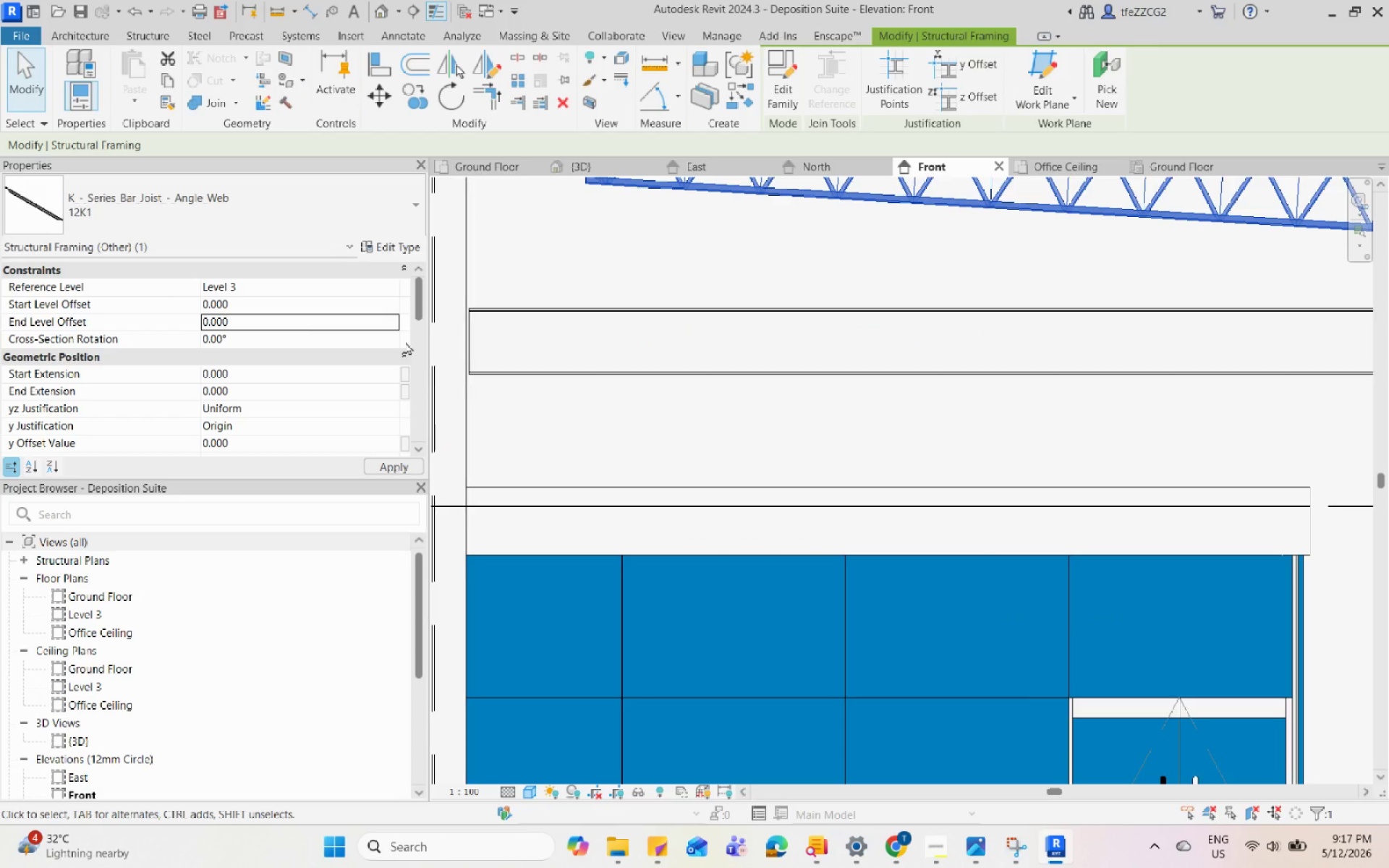 
scroll: coordinate [349, 407], scroll_direction: down, amount: 11.0
 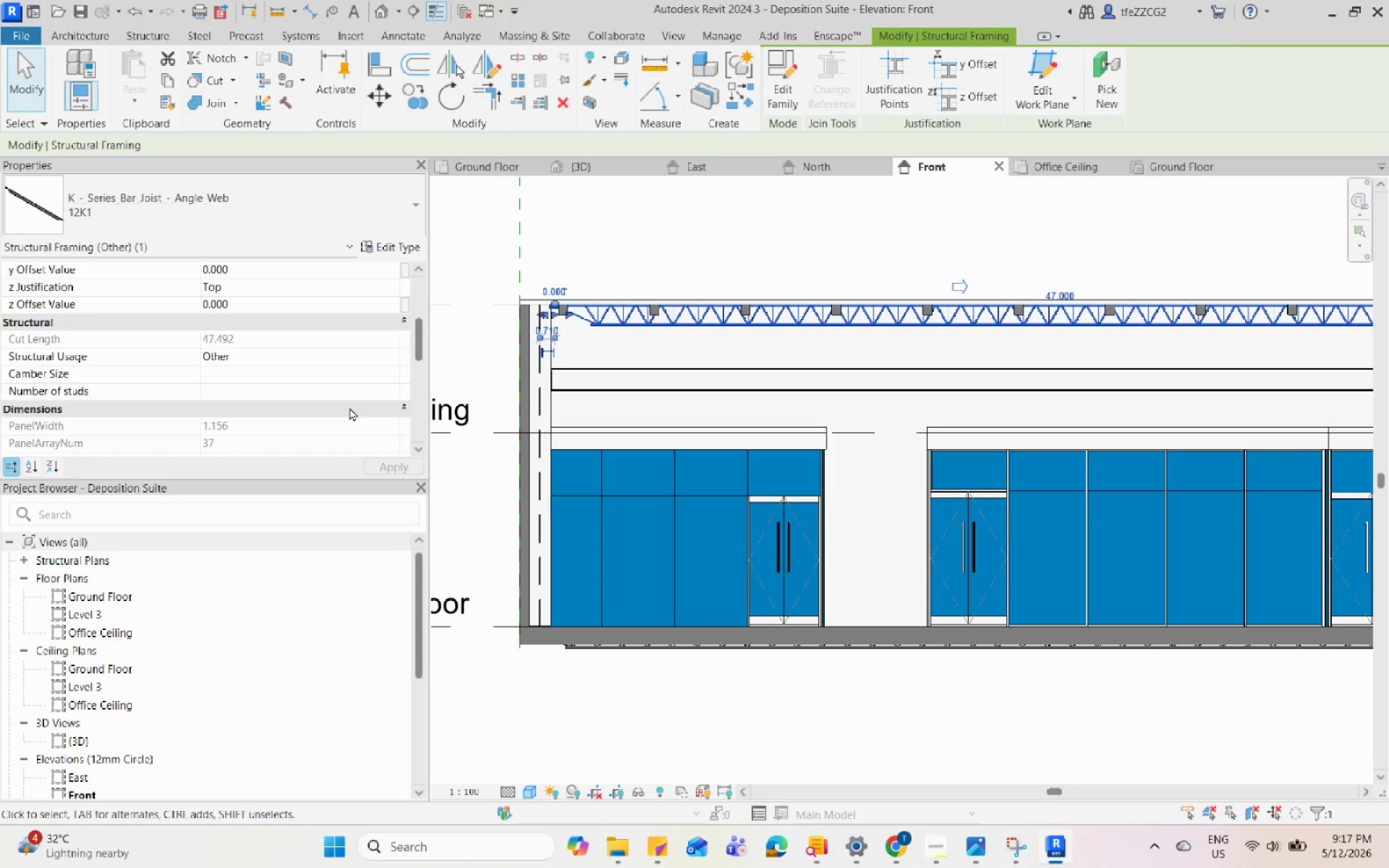 
scroll: coordinate [698, 336], scroll_direction: up, amount: 4.0
 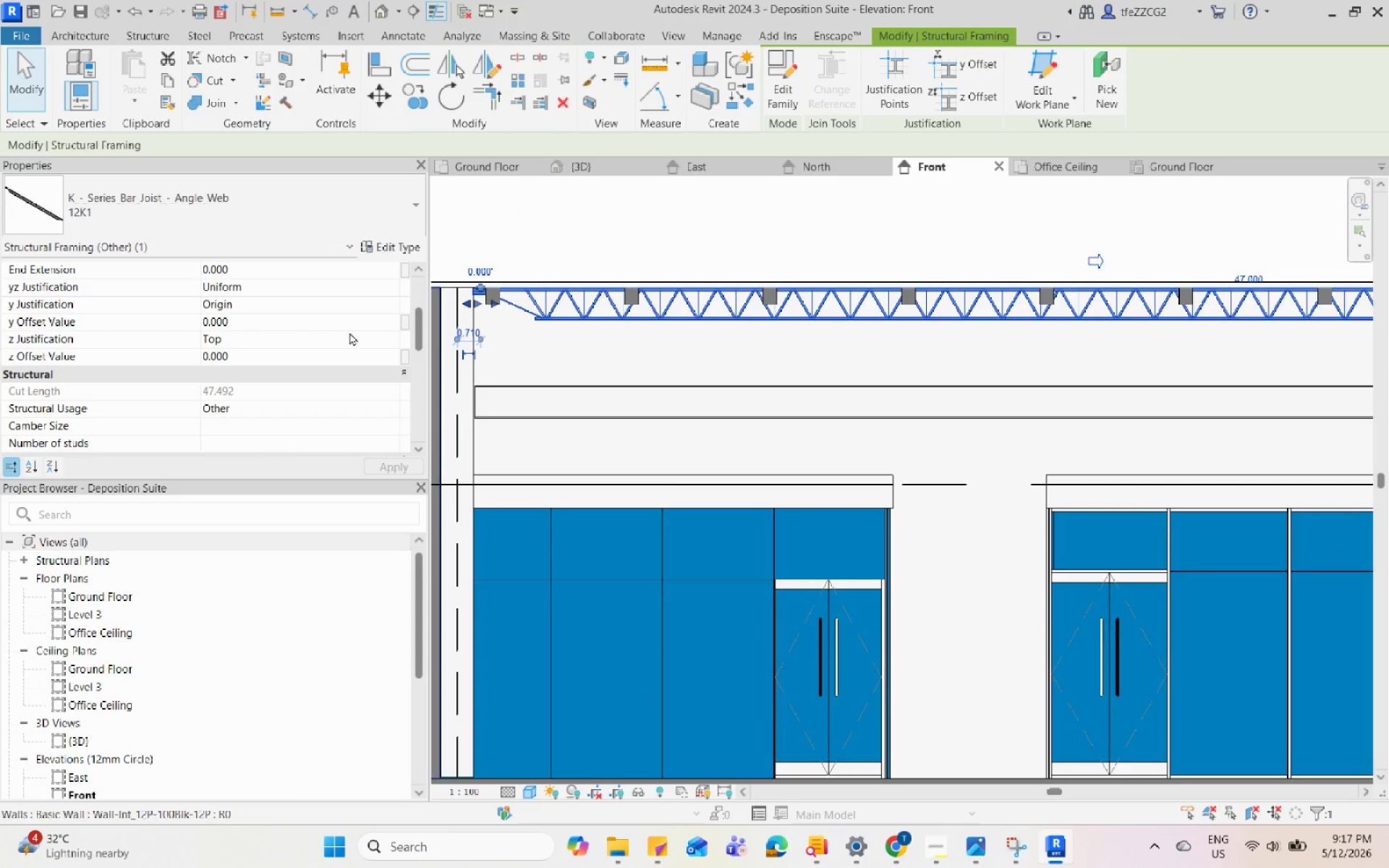 
key(Escape)
 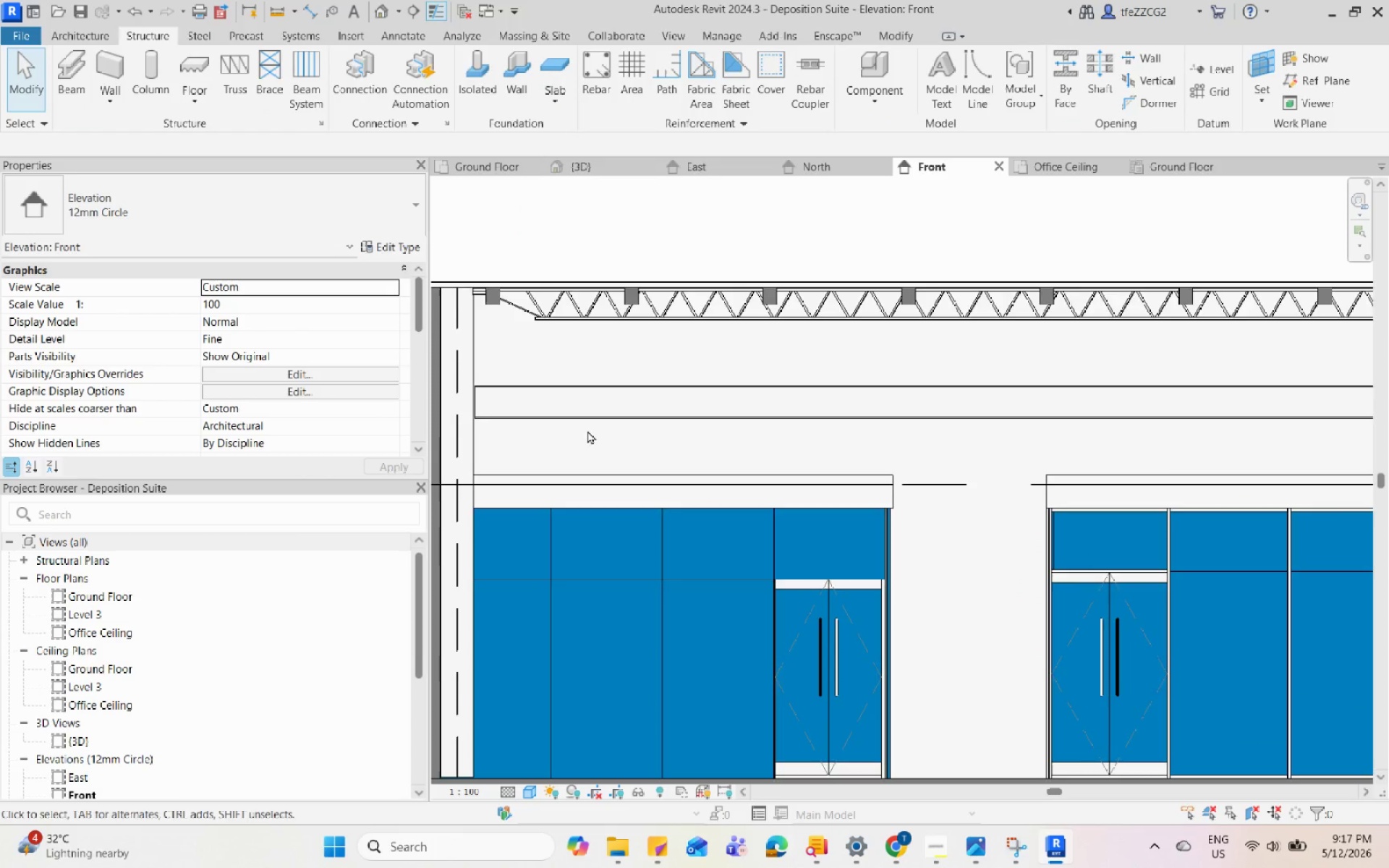 
scroll: coordinate [330, 324], scroll_direction: up, amount: 3.0
 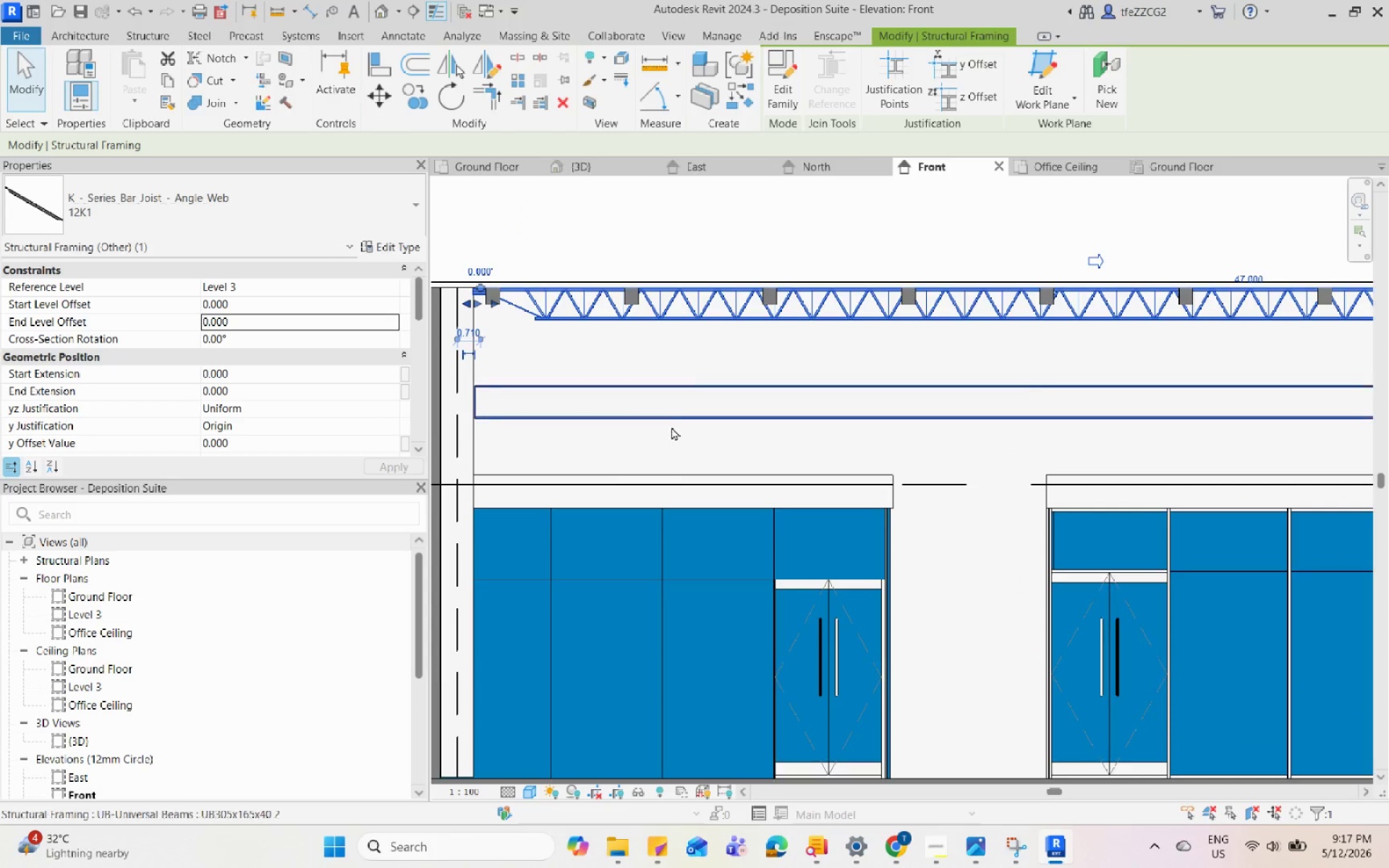 
left_click([1071, 346])
 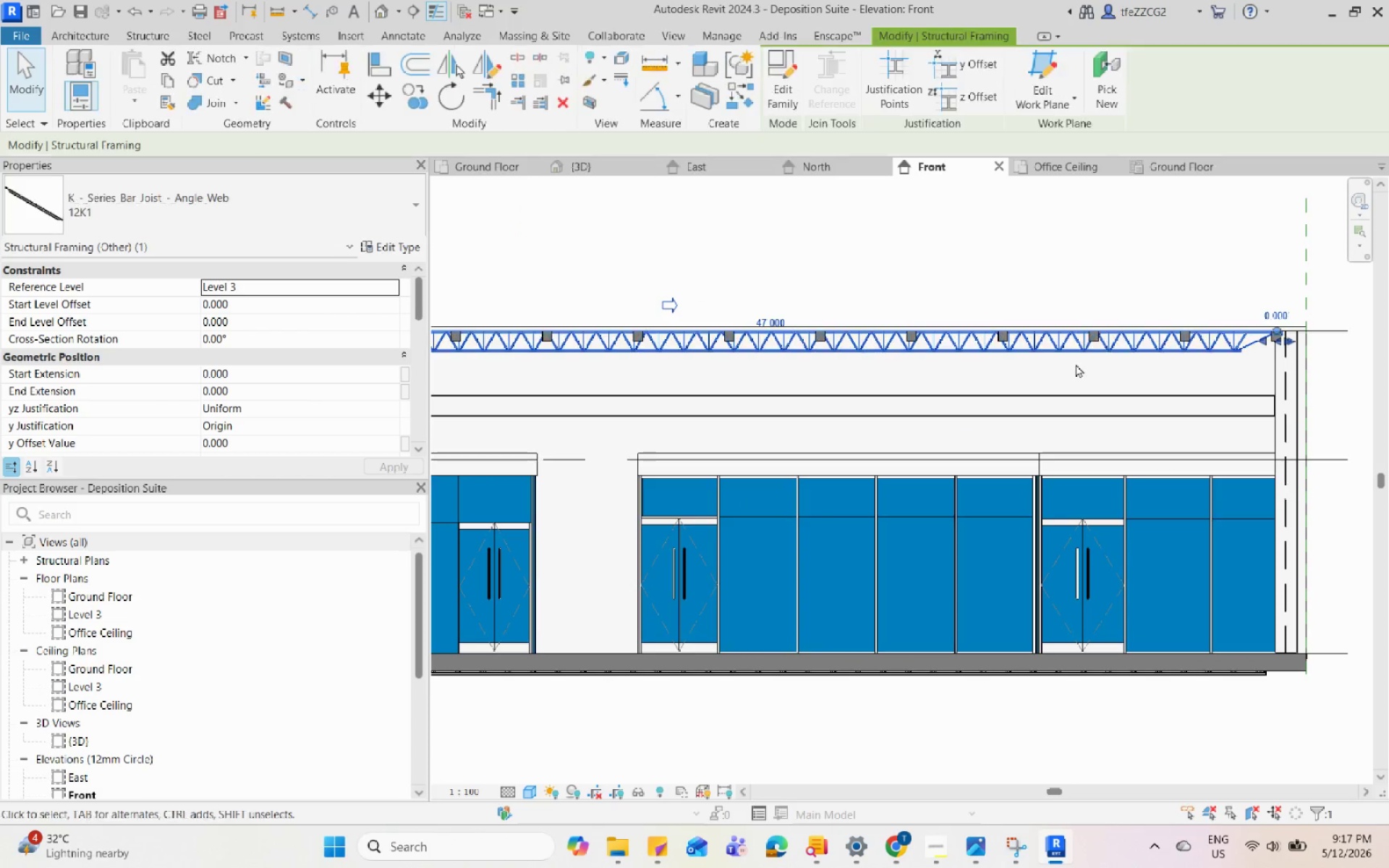 
scroll: coordinate [1071, 346], scroll_direction: down, amount: 3.0
 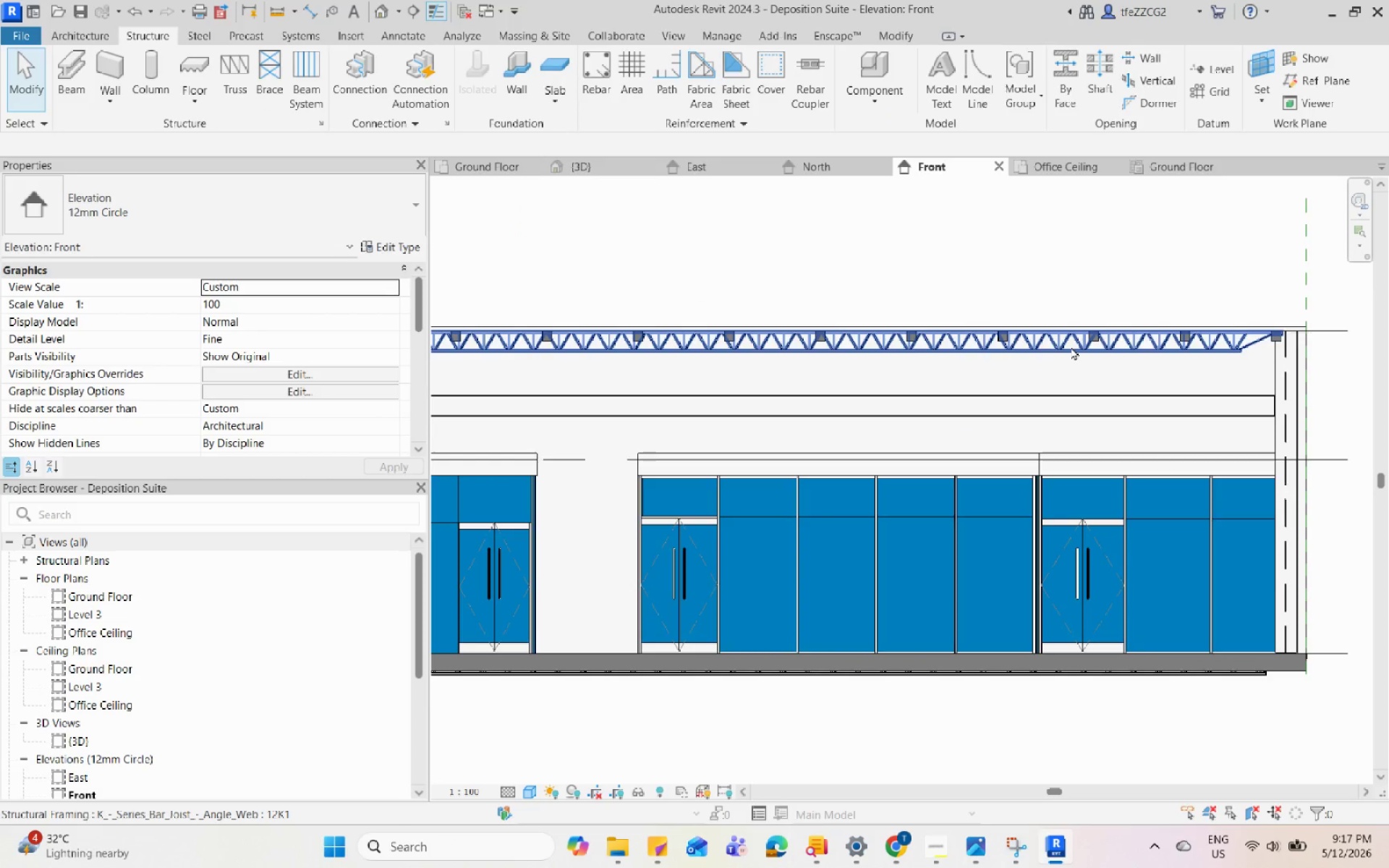 
scroll: coordinate [1076, 364], scroll_direction: none, amount: 0.0
 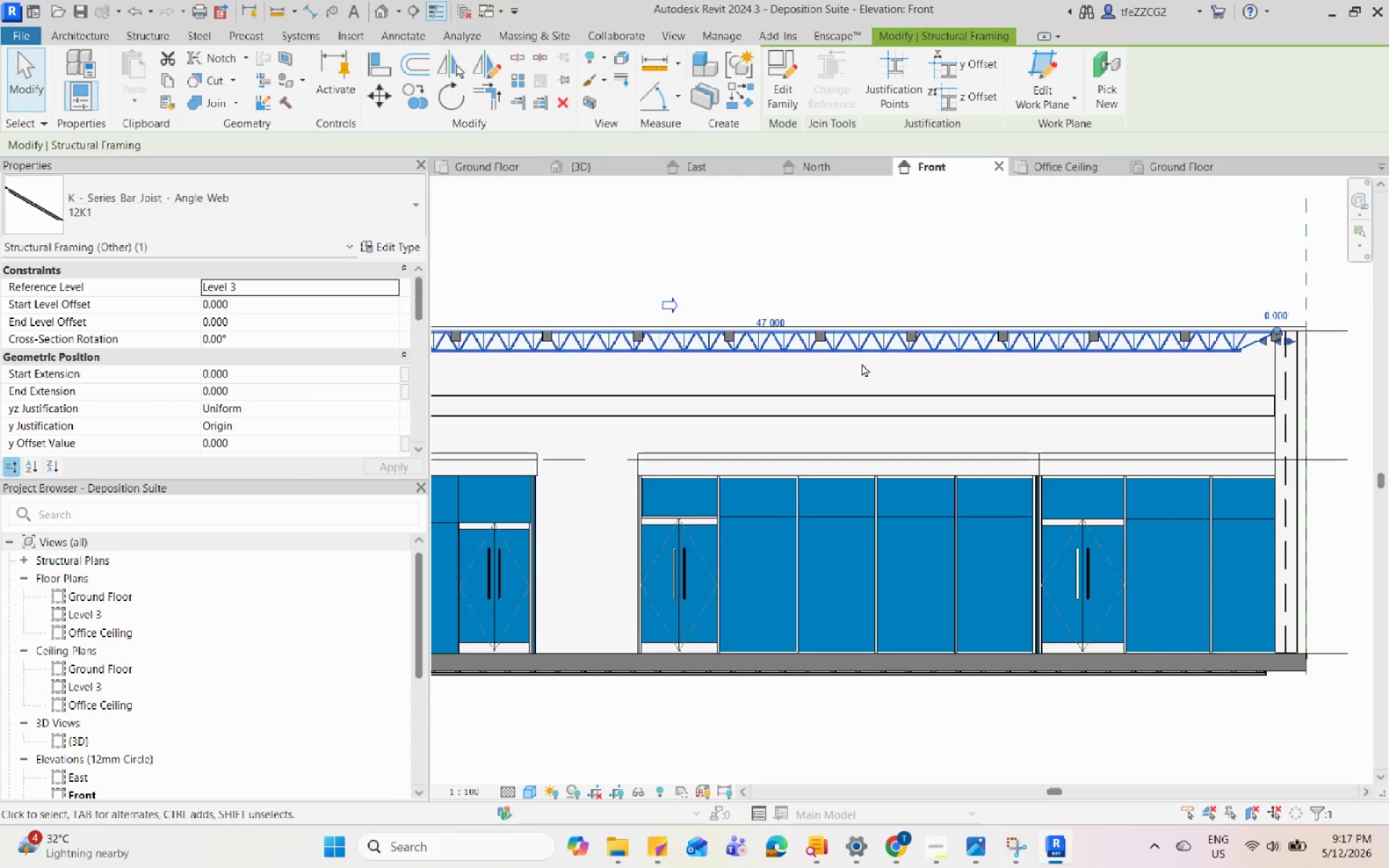 
scroll: coordinate [658, 335], scroll_direction: up, amount: 4.0
 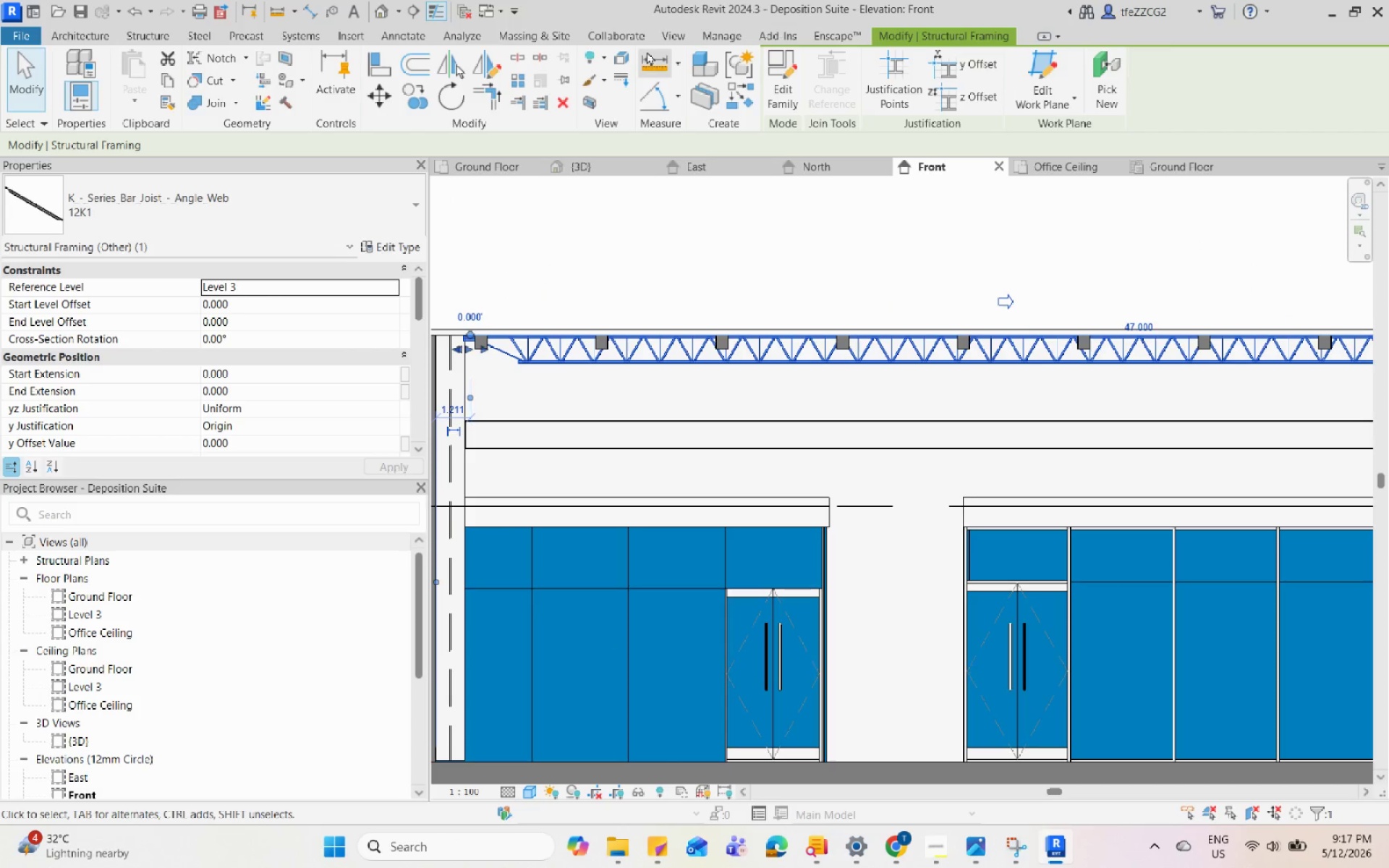 
left_click([647, 61])
 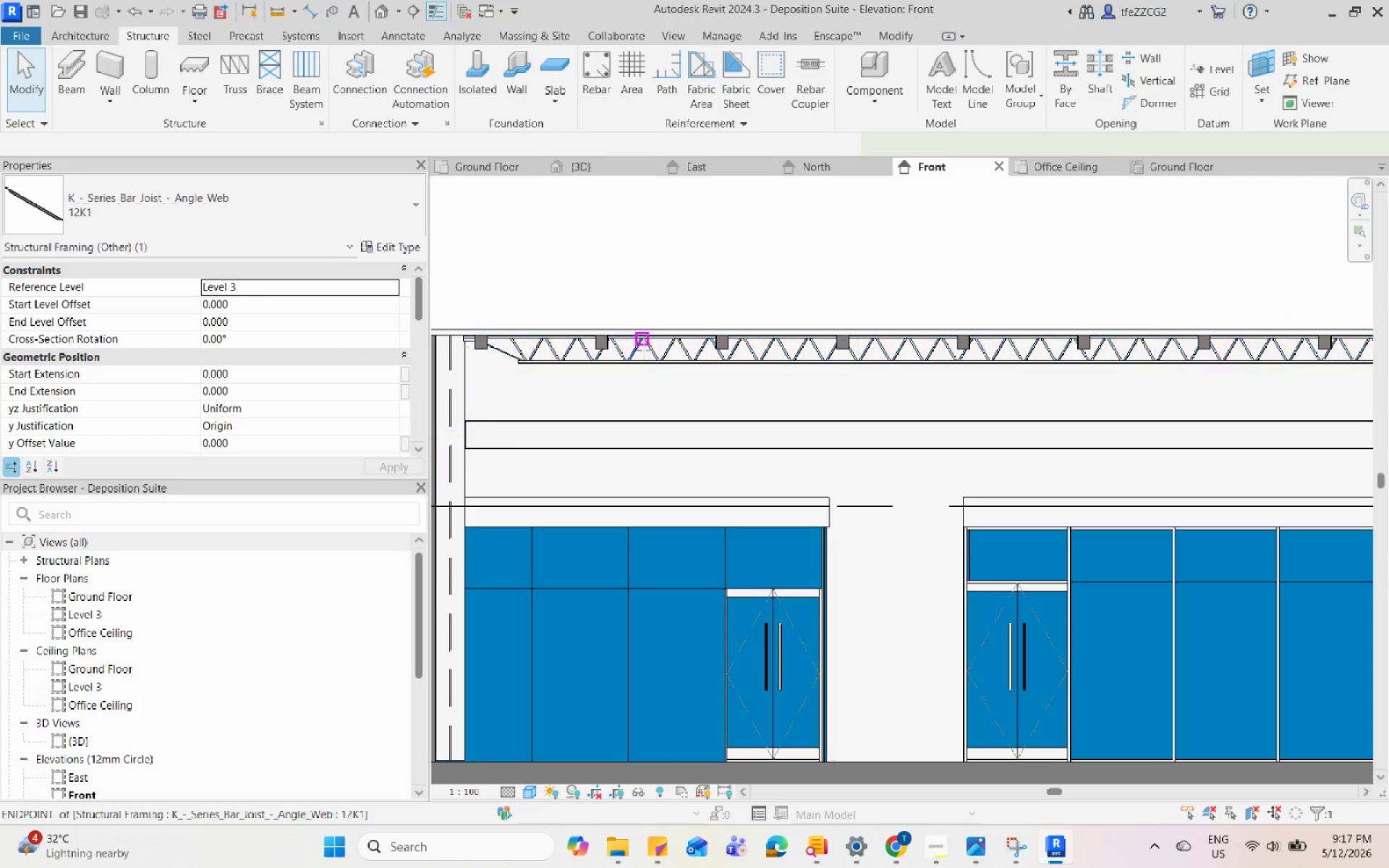 
scroll: coordinate [684, 317], scroll_direction: up, amount: 15.0
 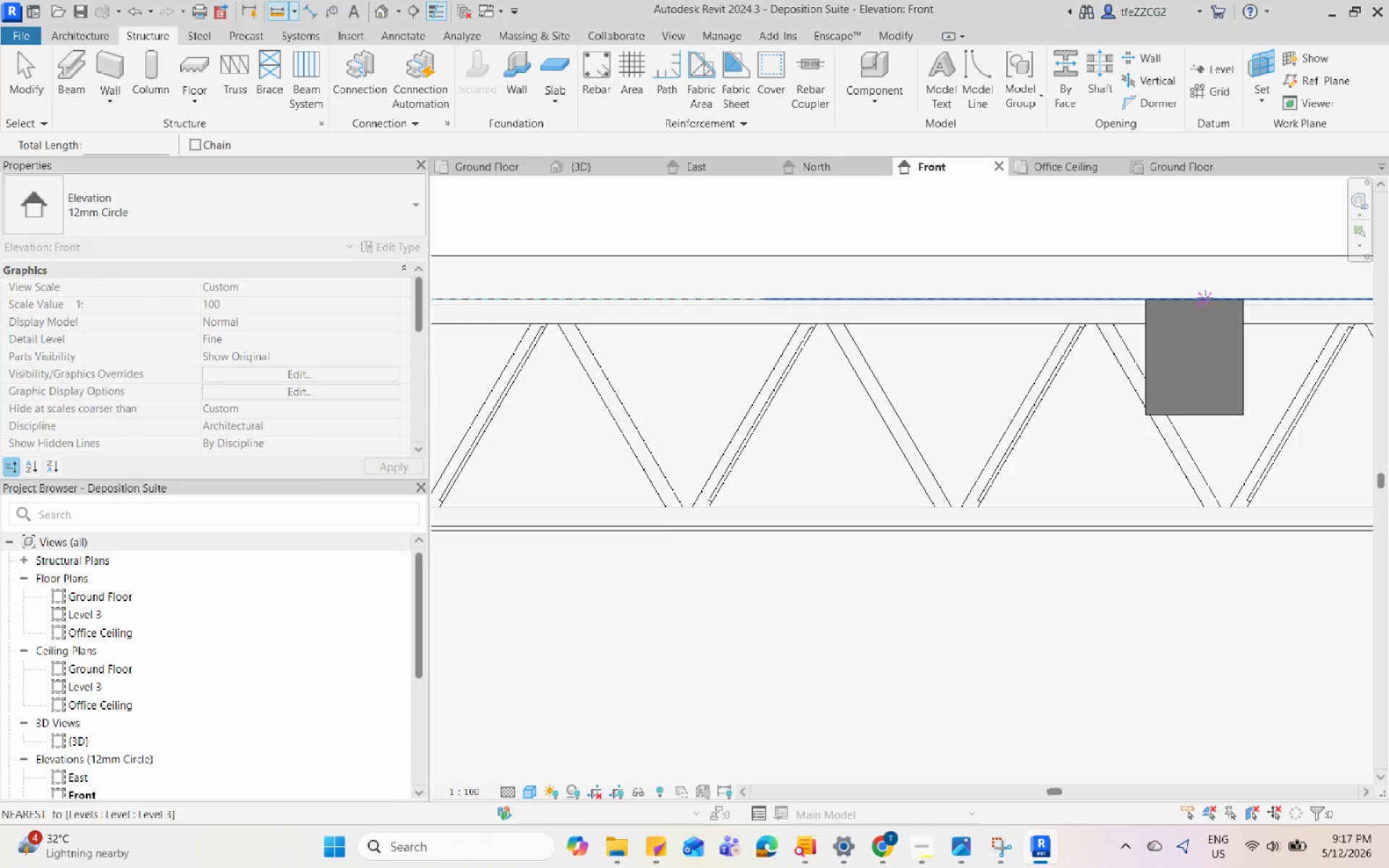 
left_click([1205, 297])
 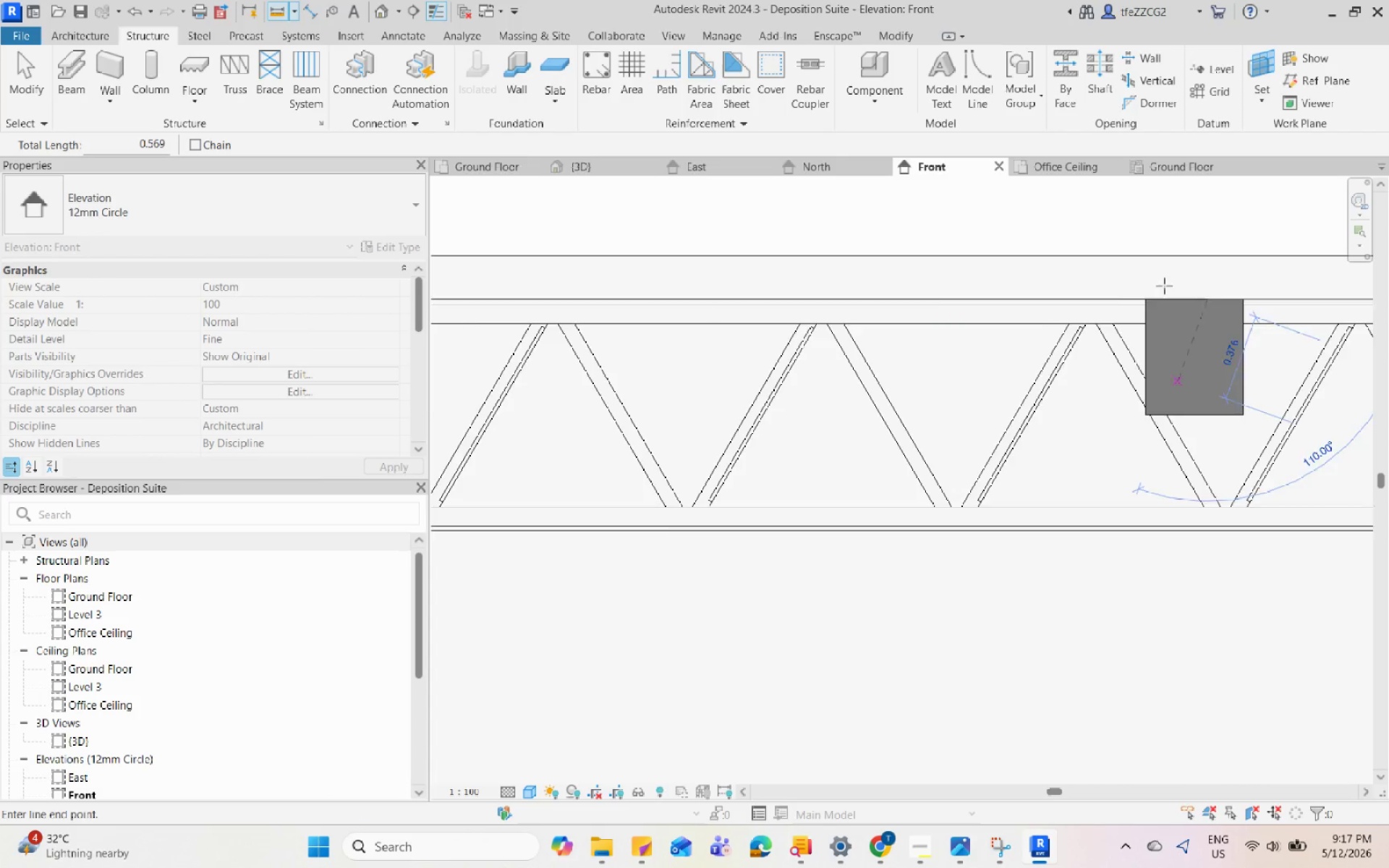 
scroll: coordinate [1156, 247], scroll_direction: down, amount: 5.0
 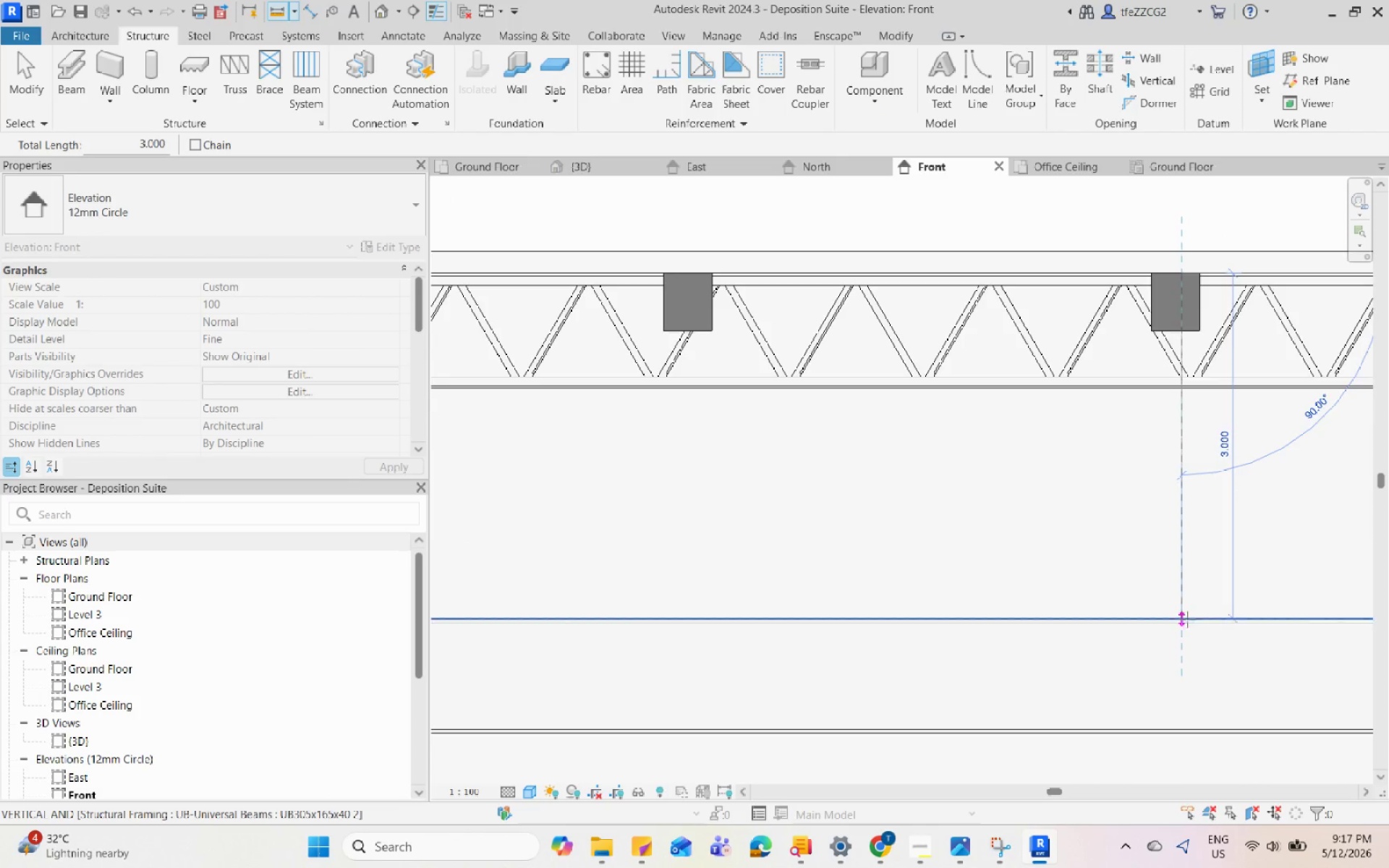 
key(Escape)
 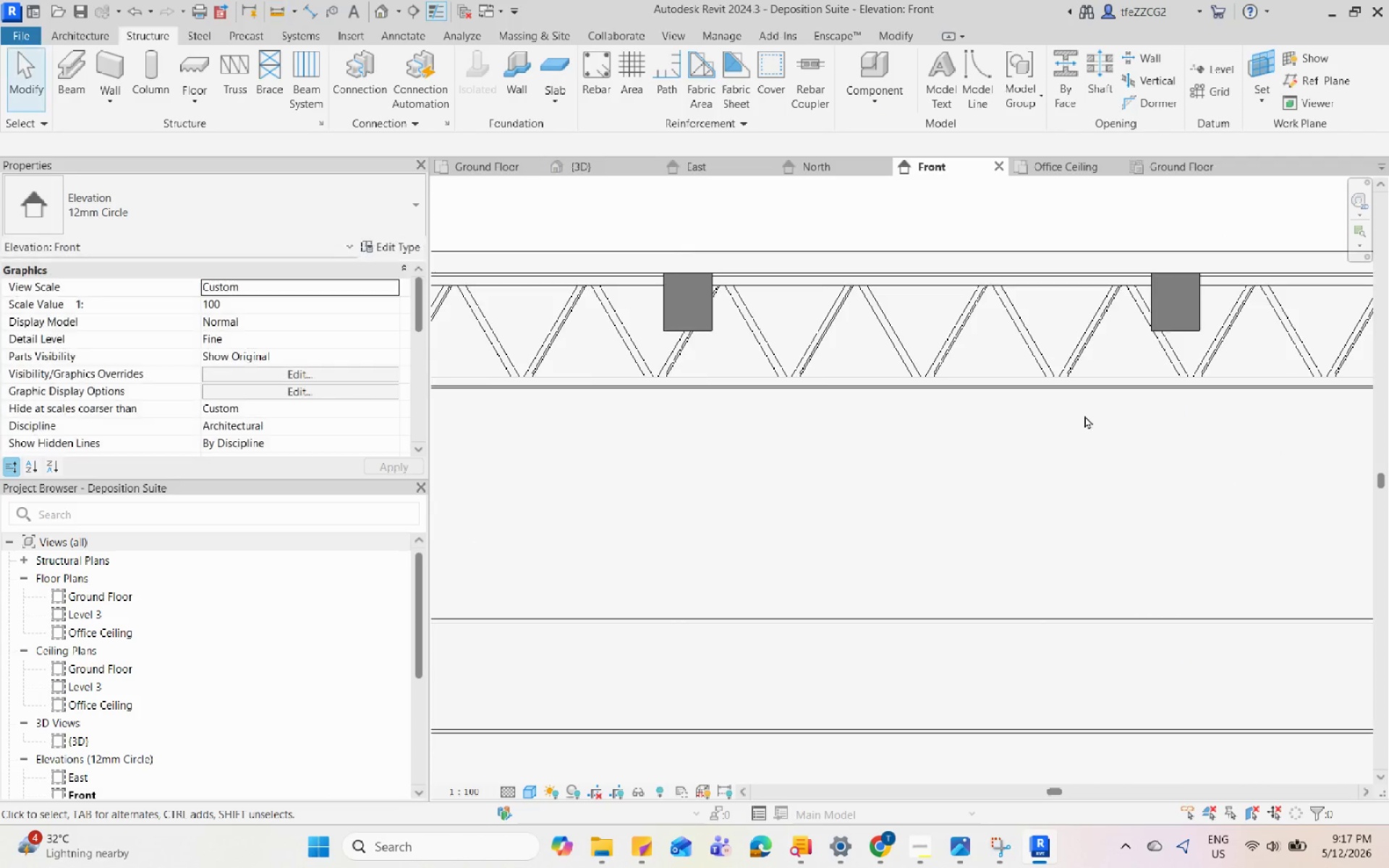 
key(Escape)
 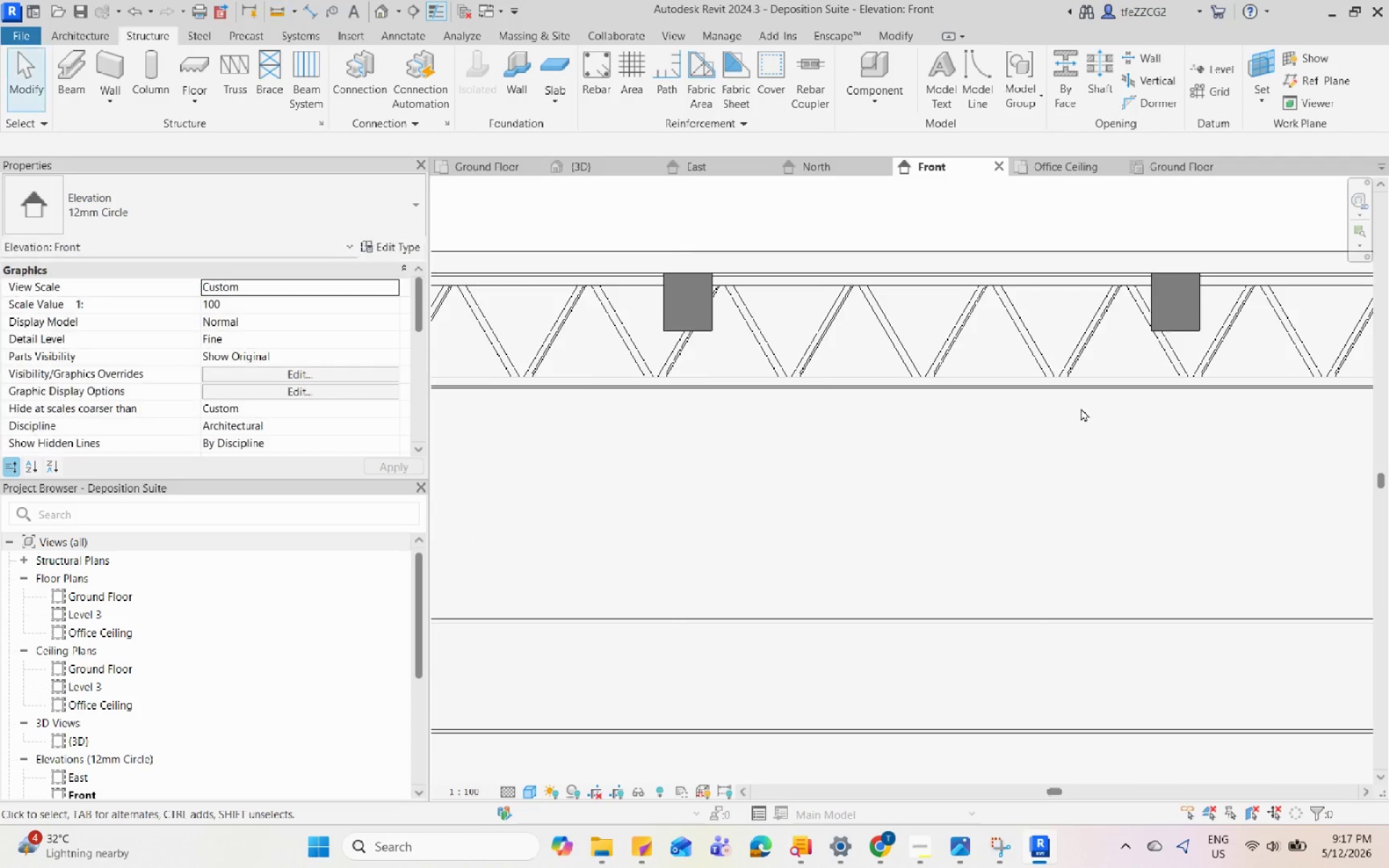 
left_click([1074, 375])
 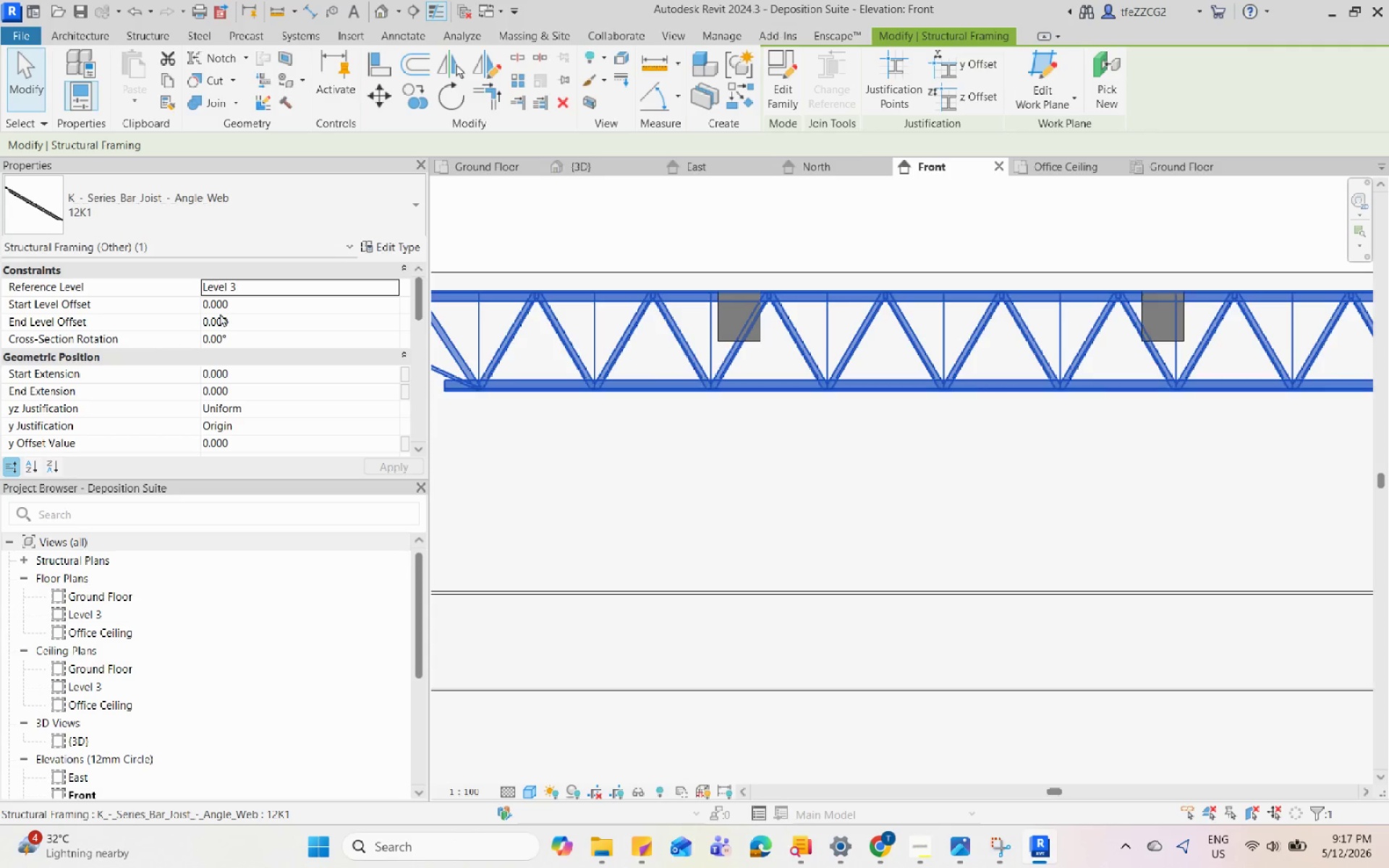 
scroll: coordinate [1081, 408], scroll_direction: down, amount: 1.0
 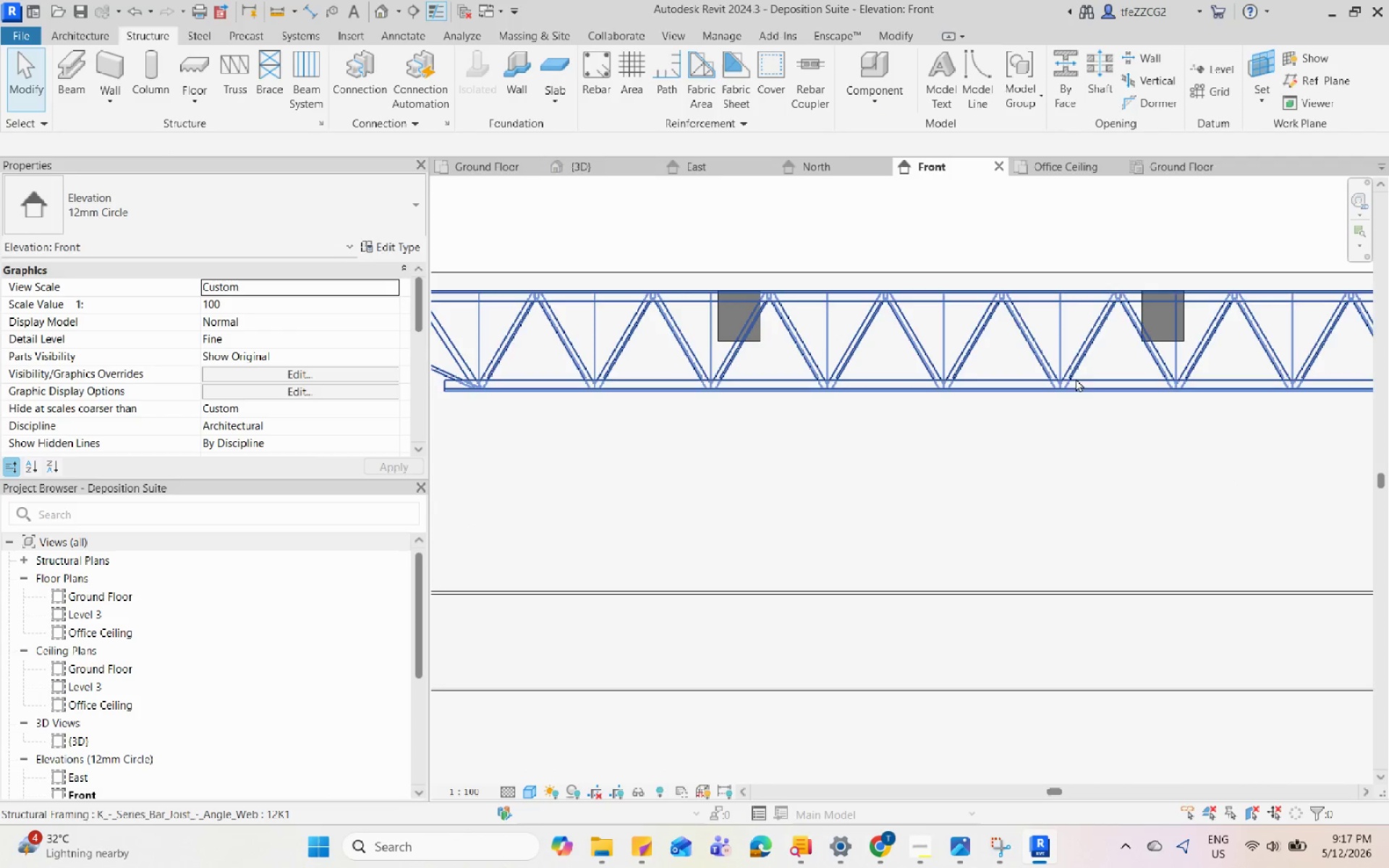 
left_click([247, 300])
 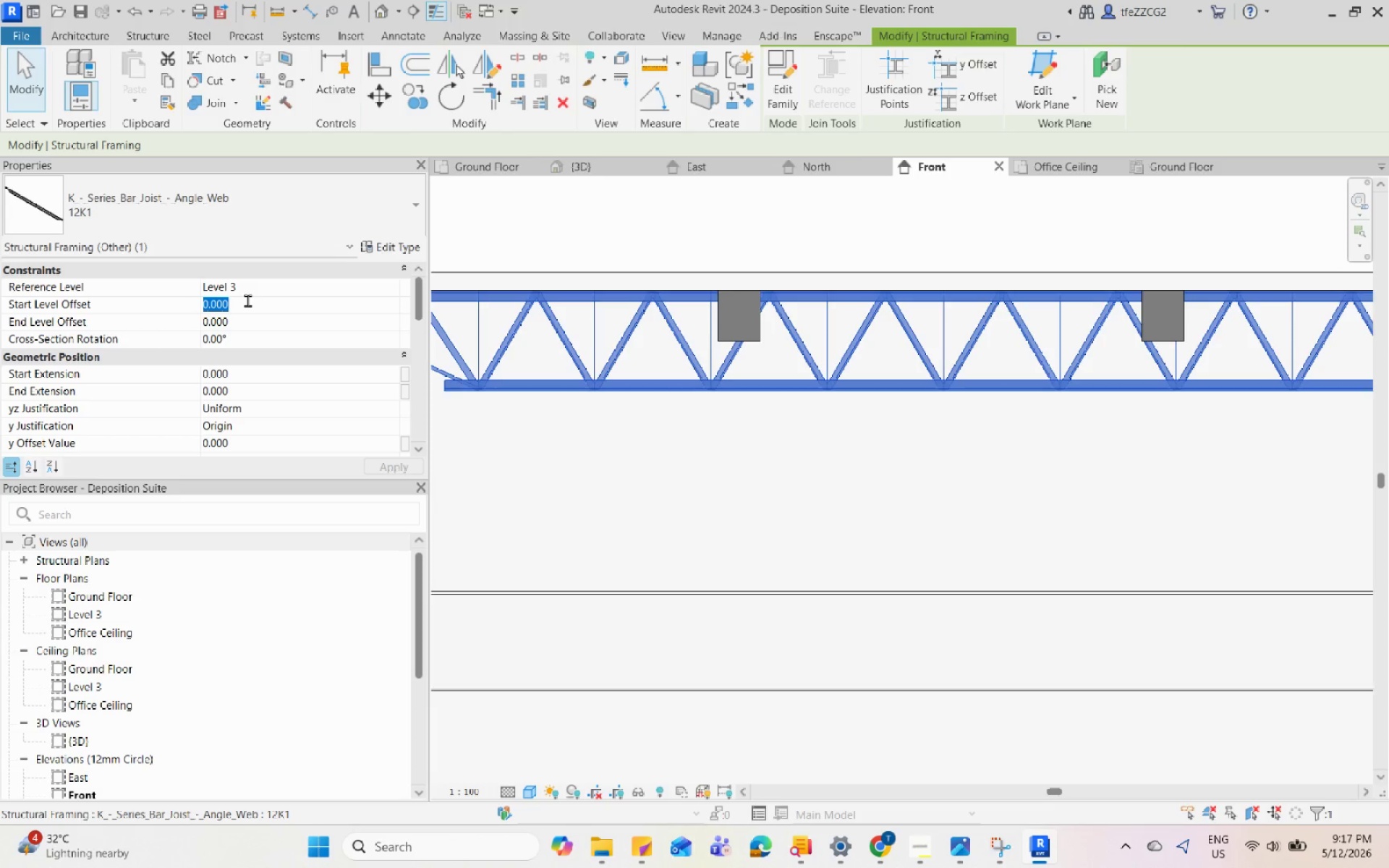 
key(Numpad3)
 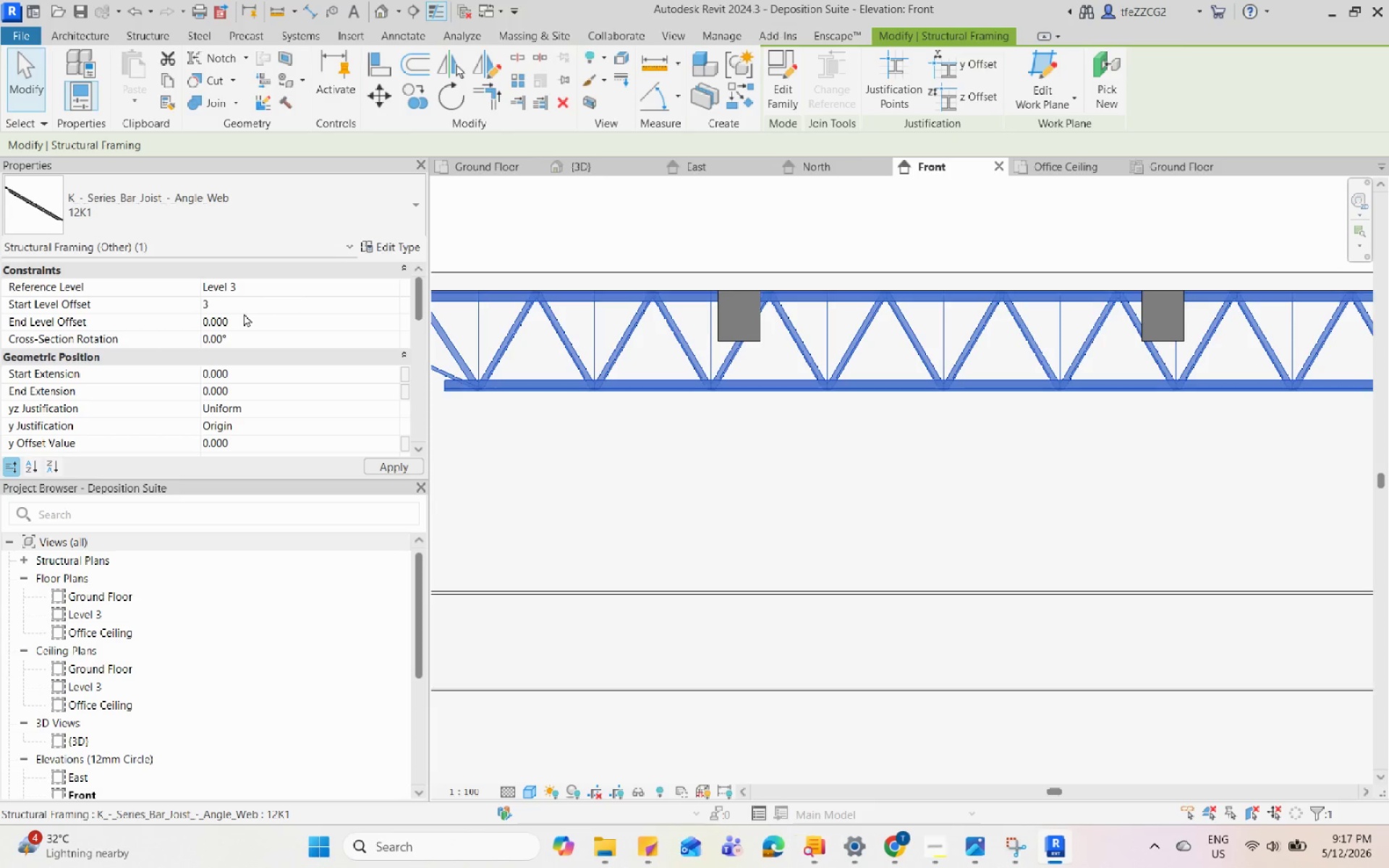 
left_click([248, 321])
 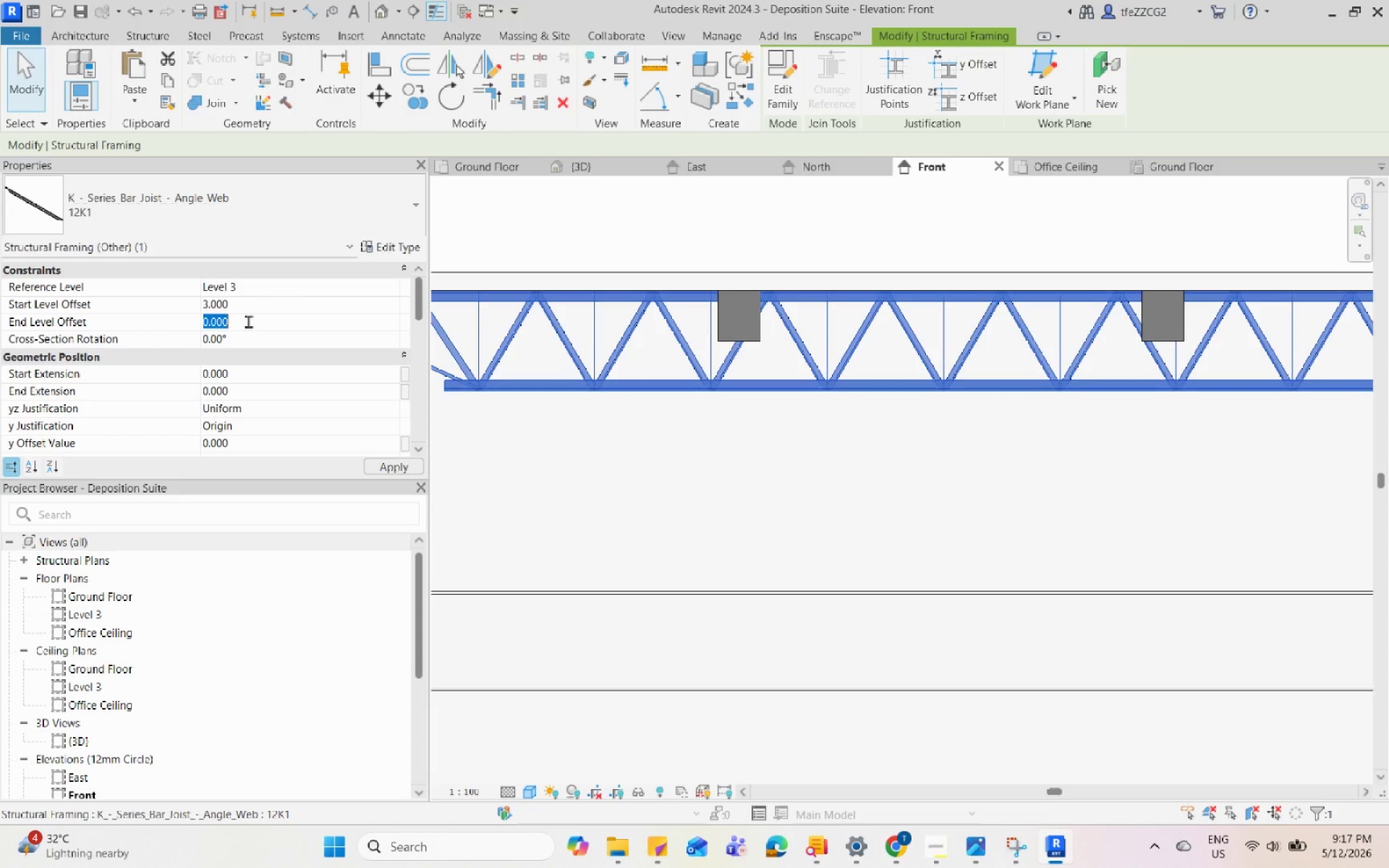 
key(Numpad3)
 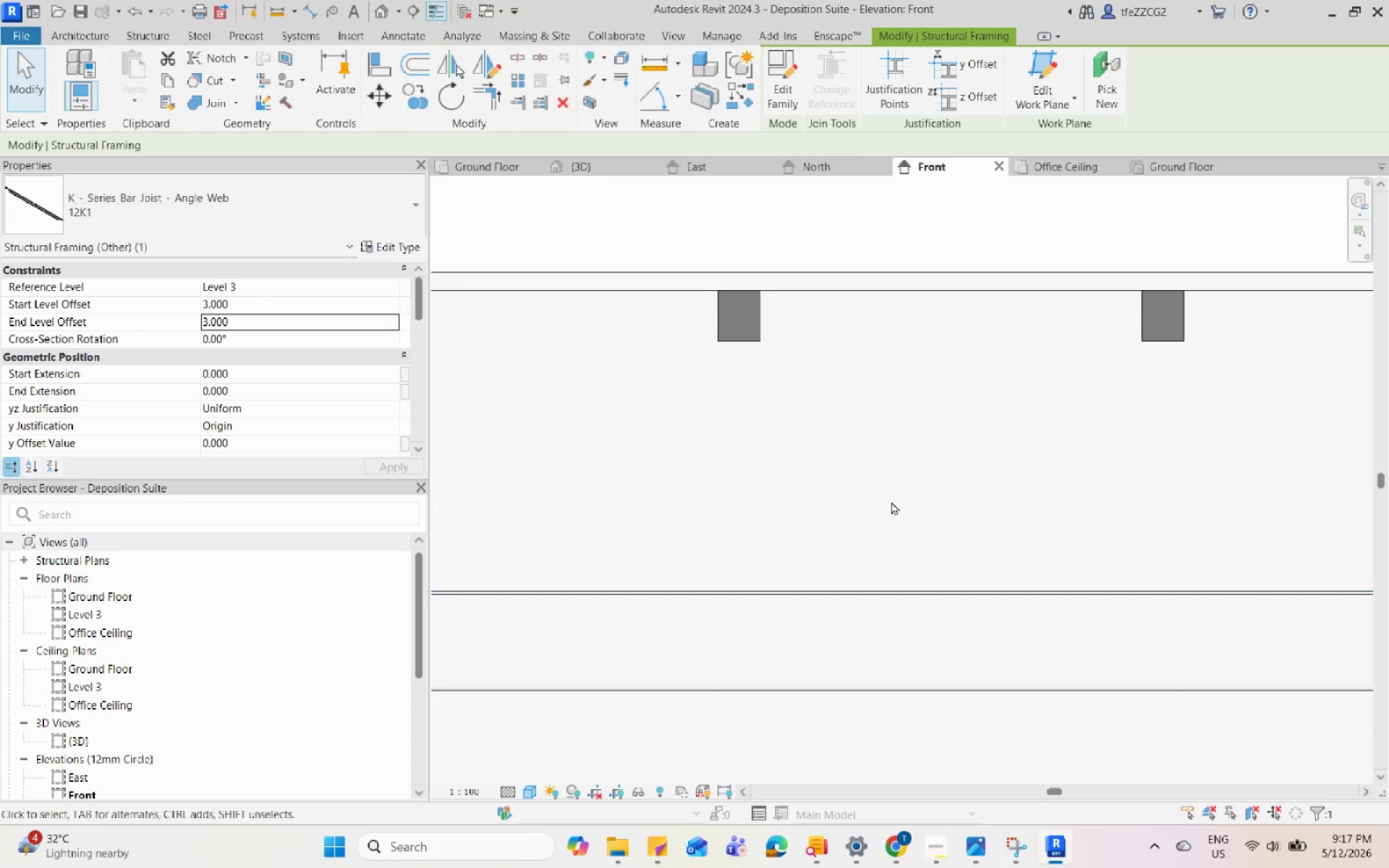 
scroll: coordinate [836, 451], scroll_direction: down, amount: 11.0
 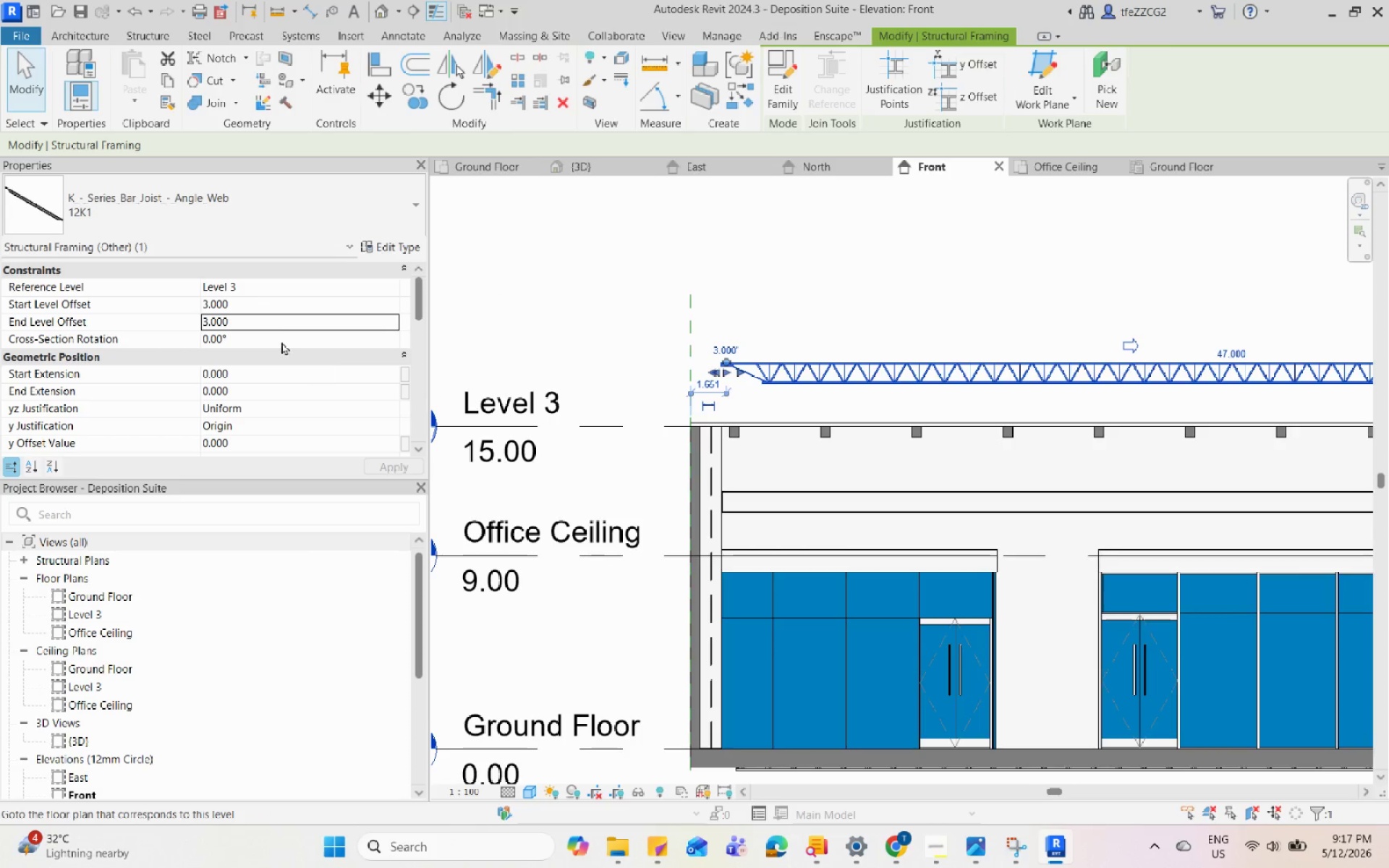 
left_click([275, 303])
 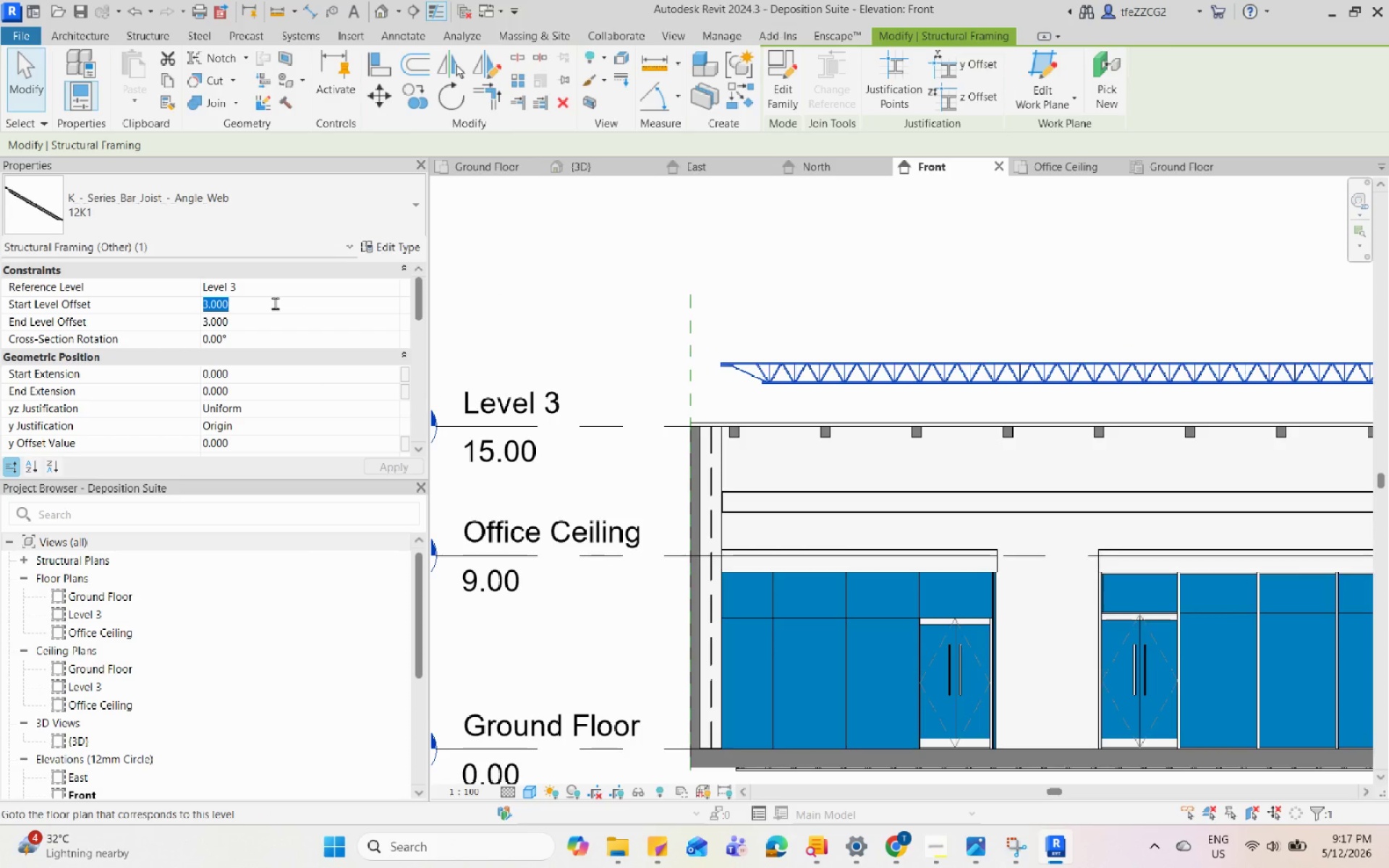 
key(NumpadSubtract)
 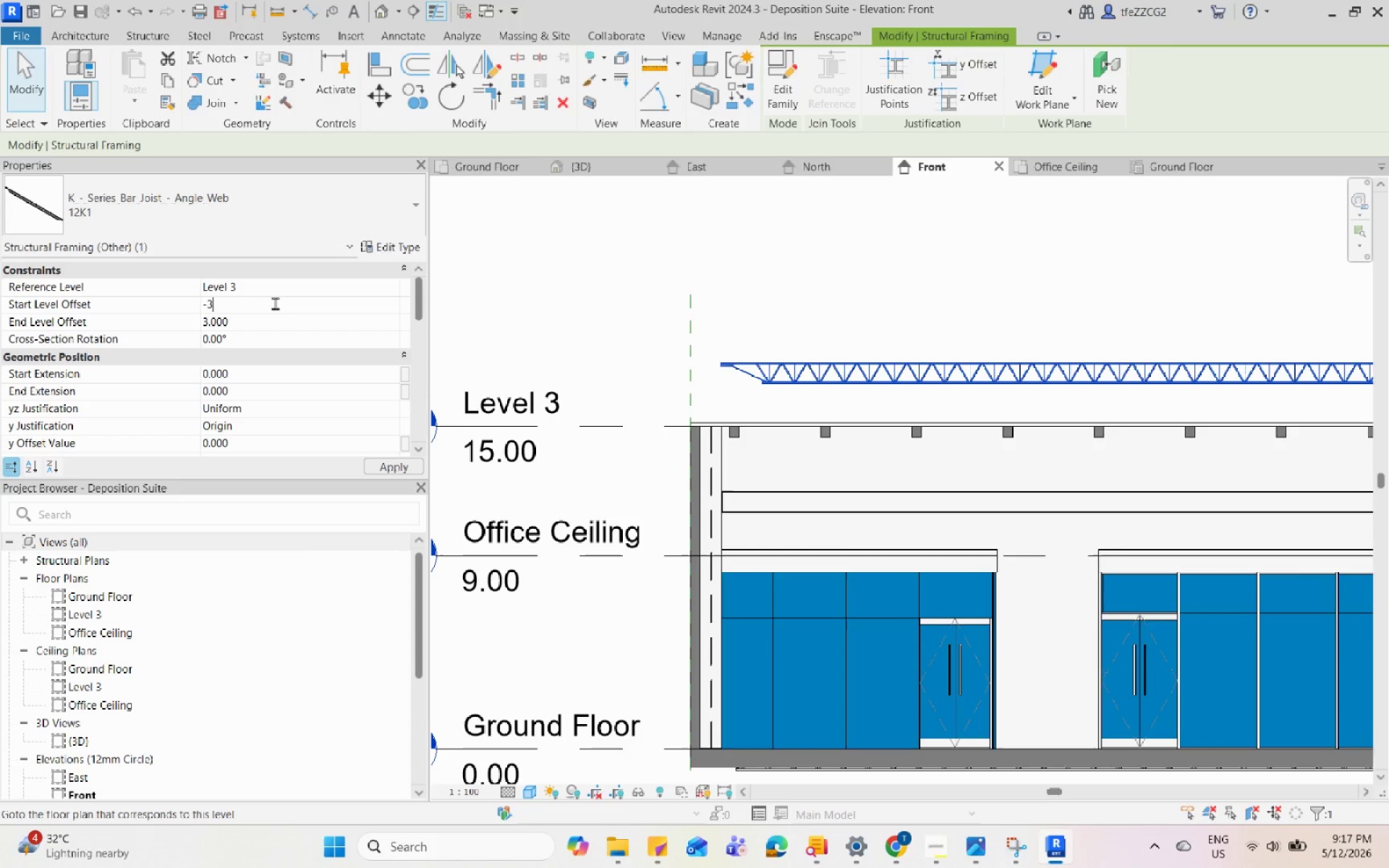 
key(Numpad3)
 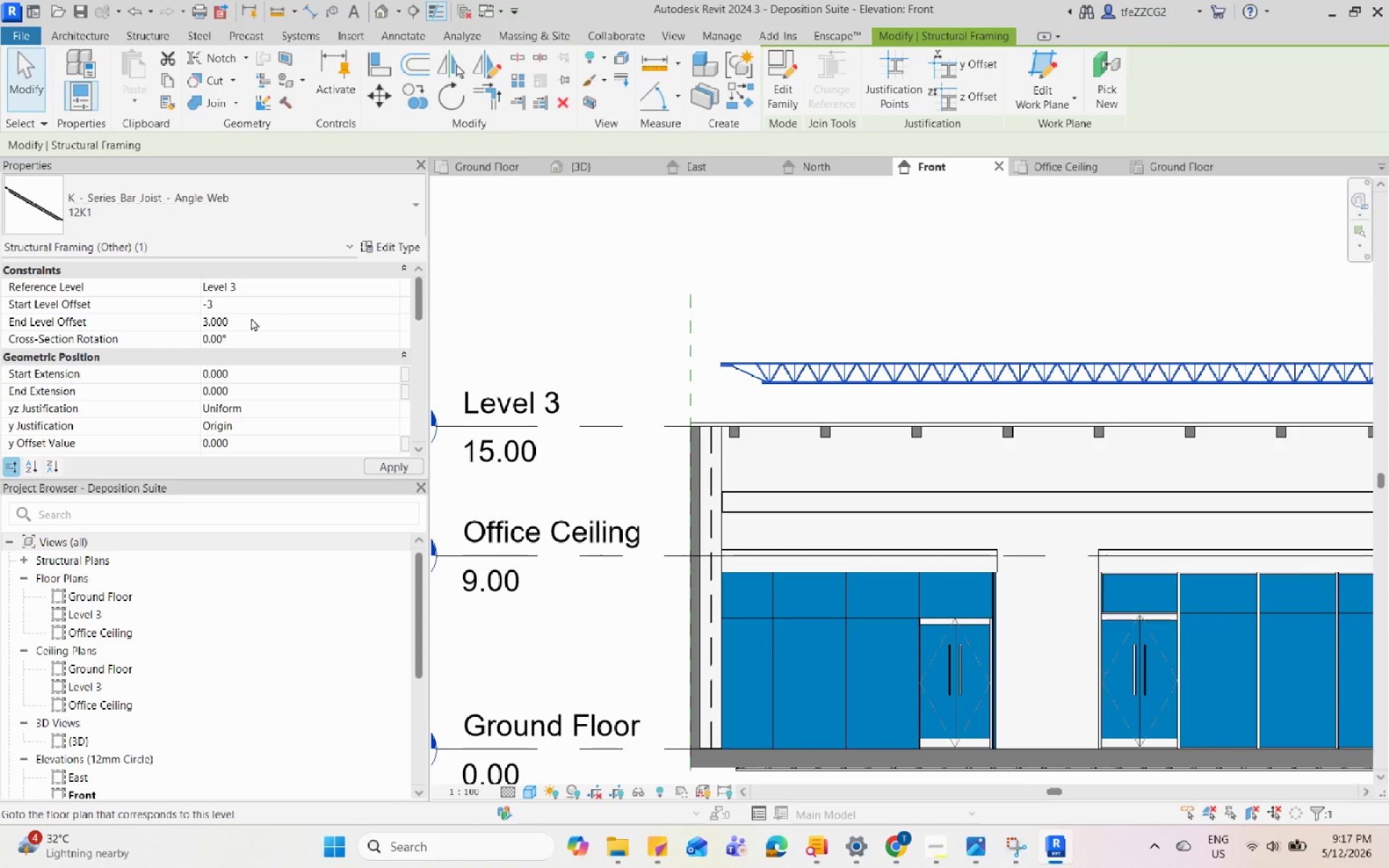 
left_click([249, 320])
 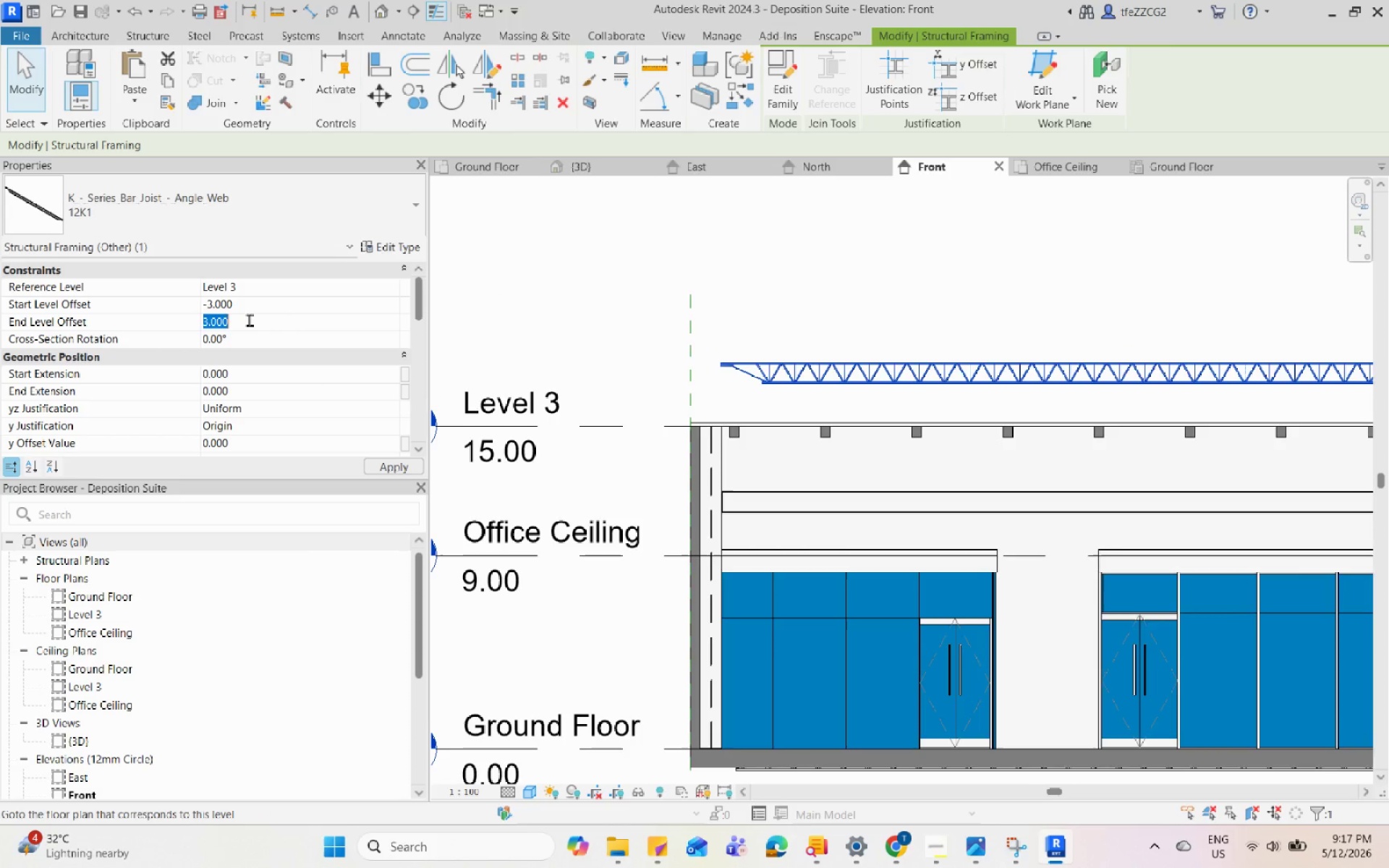 
key(NumpadSubtract)
 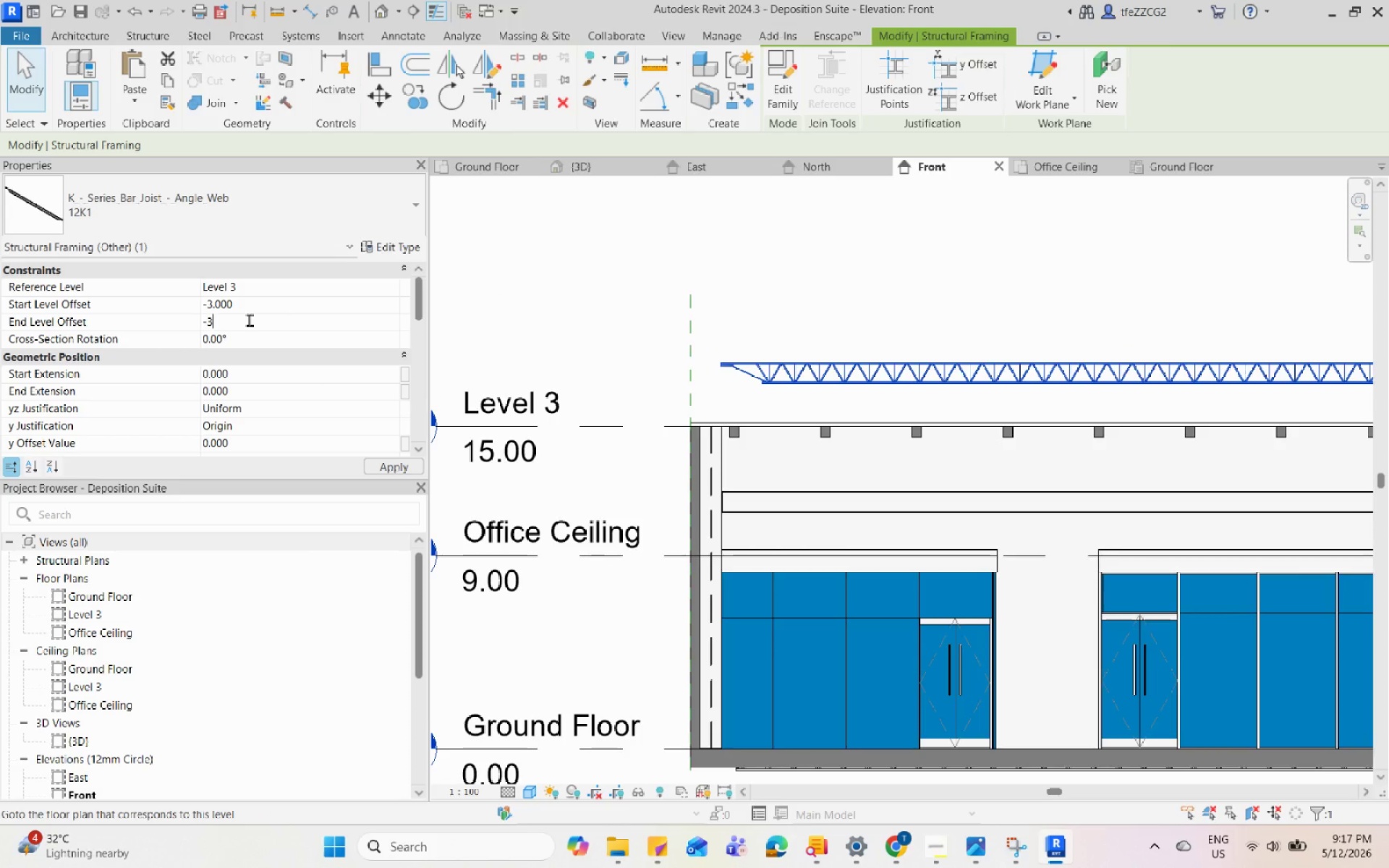 
key(Numpad3)
 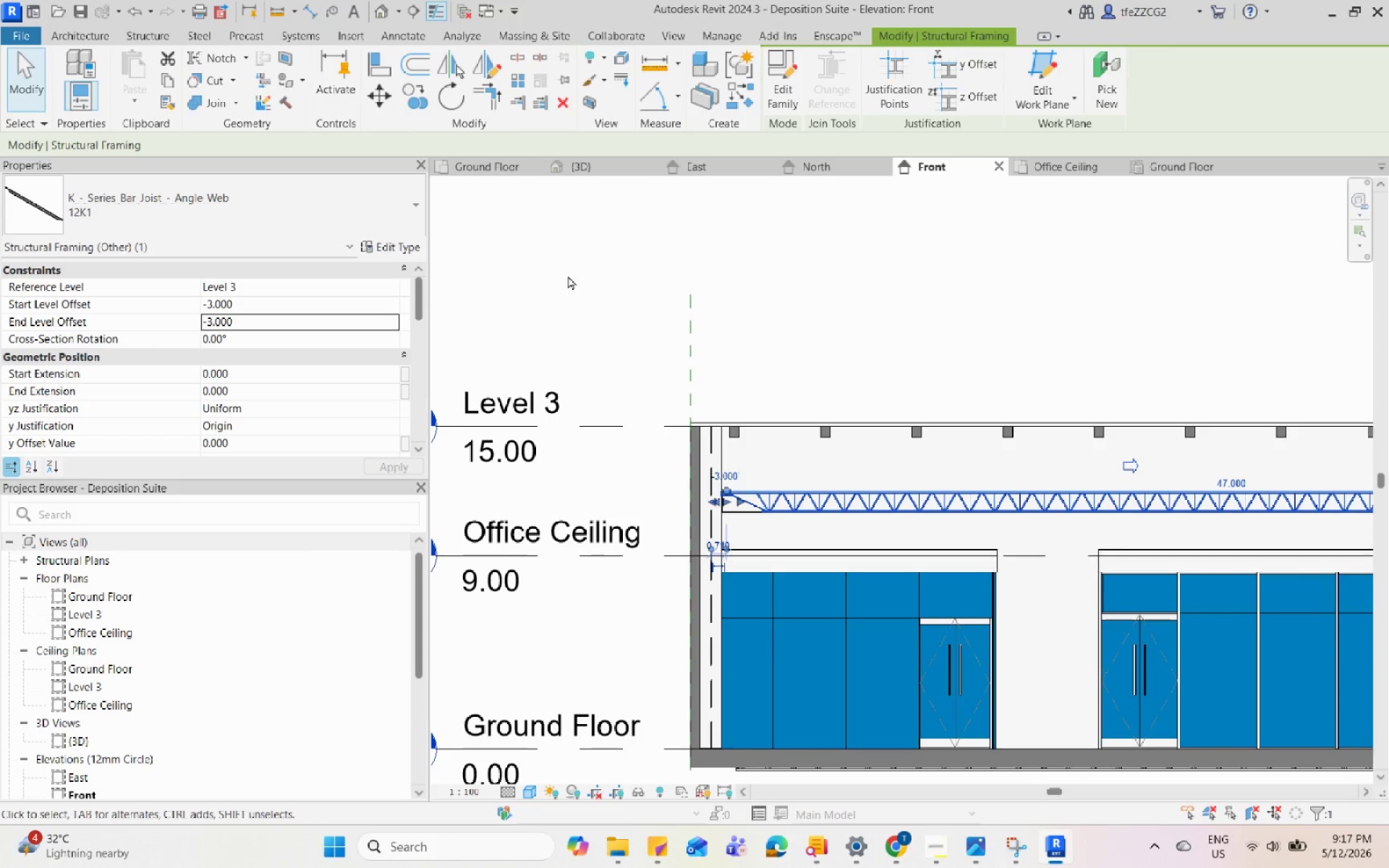 
key(Escape)
 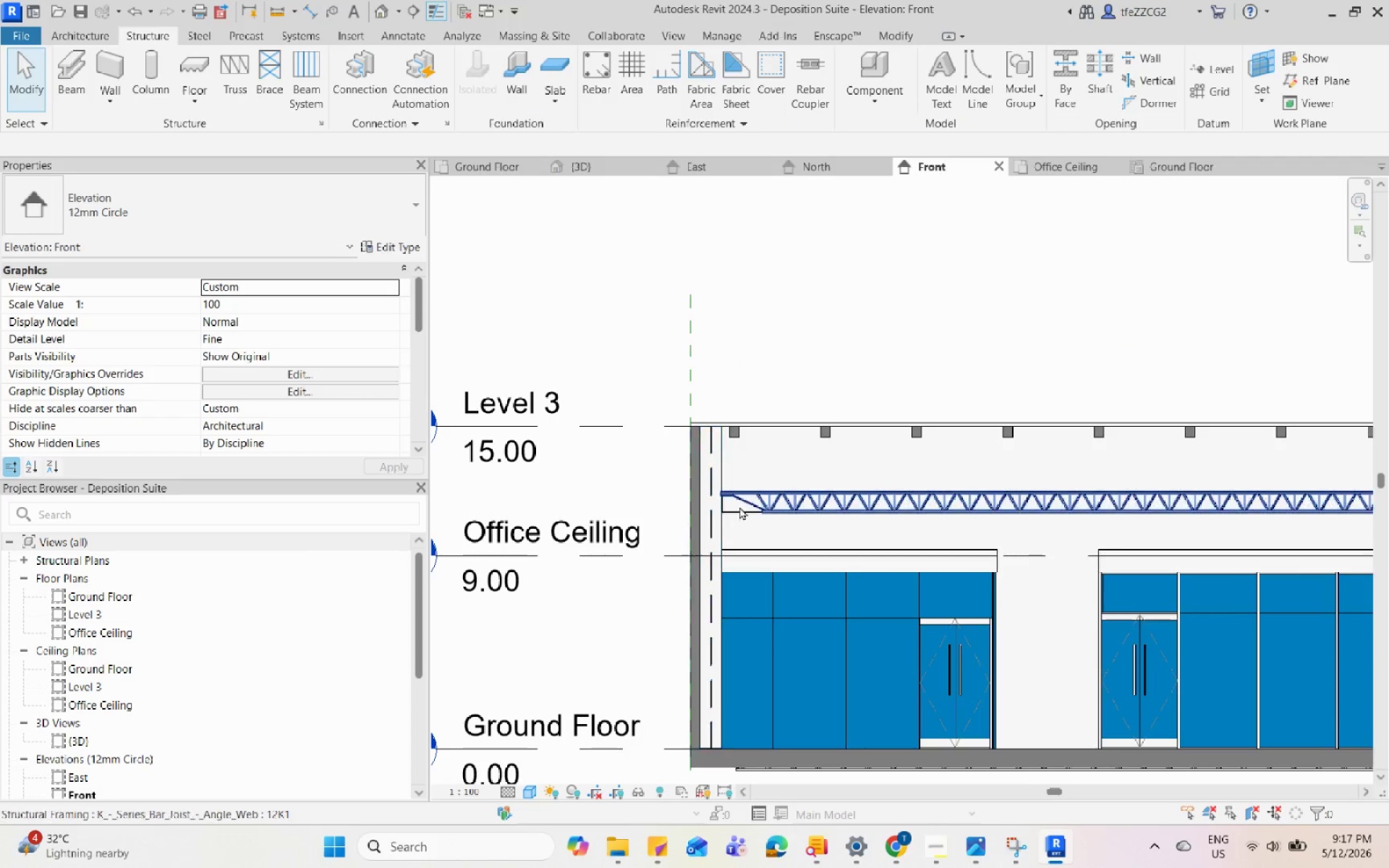 
scroll: coordinate [763, 511], scroll_direction: up, amount: 4.0
 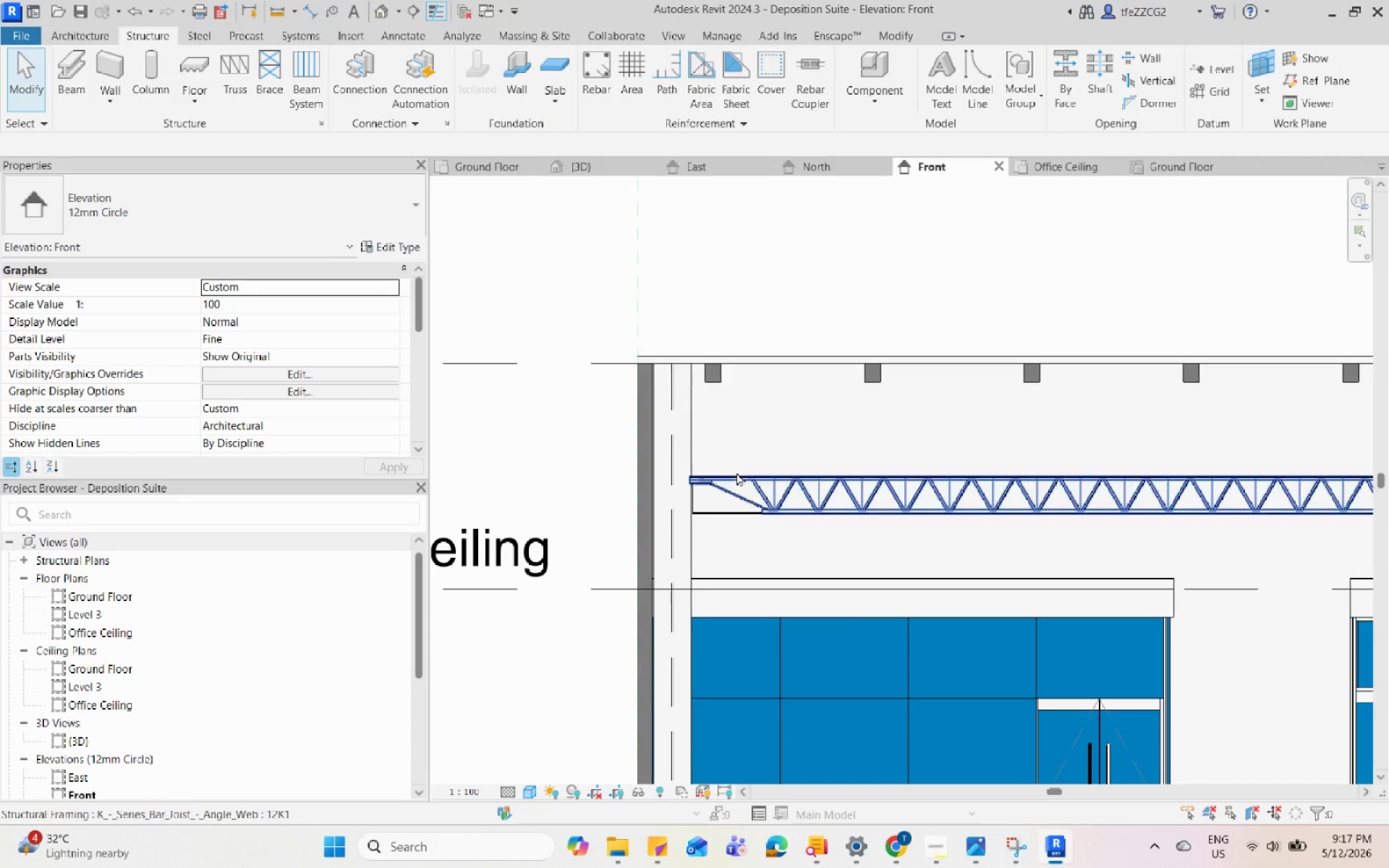 
left_click([738, 477])
 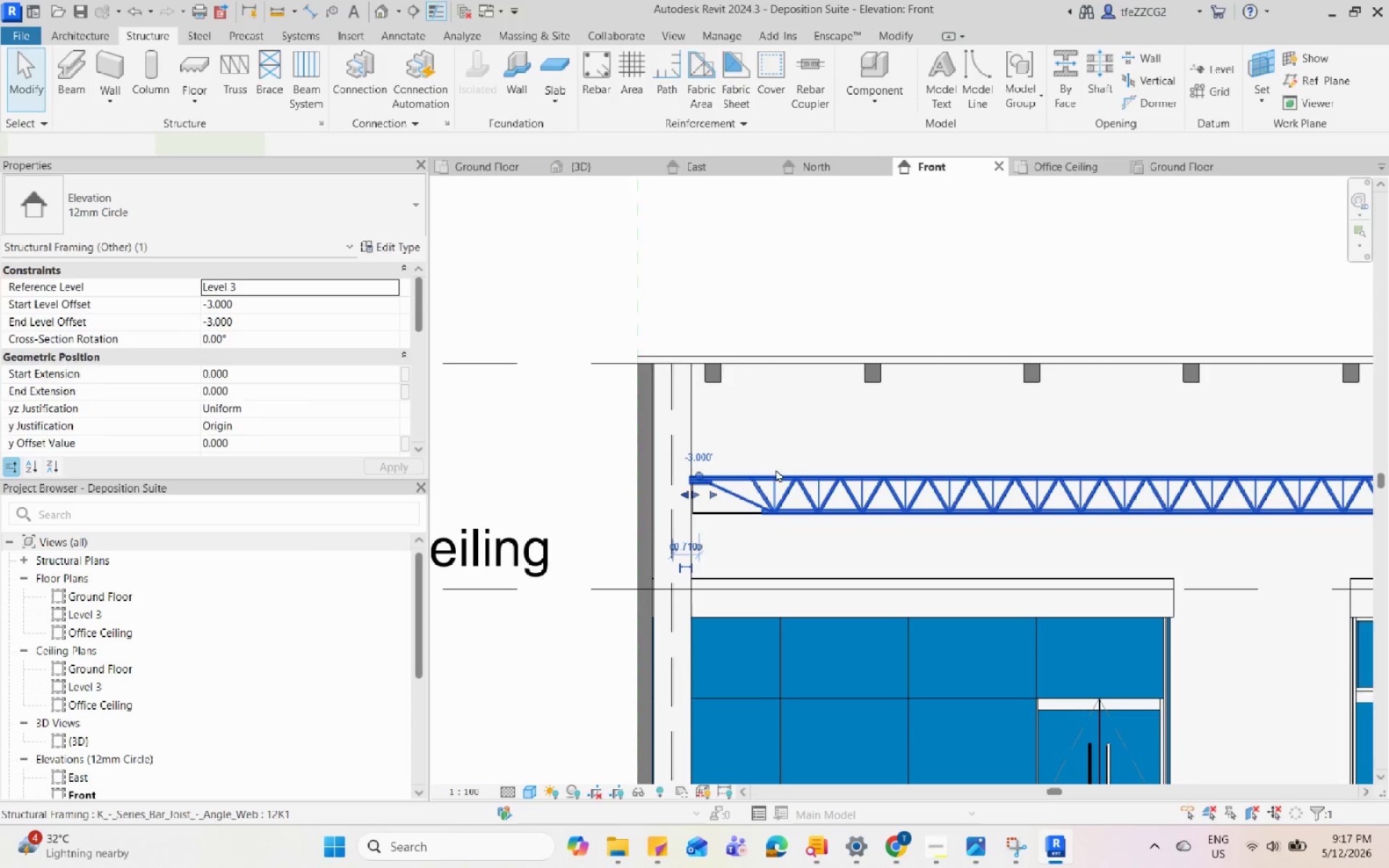 
scroll: coordinate [781, 469], scroll_direction: up, amount: 4.0
 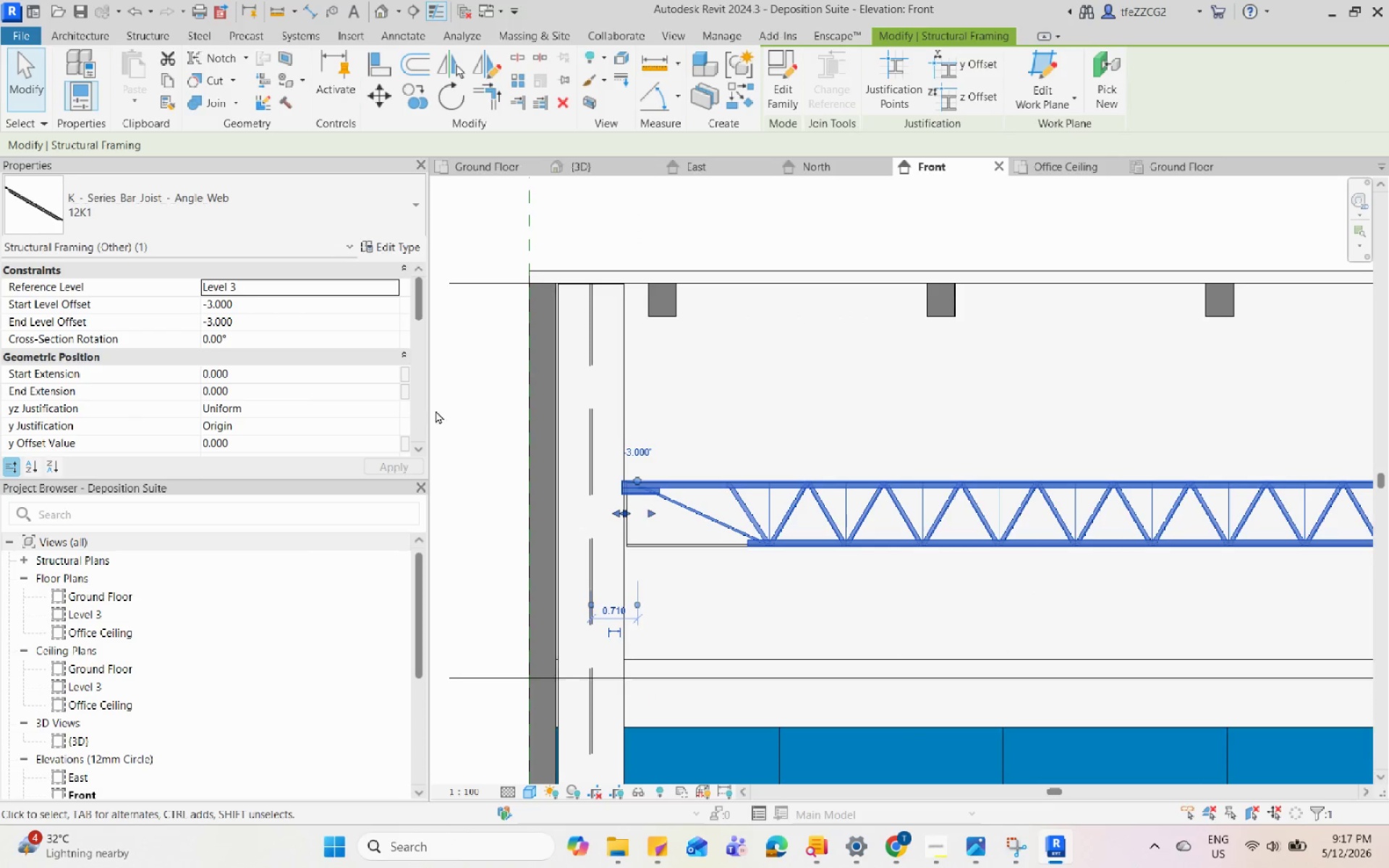 
scroll: coordinate [671, 443], scroll_direction: down, amount: 1.0
 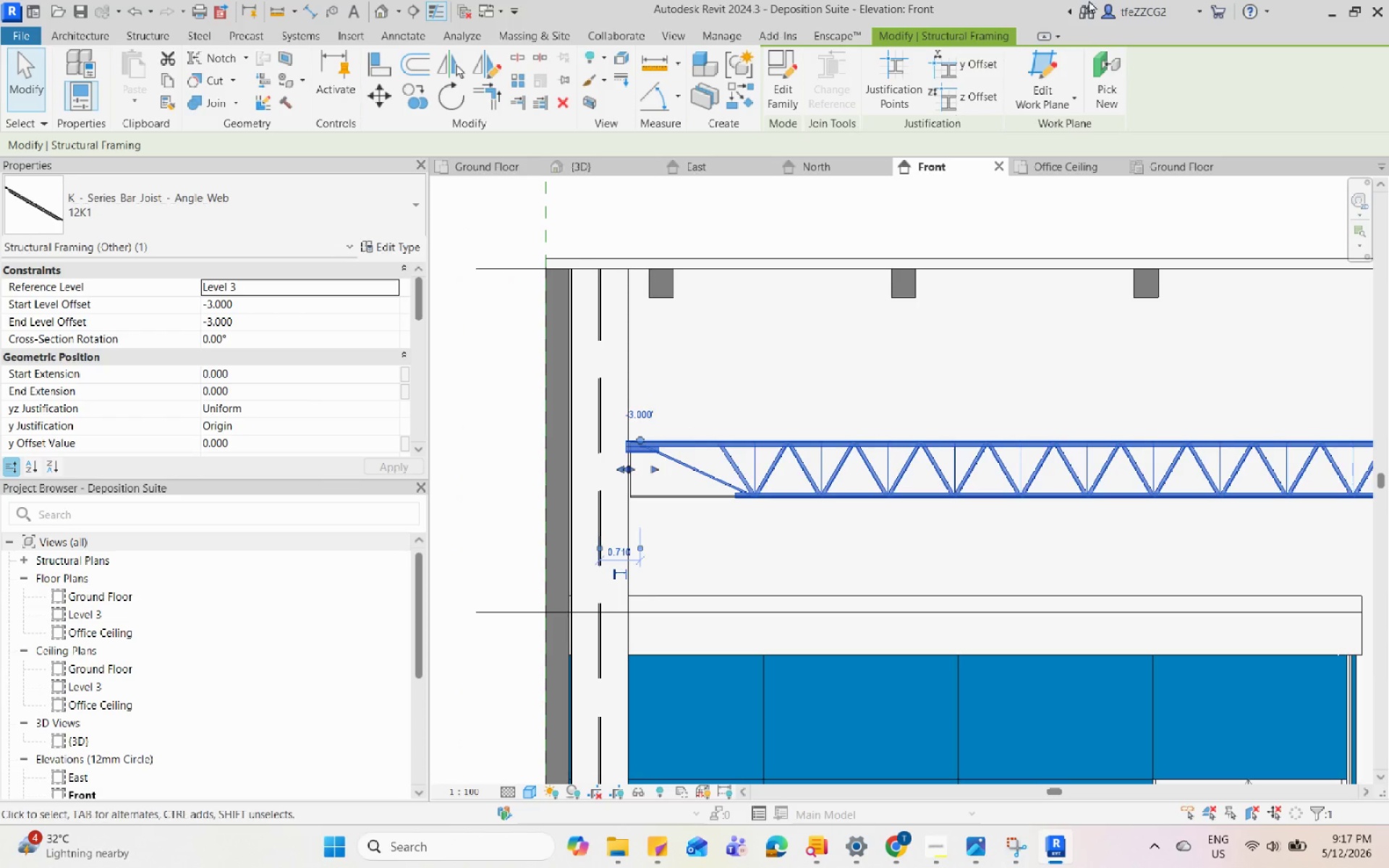 
left_click([661, 57])
 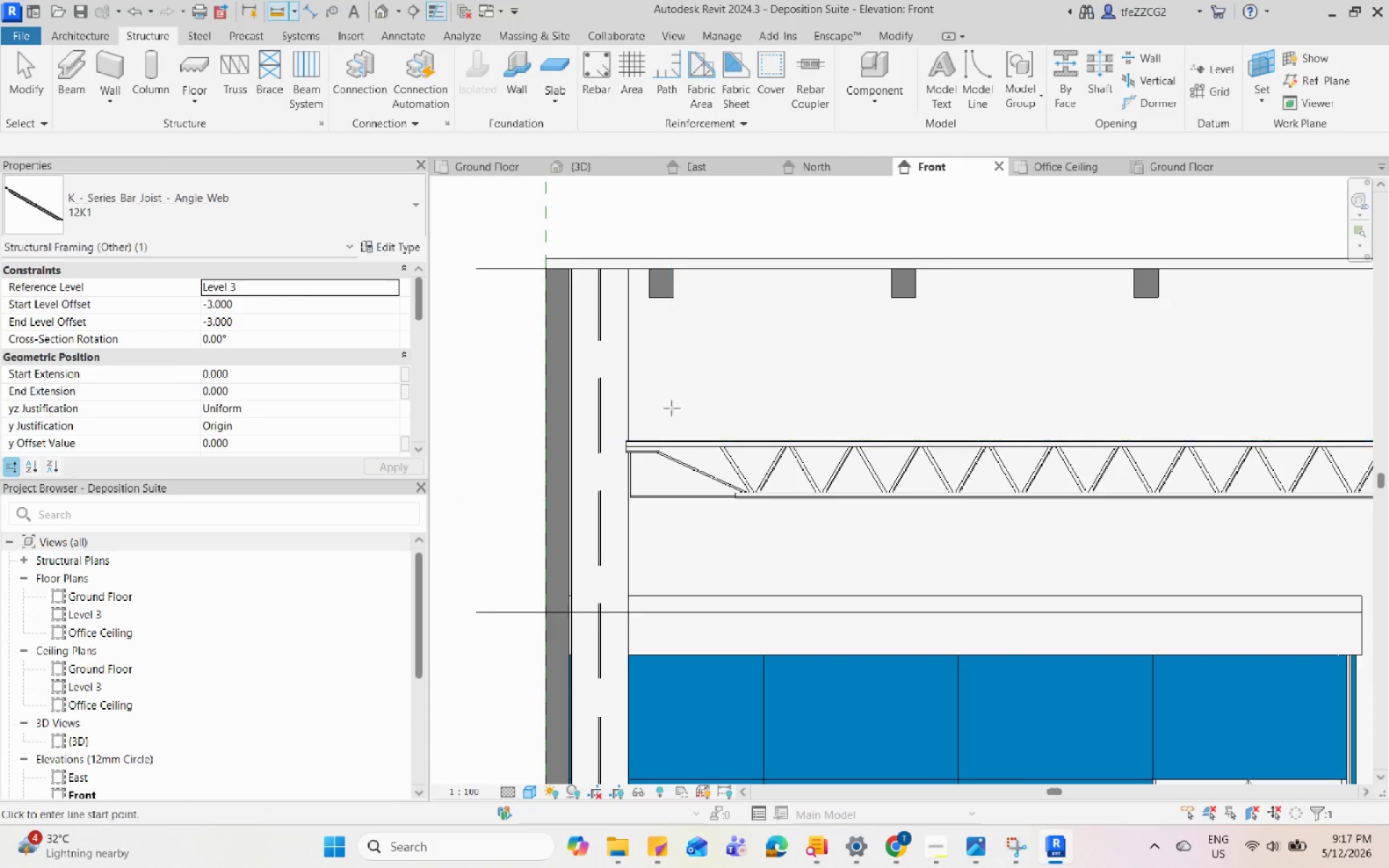 
scroll: coordinate [671, 402], scroll_direction: up, amount: 3.0
 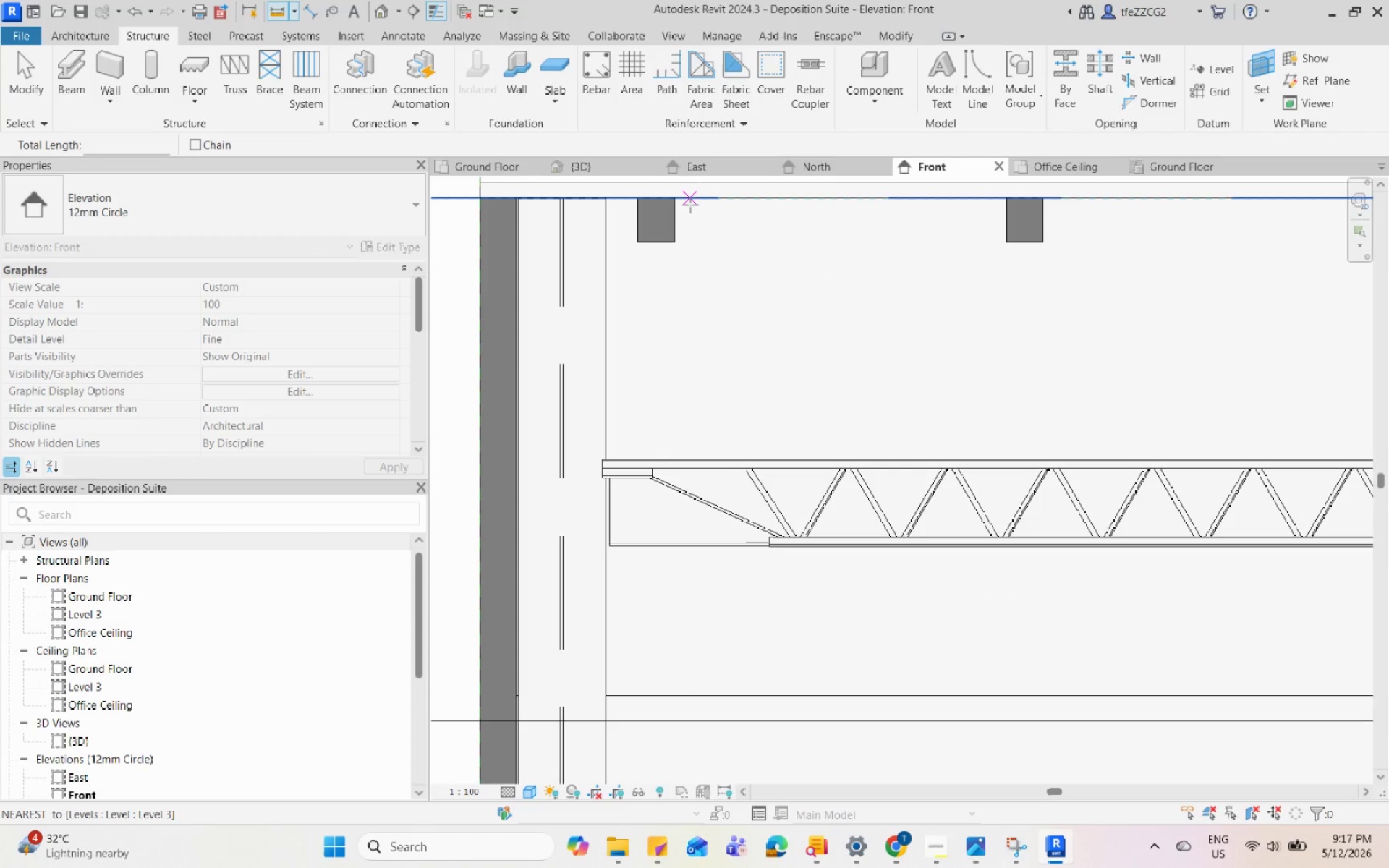 
left_click([690, 204])
 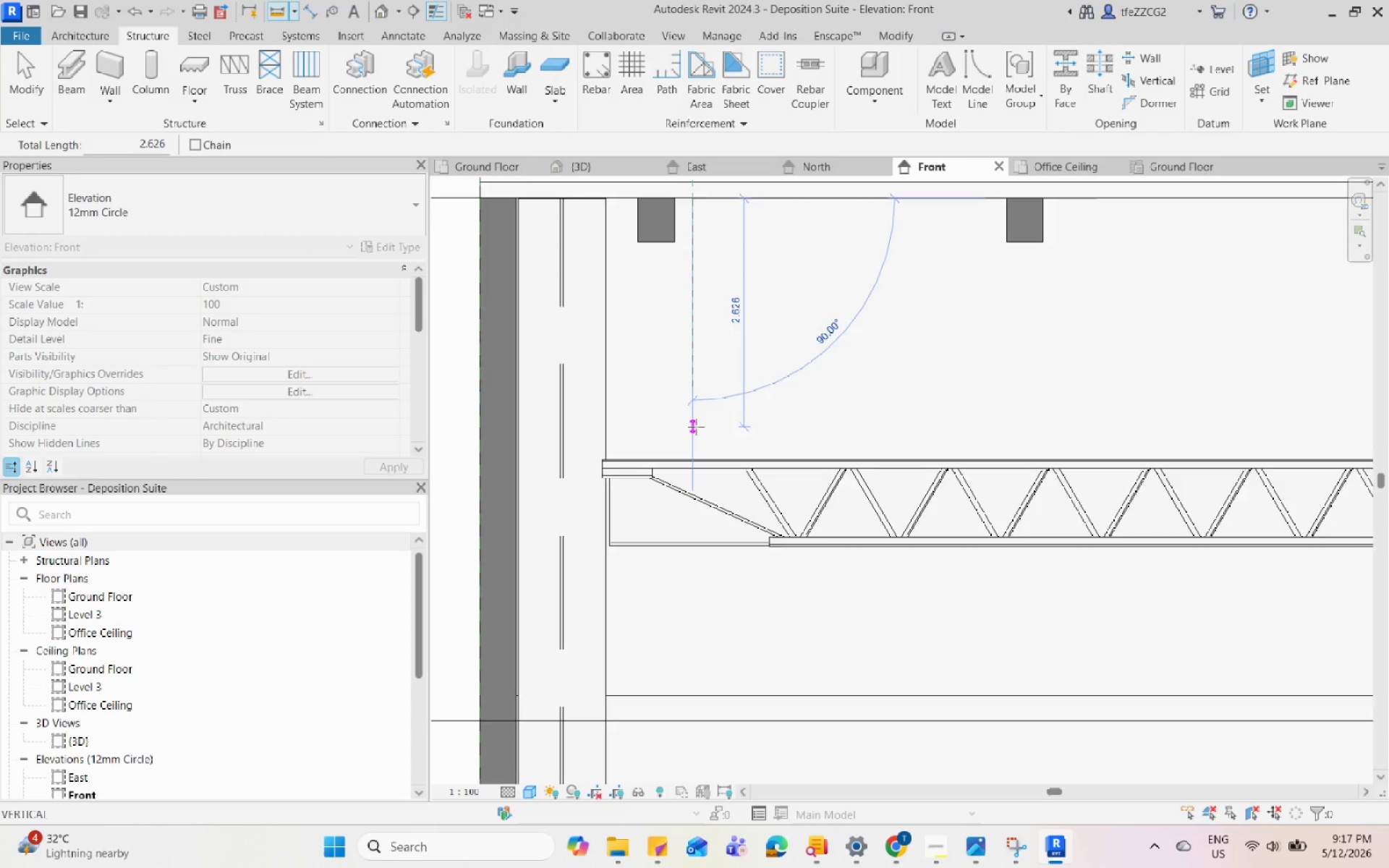 
scroll: coordinate [694, 433], scroll_direction: up, amount: 3.0
 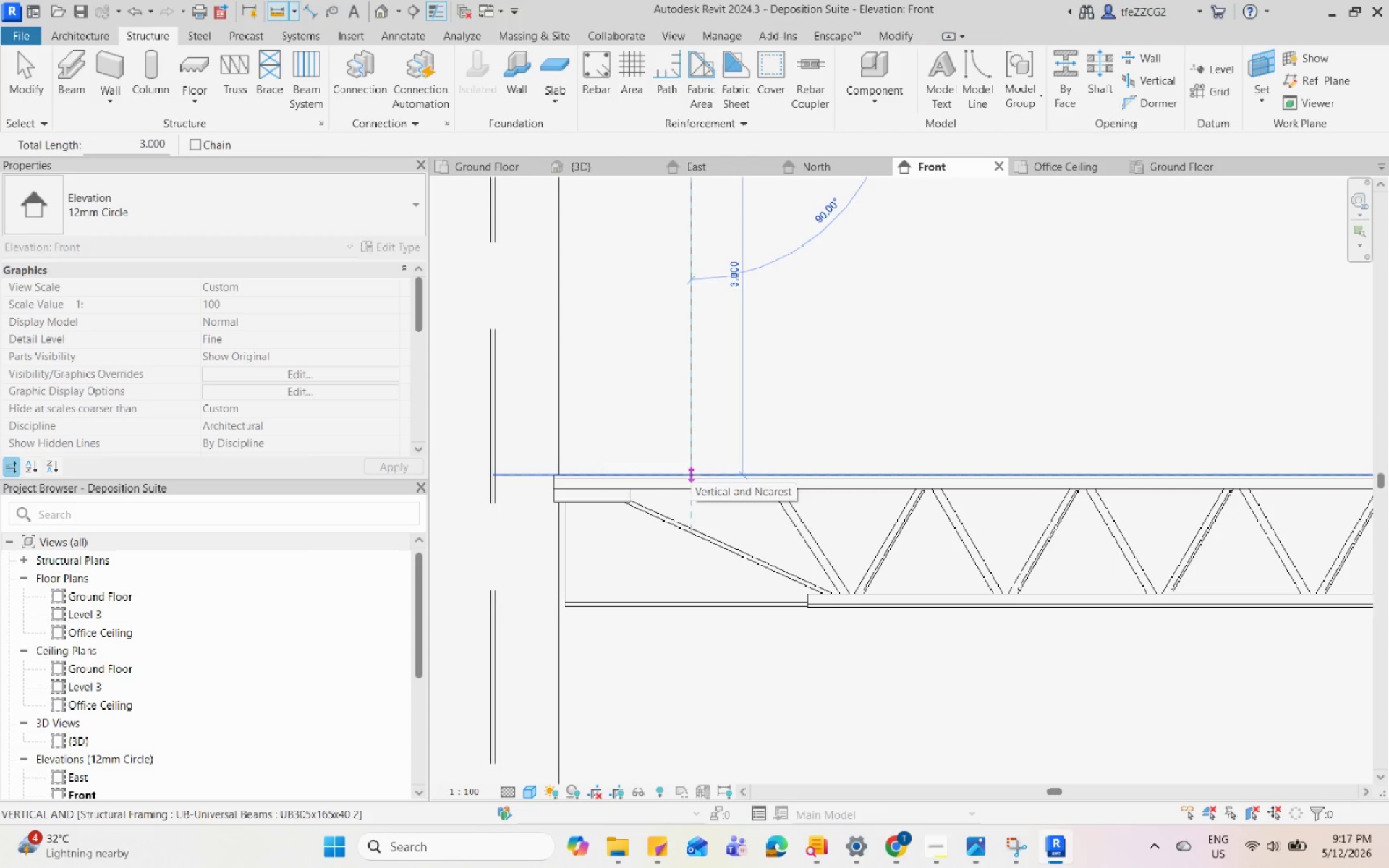 
key(Escape)
 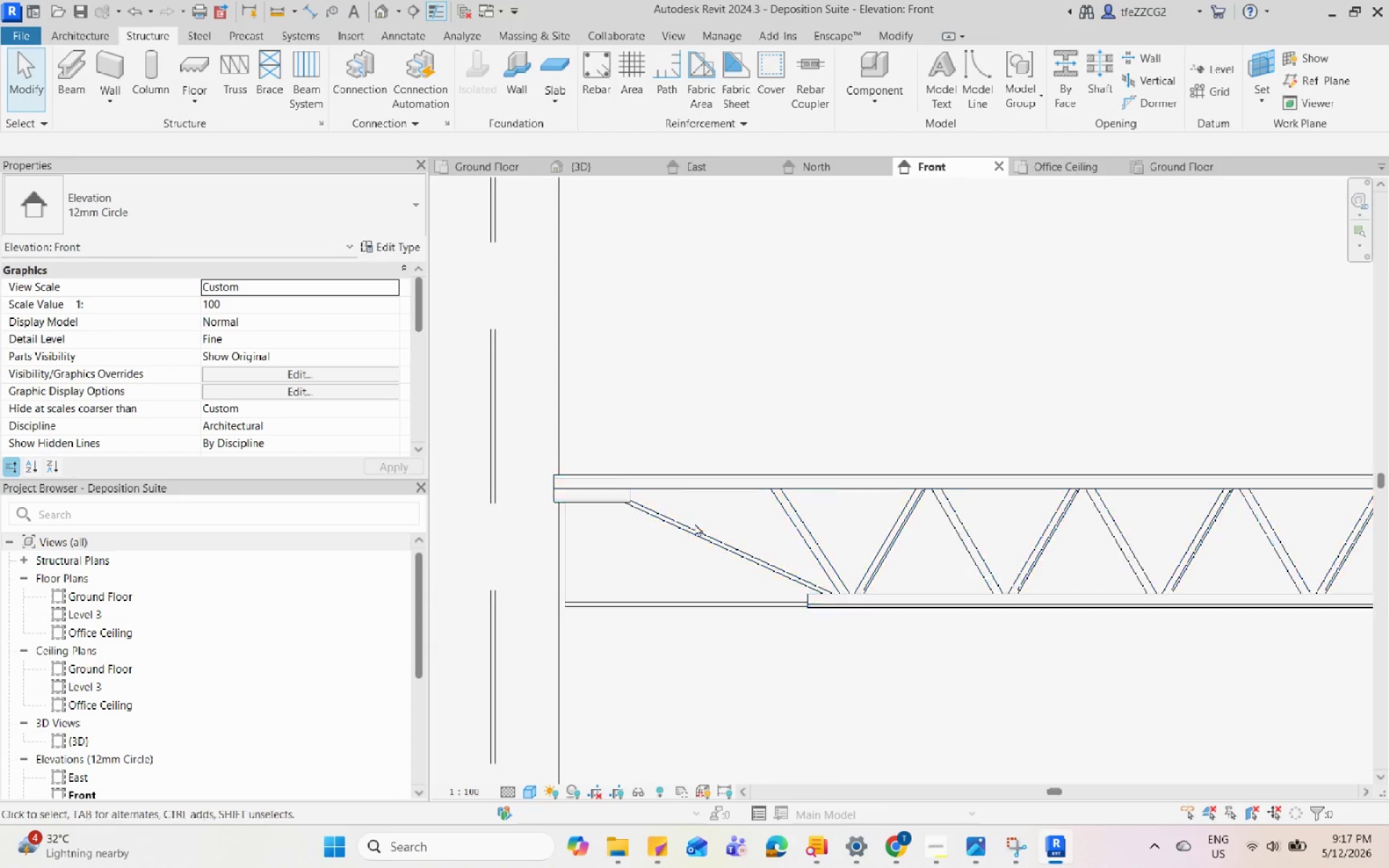 
key(Escape)
 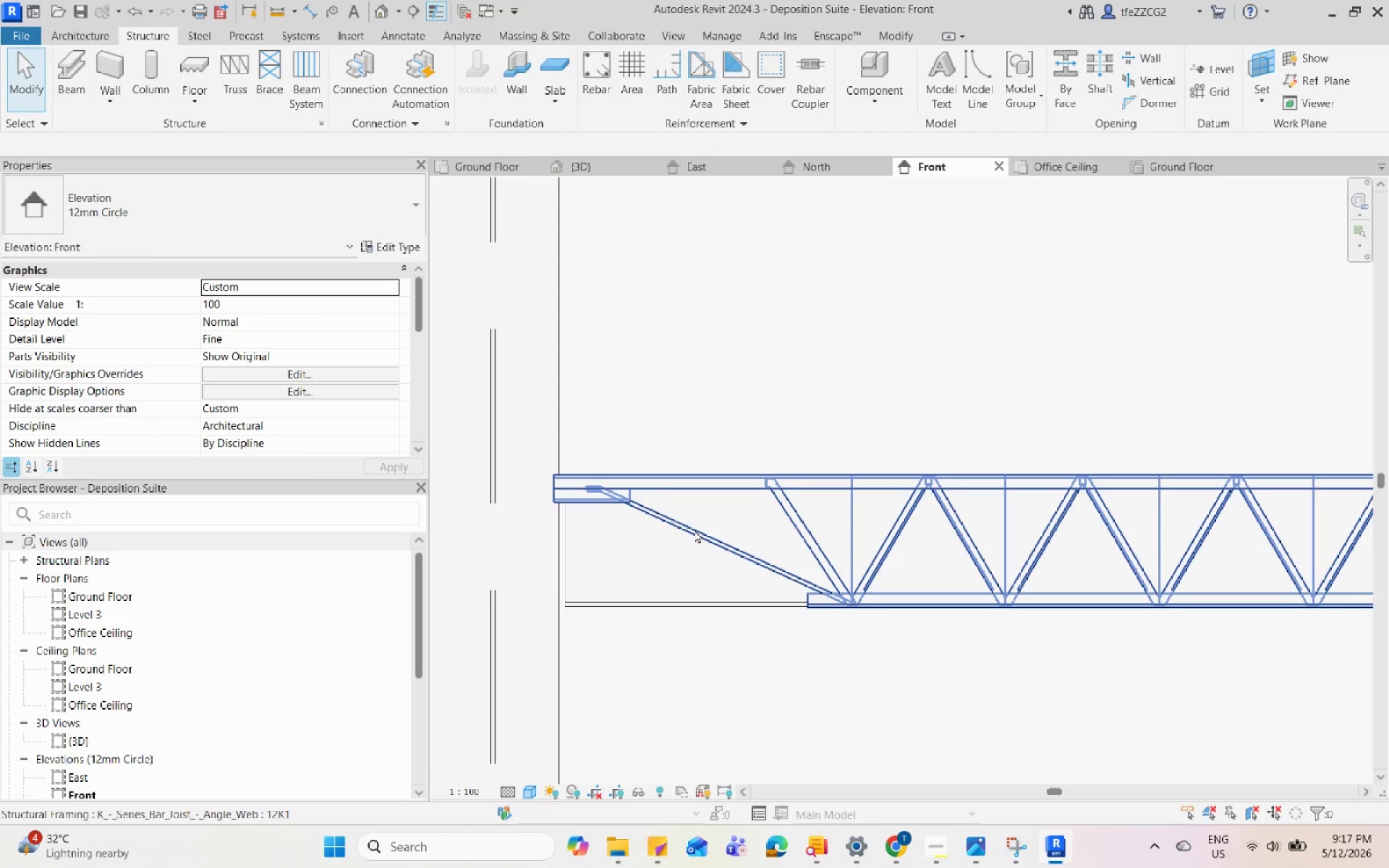 
left_click([694, 529])
 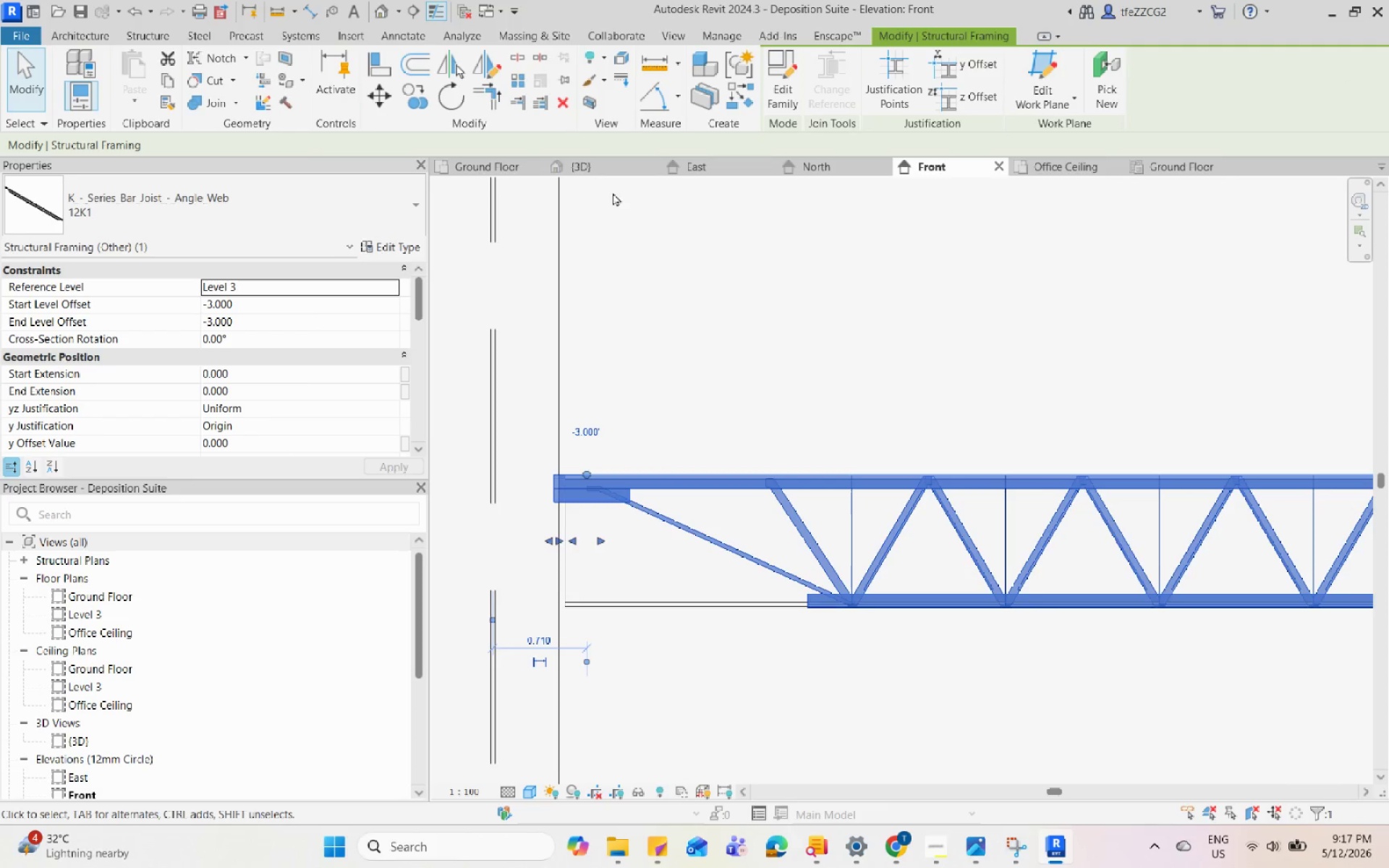 
left_click([611, 173])
 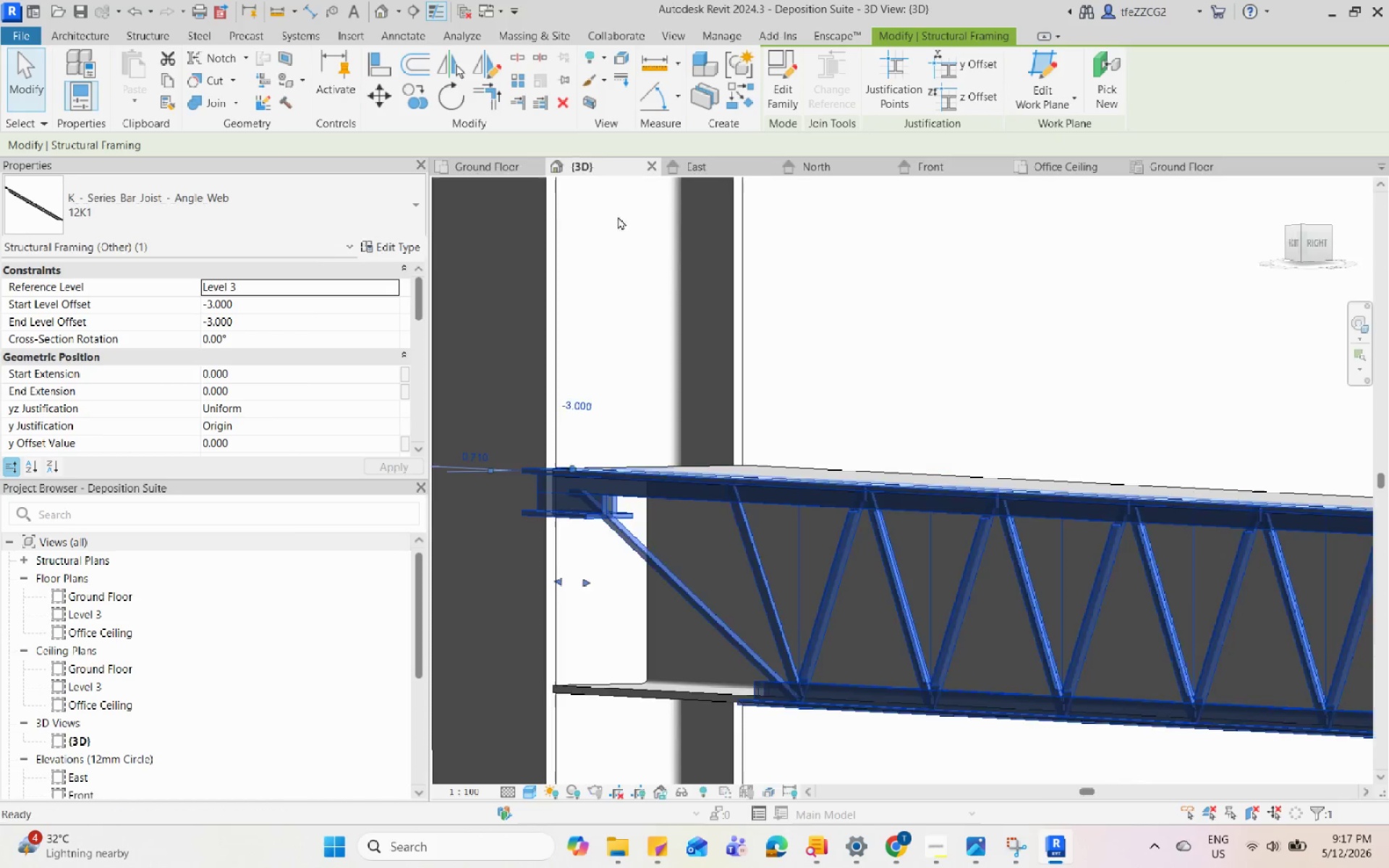 
hold_key(key=ShiftLeft, duration=0.52)
 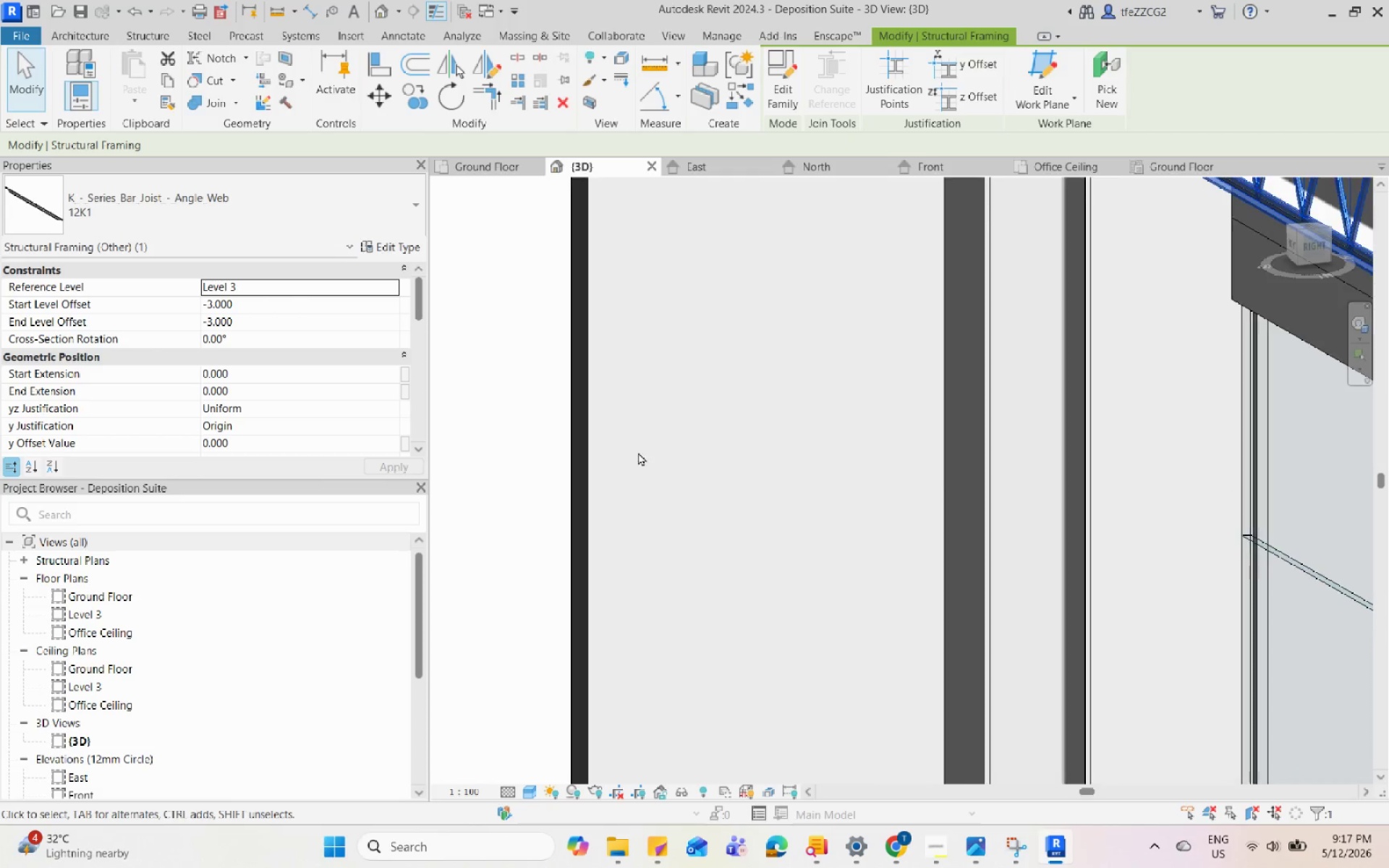 
scroll: coordinate [633, 345], scroll_direction: down, amount: 5.0
 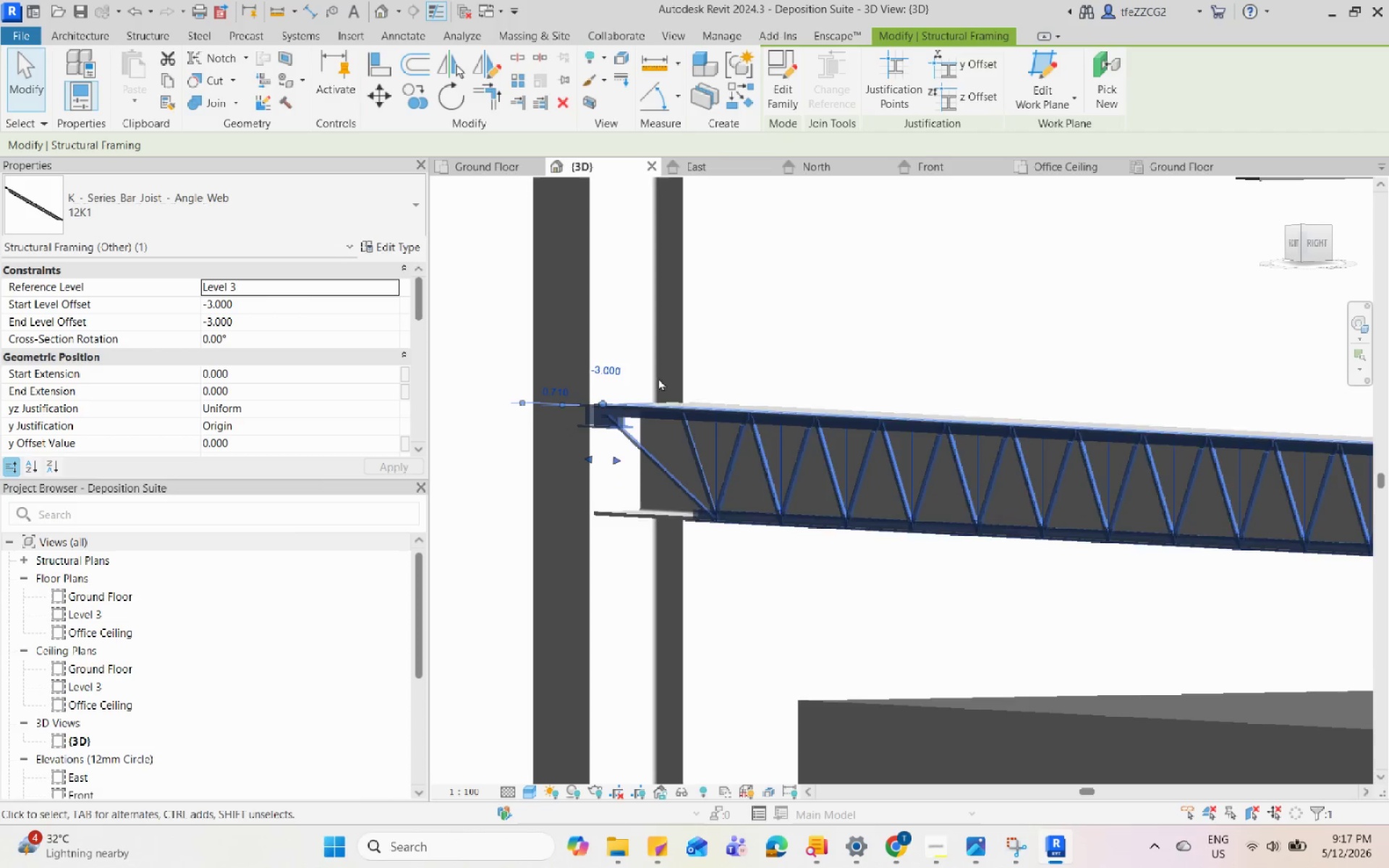 
key(Escape)
 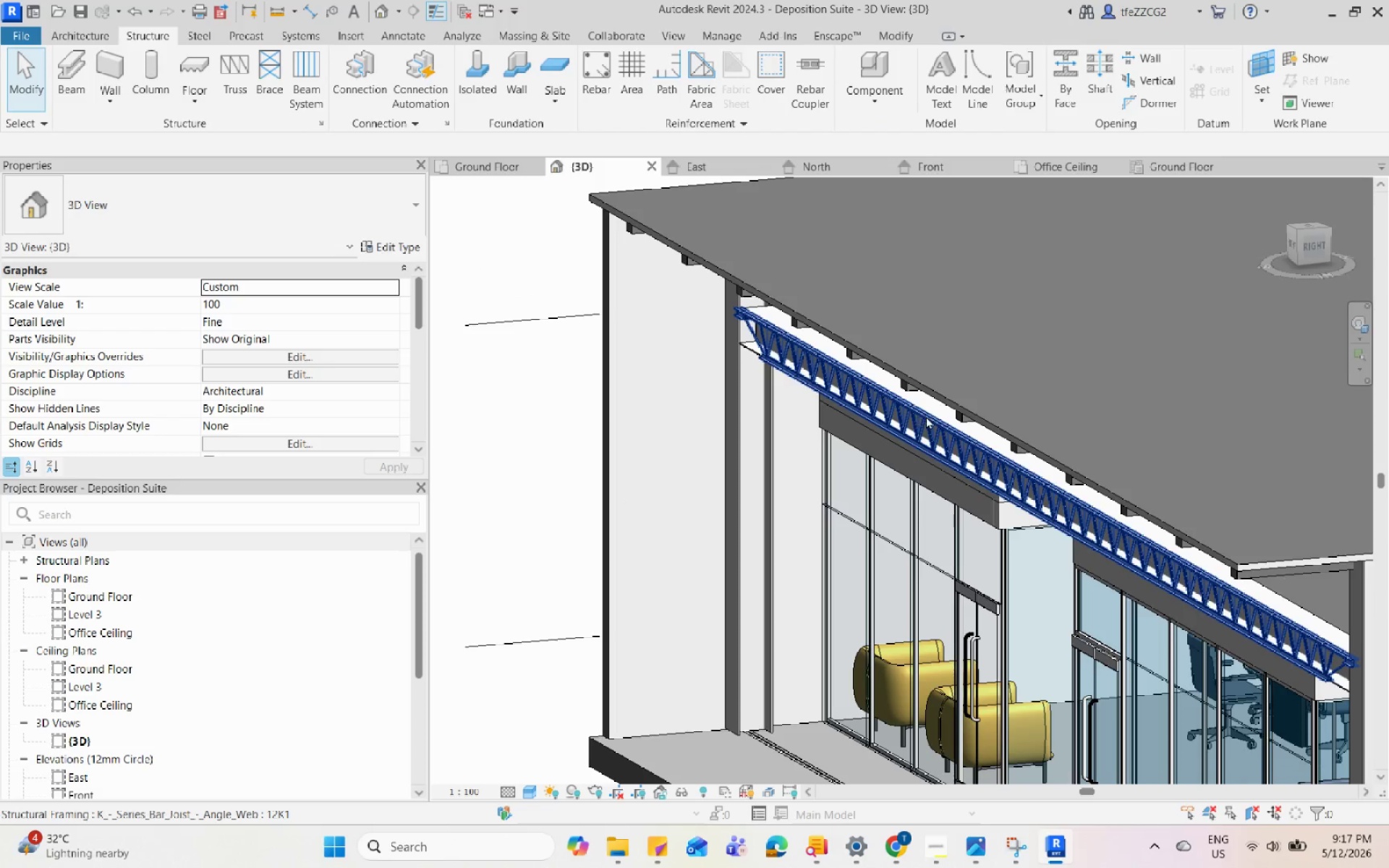 
scroll: coordinate [619, 491], scroll_direction: down, amount: 8.0
 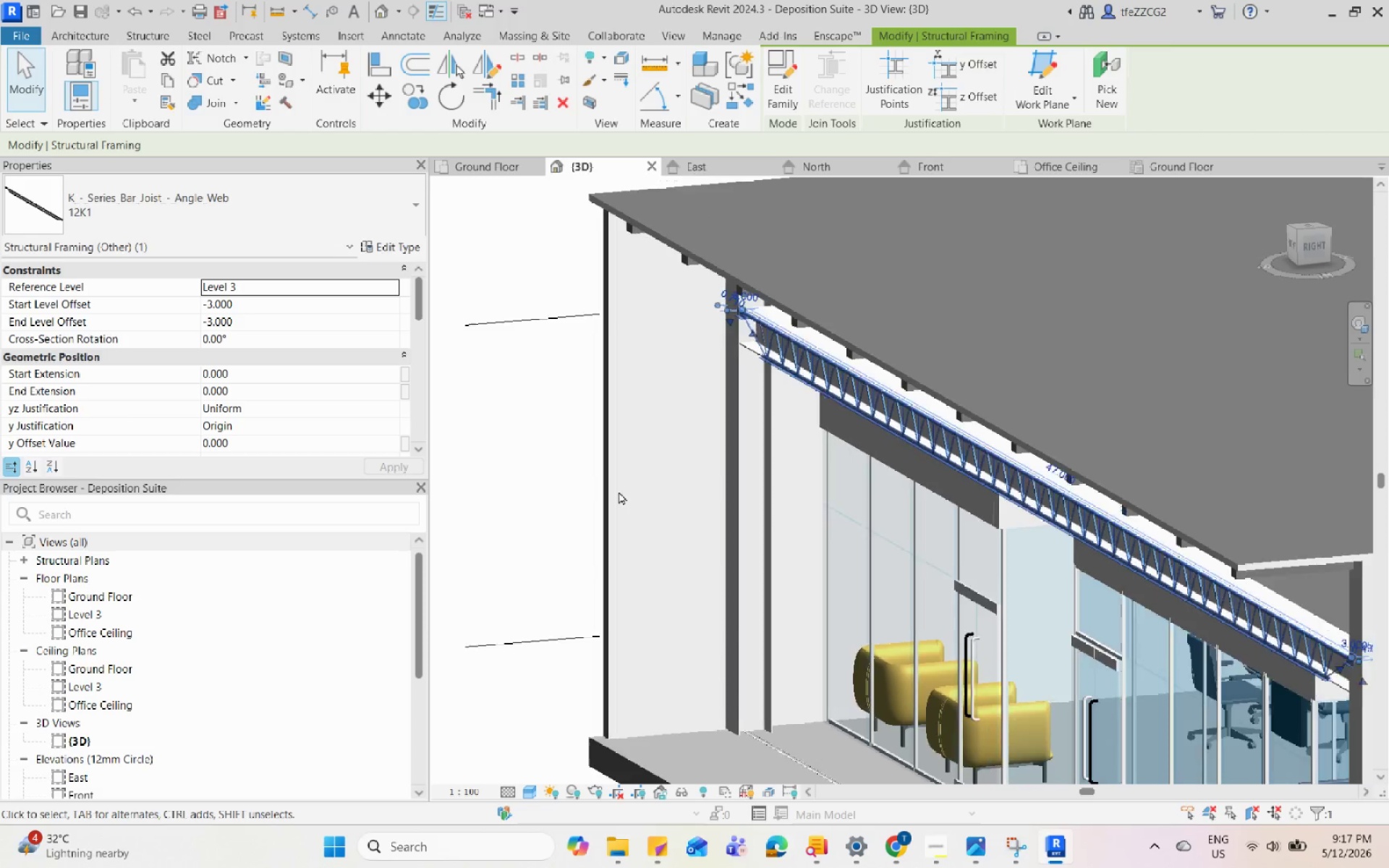 
left_click([926, 416])
 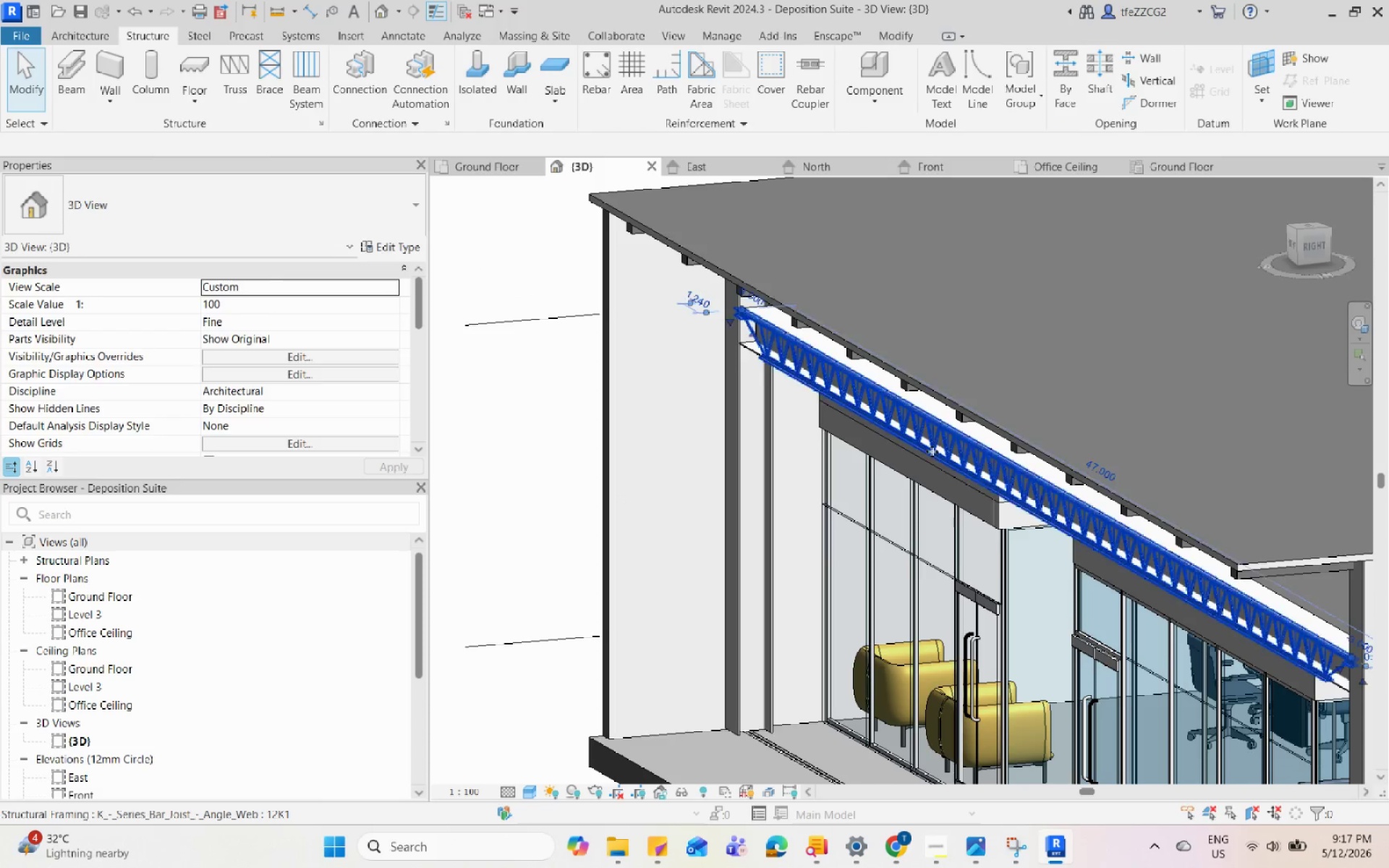 
hold_key(key=ShiftLeft, duration=0.97)
 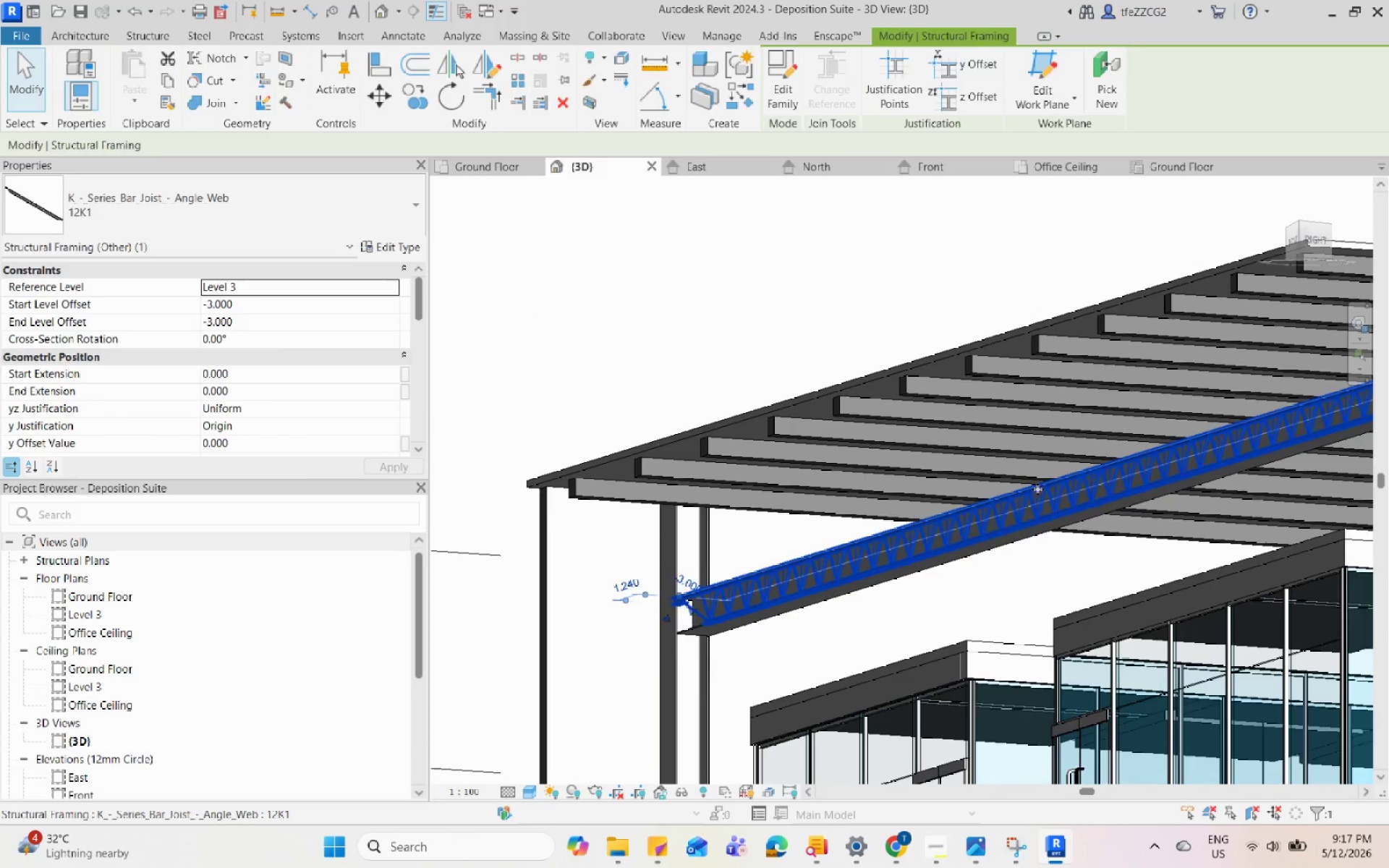 
key(Escape)
 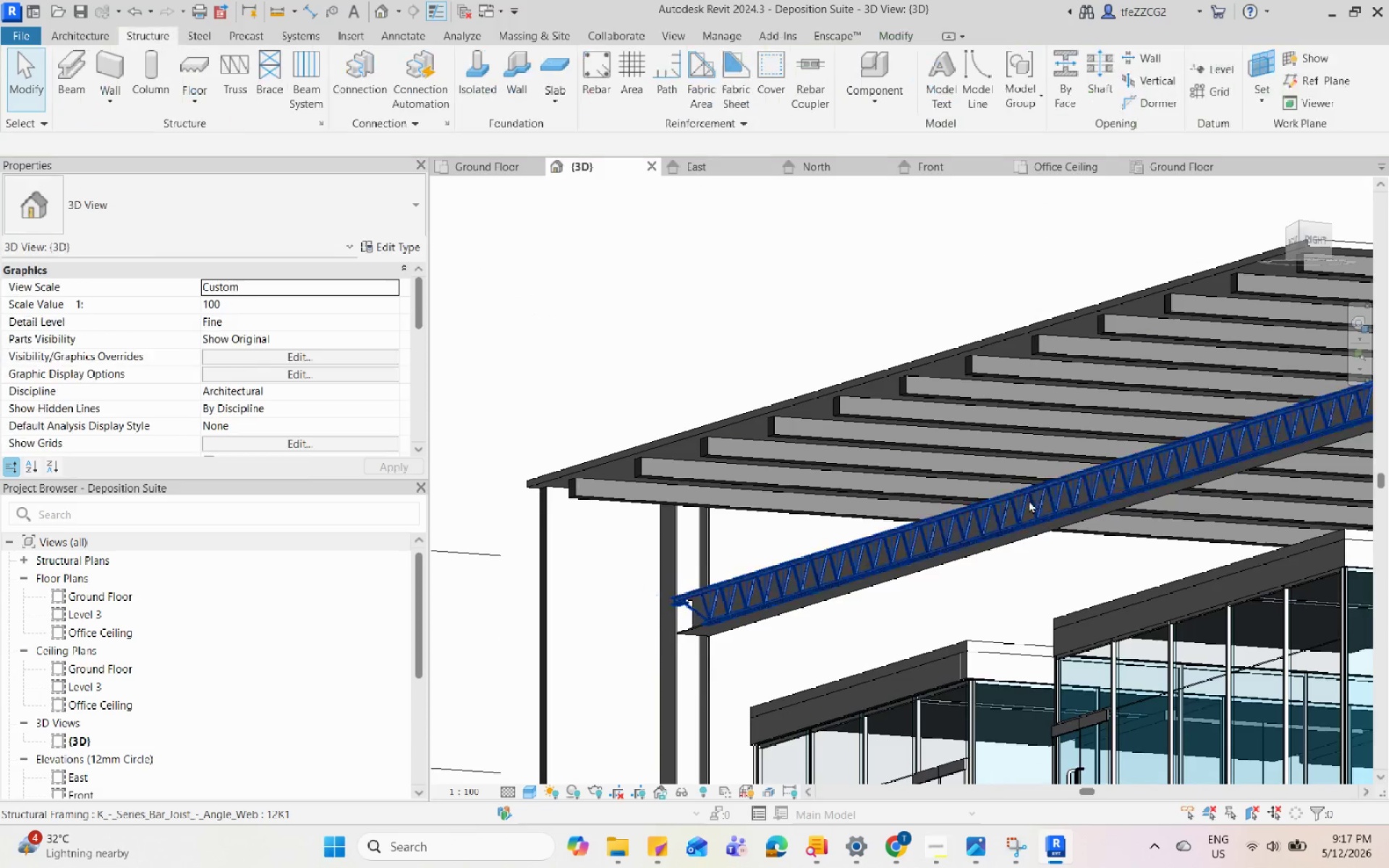 
scroll: coordinate [1029, 500], scroll_direction: up, amount: 4.0
 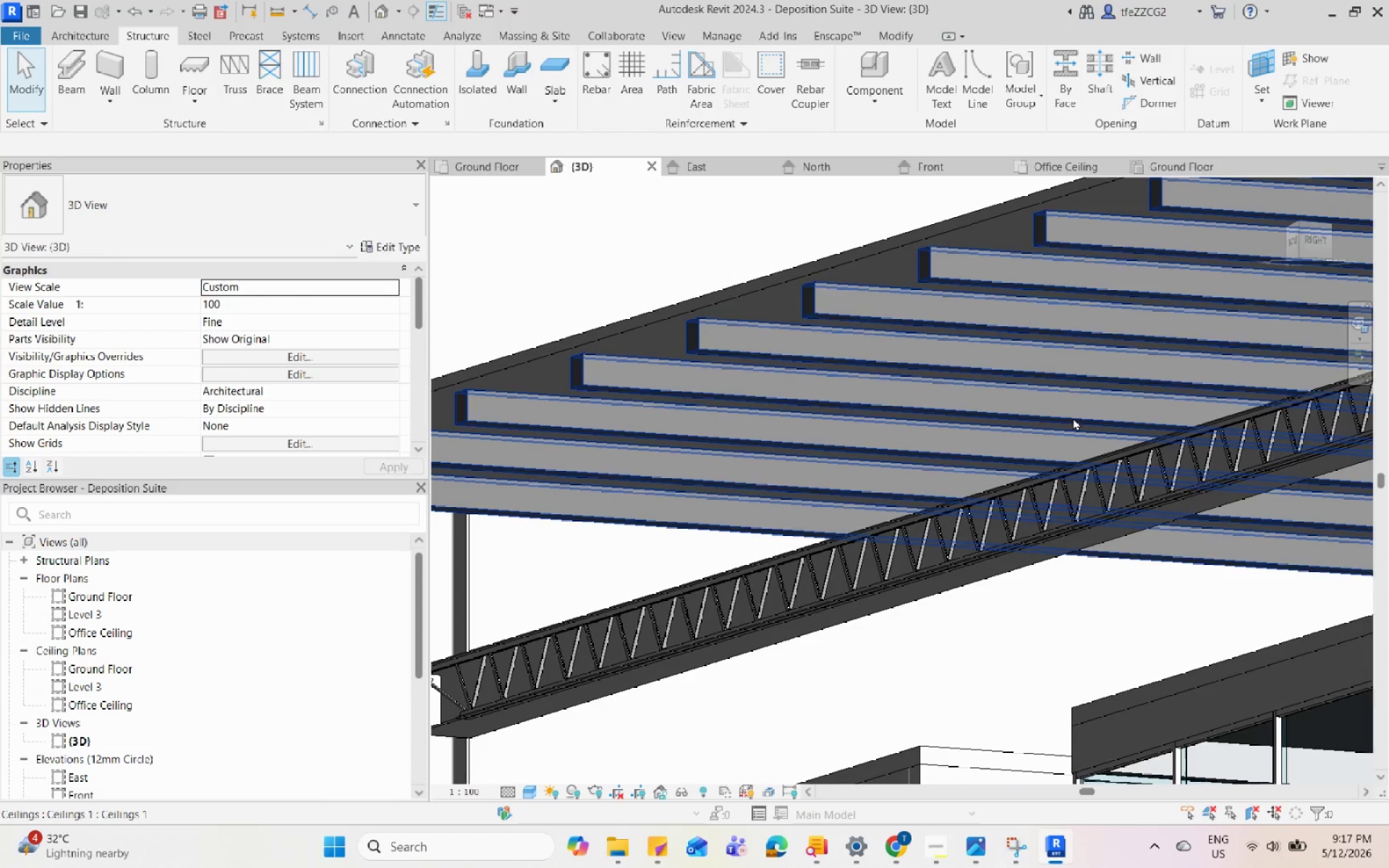 
hold_key(key=ShiftLeft, duration=1.25)
 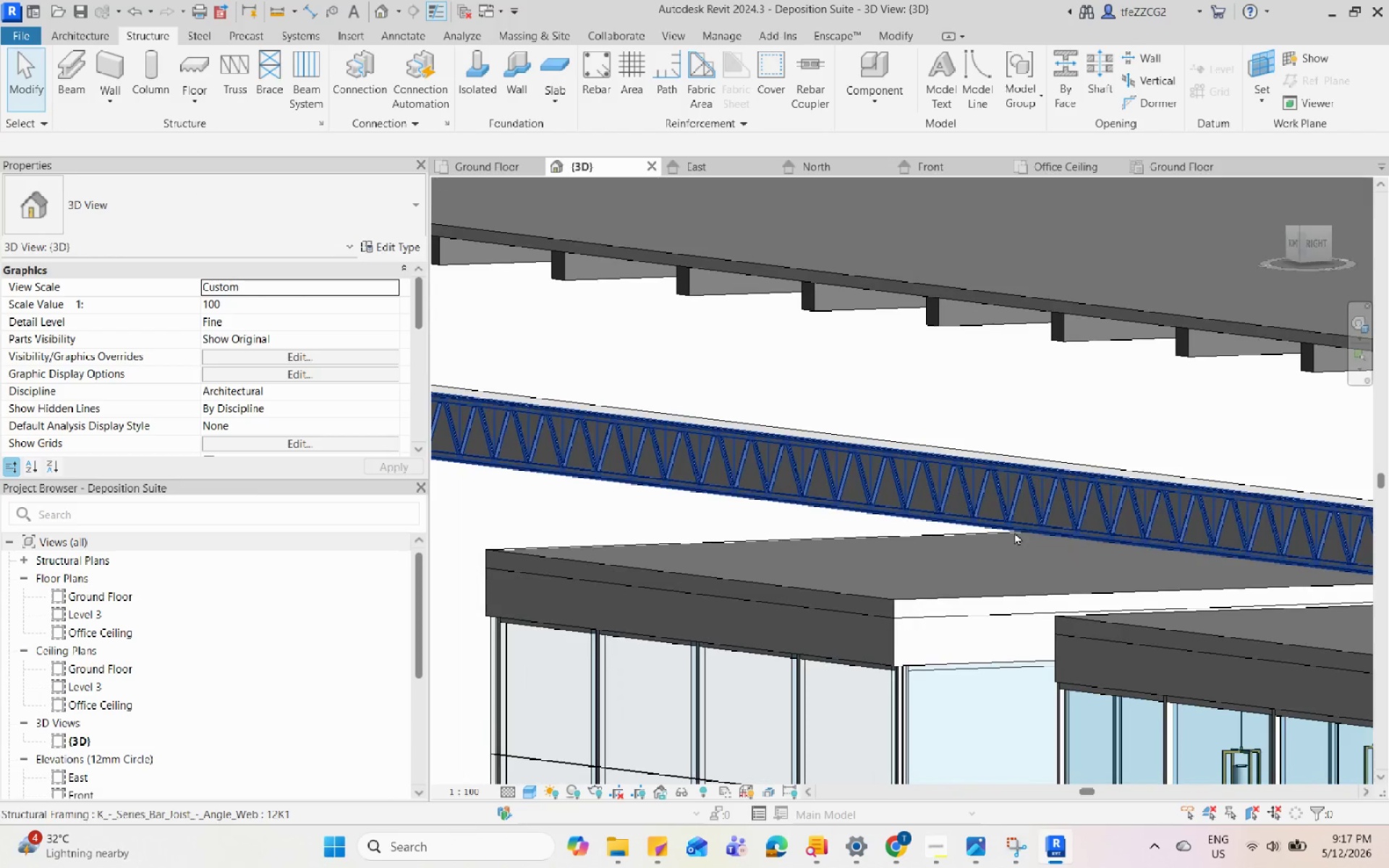 
scroll: coordinate [951, 506], scroll_direction: down, amount: 2.0
 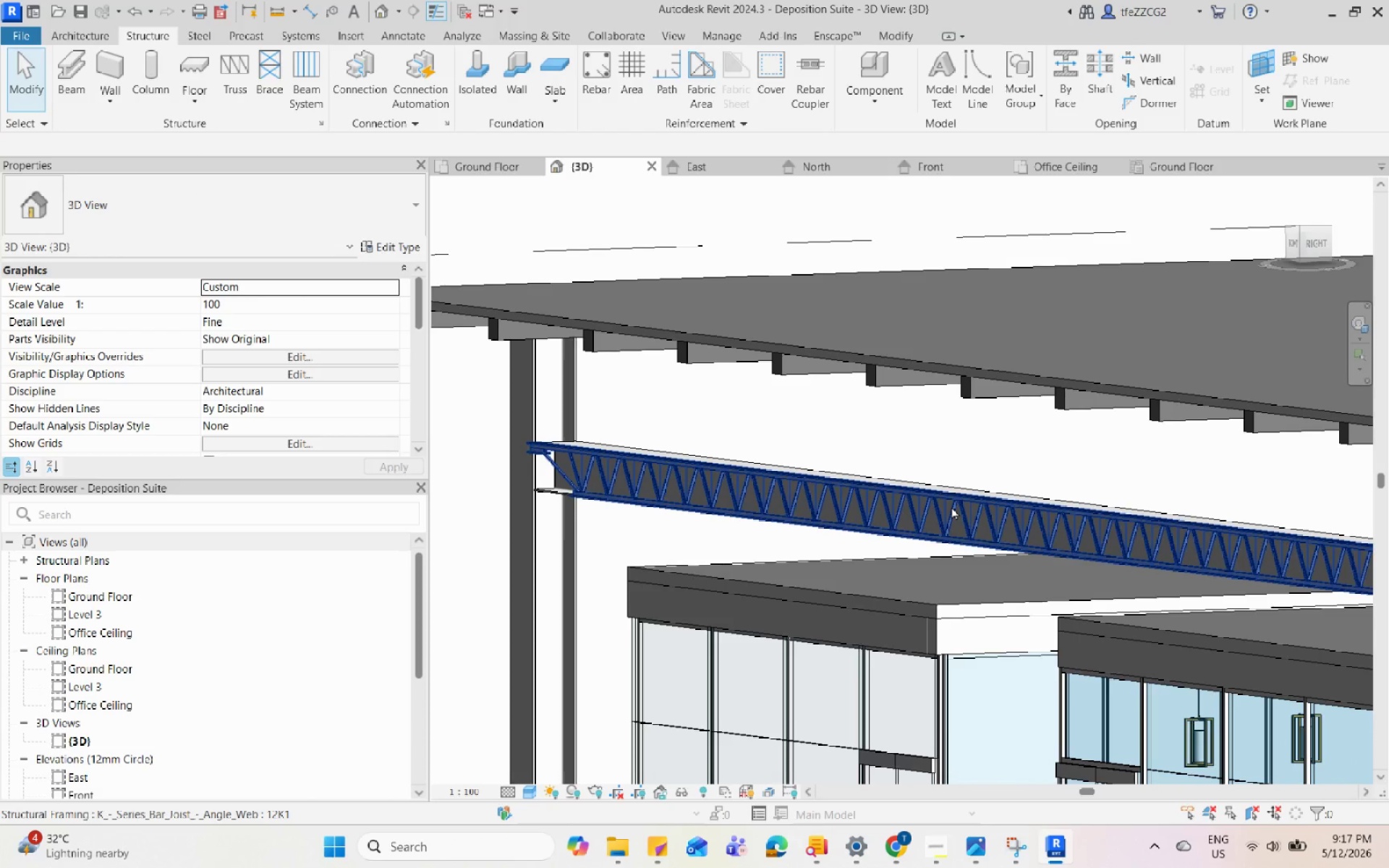 
hold_key(key=ShiftLeft, duration=0.75)
 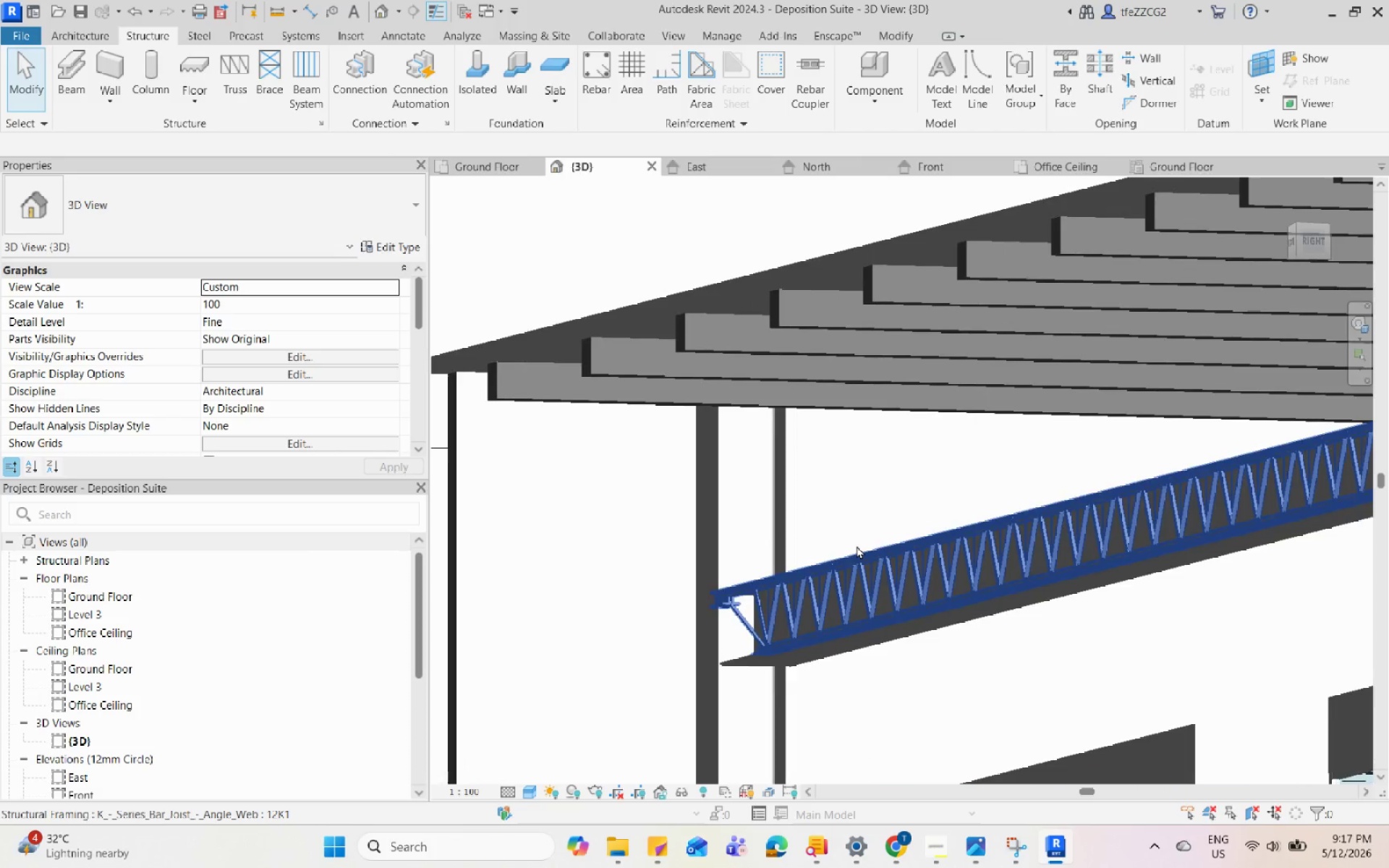 
scroll: coordinate [951, 506], scroll_direction: down, amount: 3.0
 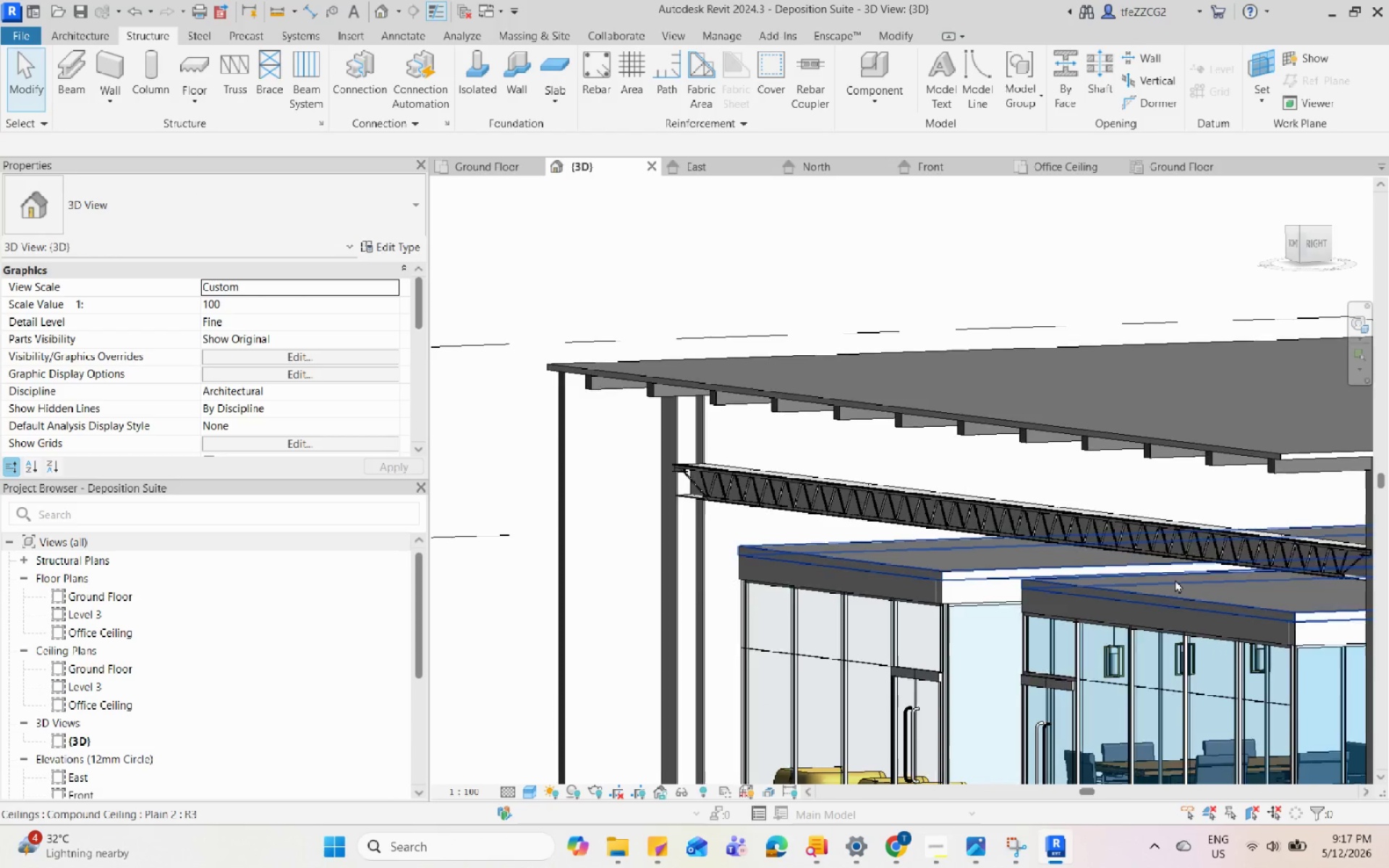 
left_click([857, 545])
 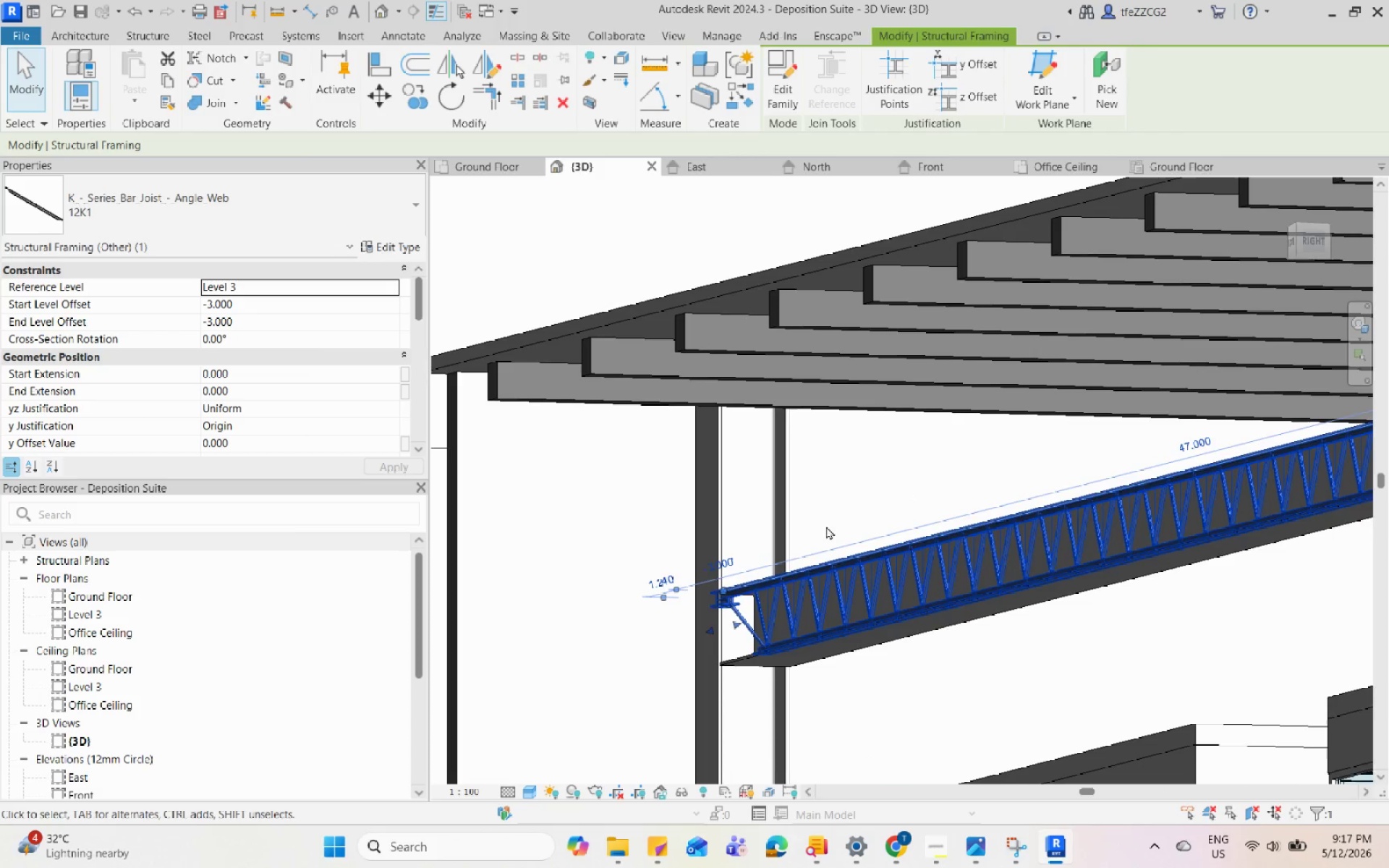 
scroll: coordinate [228, 391], scroll_direction: up, amount: 11.0
 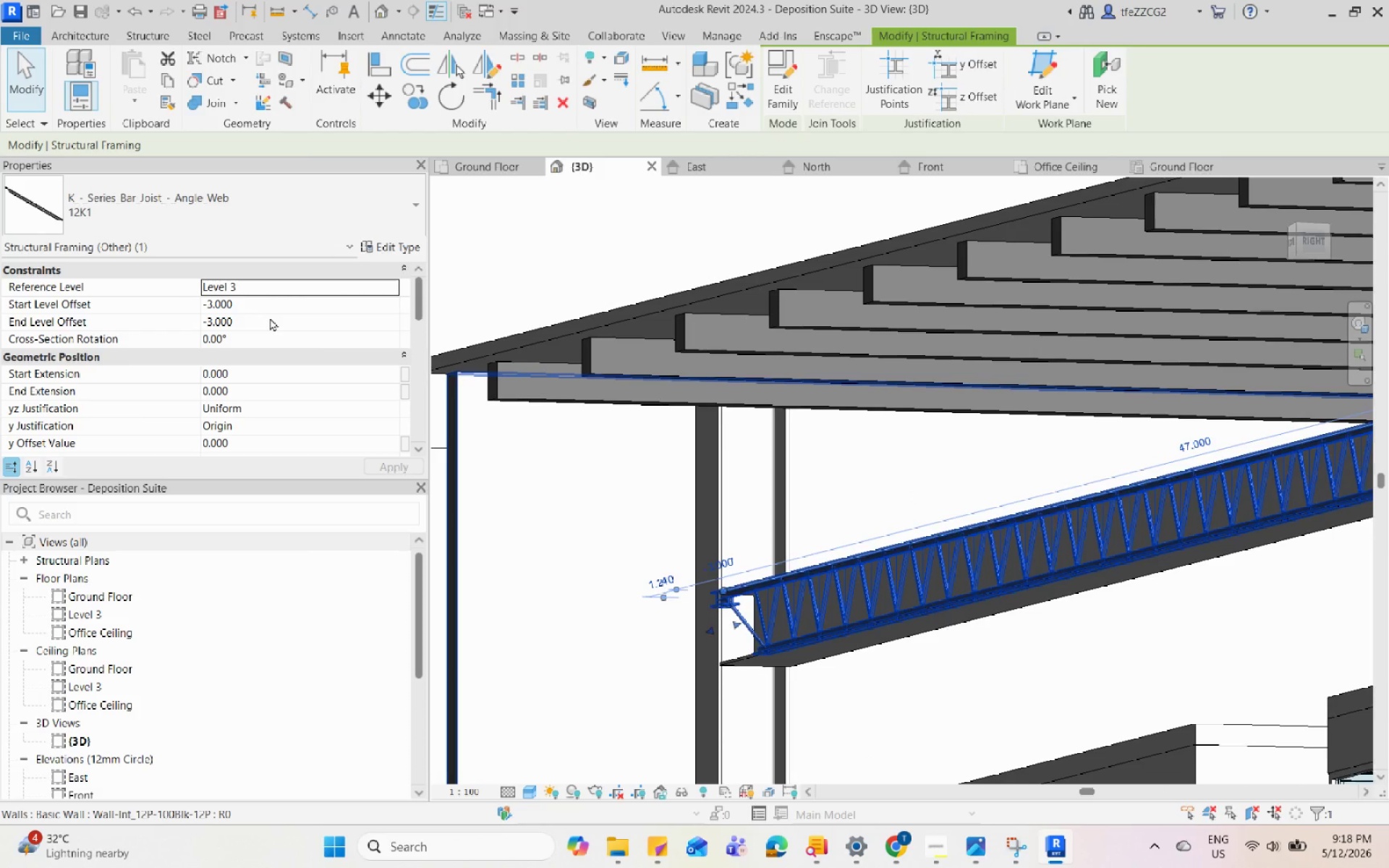 
left_click([270, 318])
 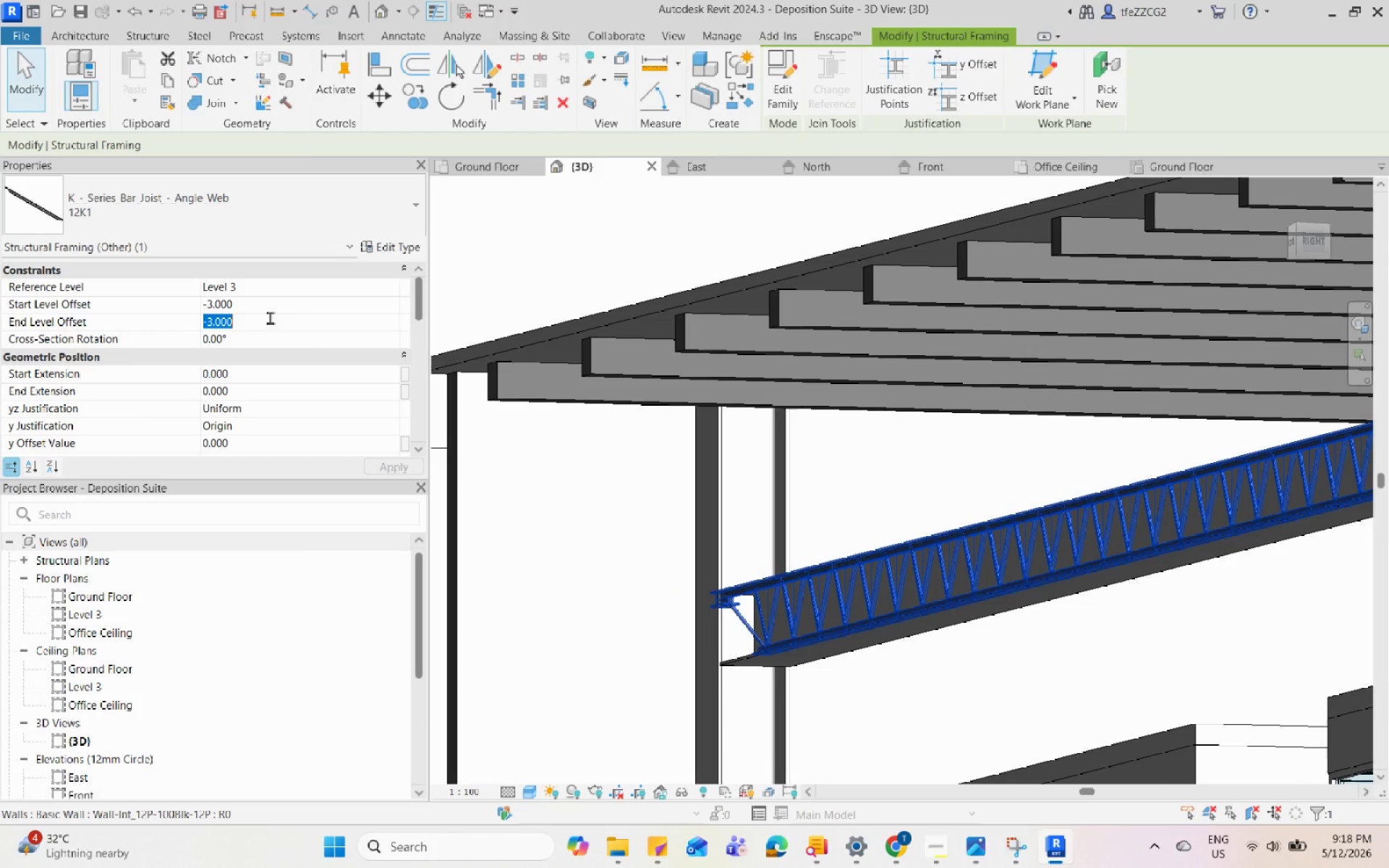 
key(NumpadSubtract)
 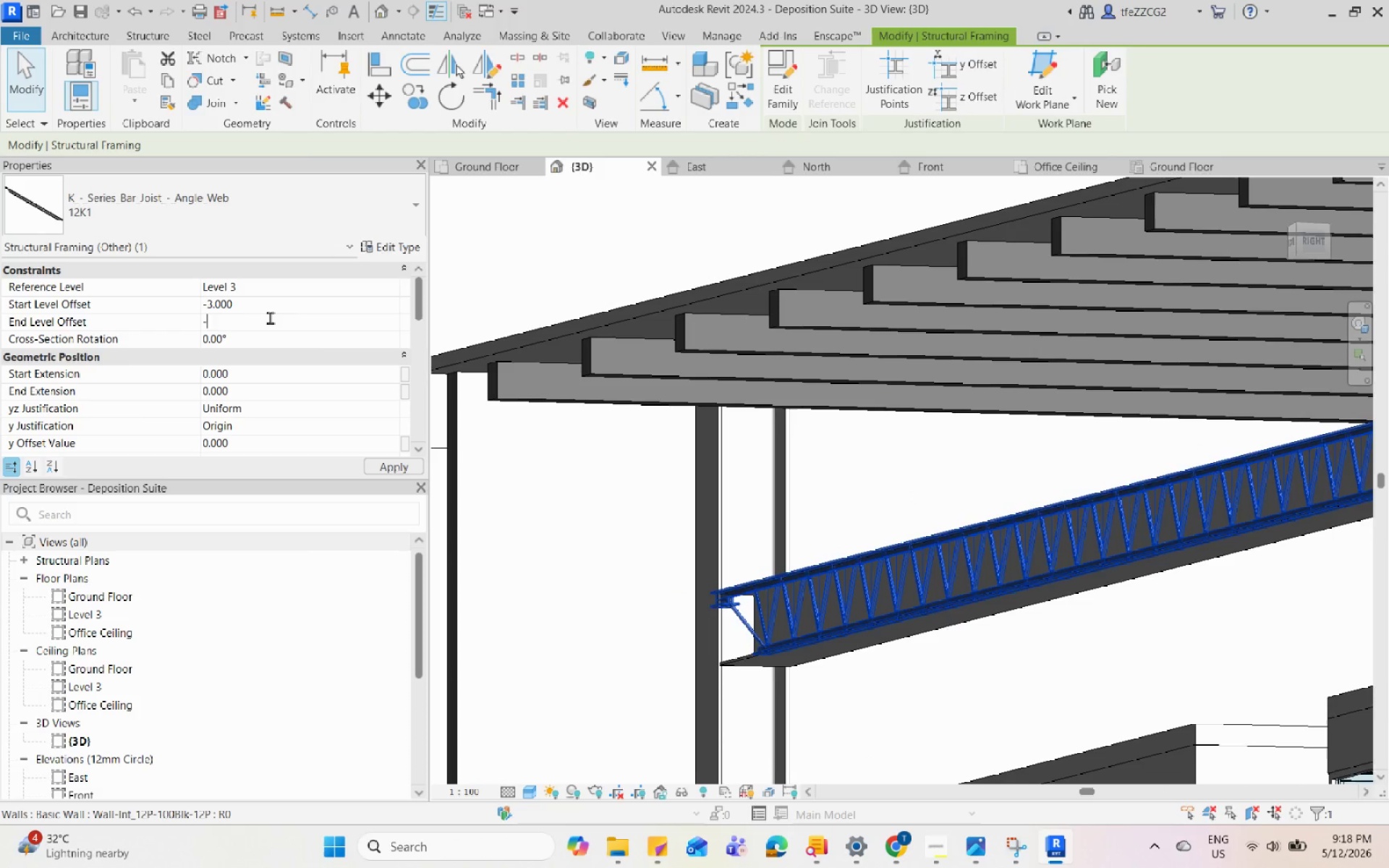 
key(Numpad2)
 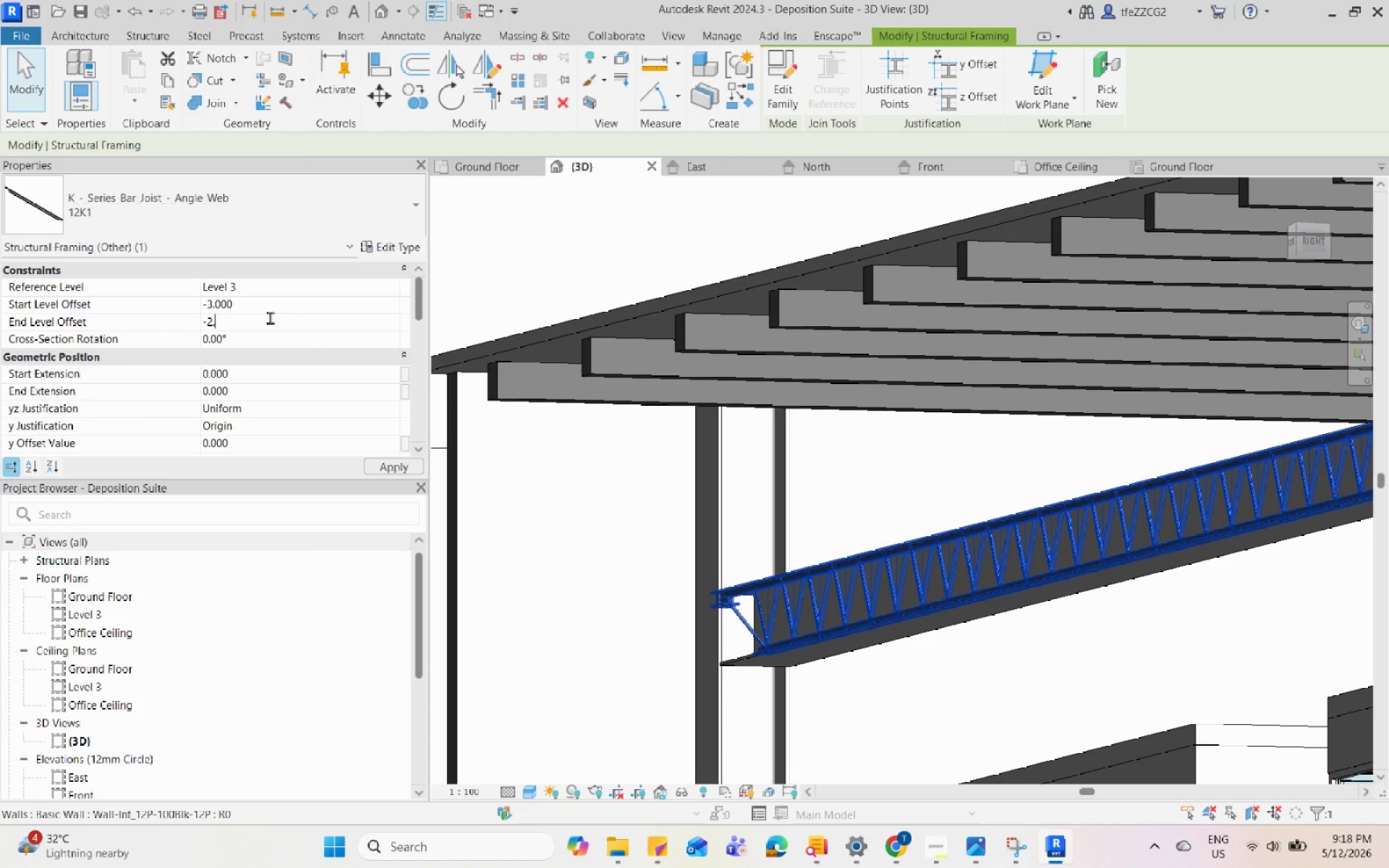 
key(NumpadDecimal)
 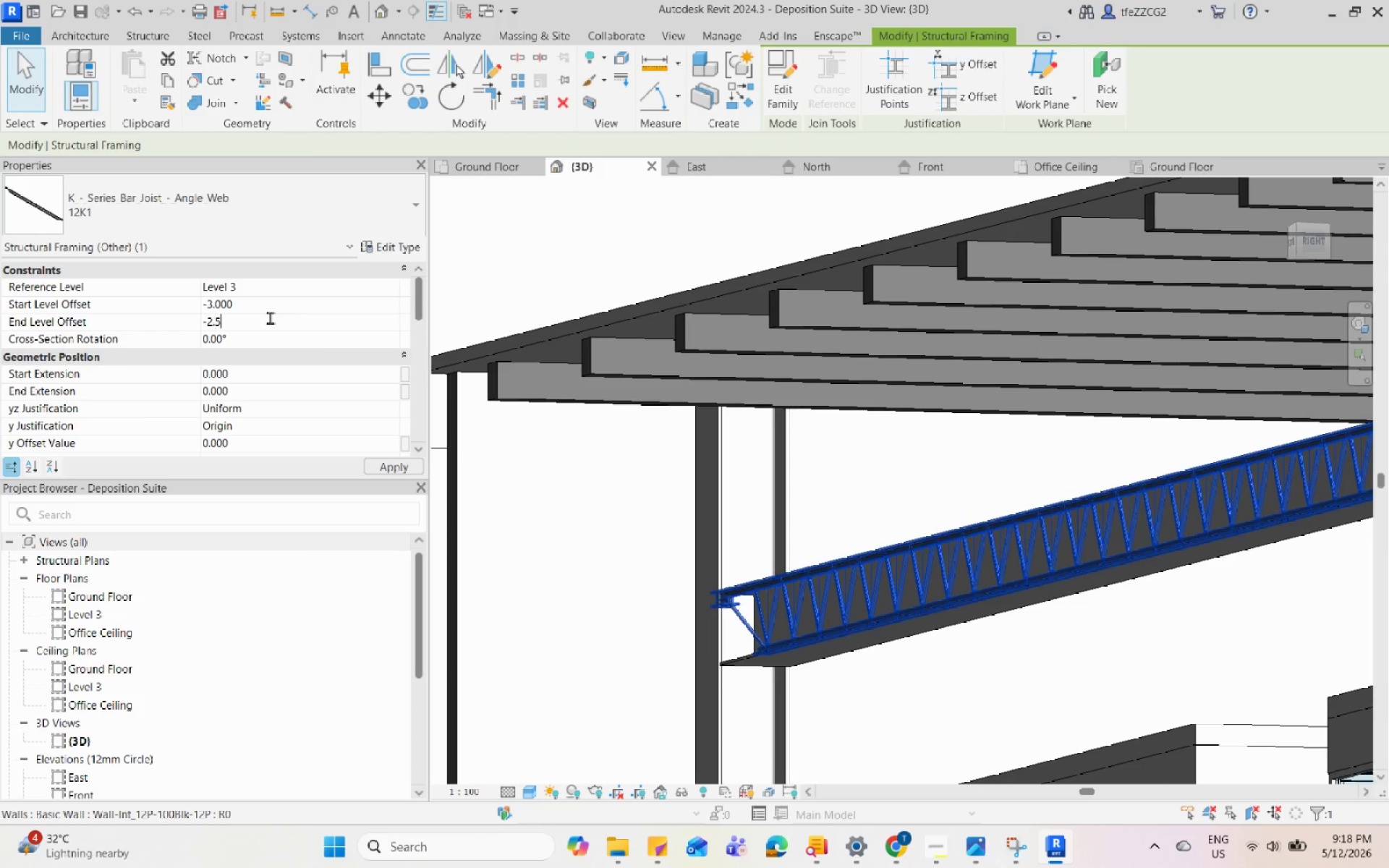 
key(Numpad5)
 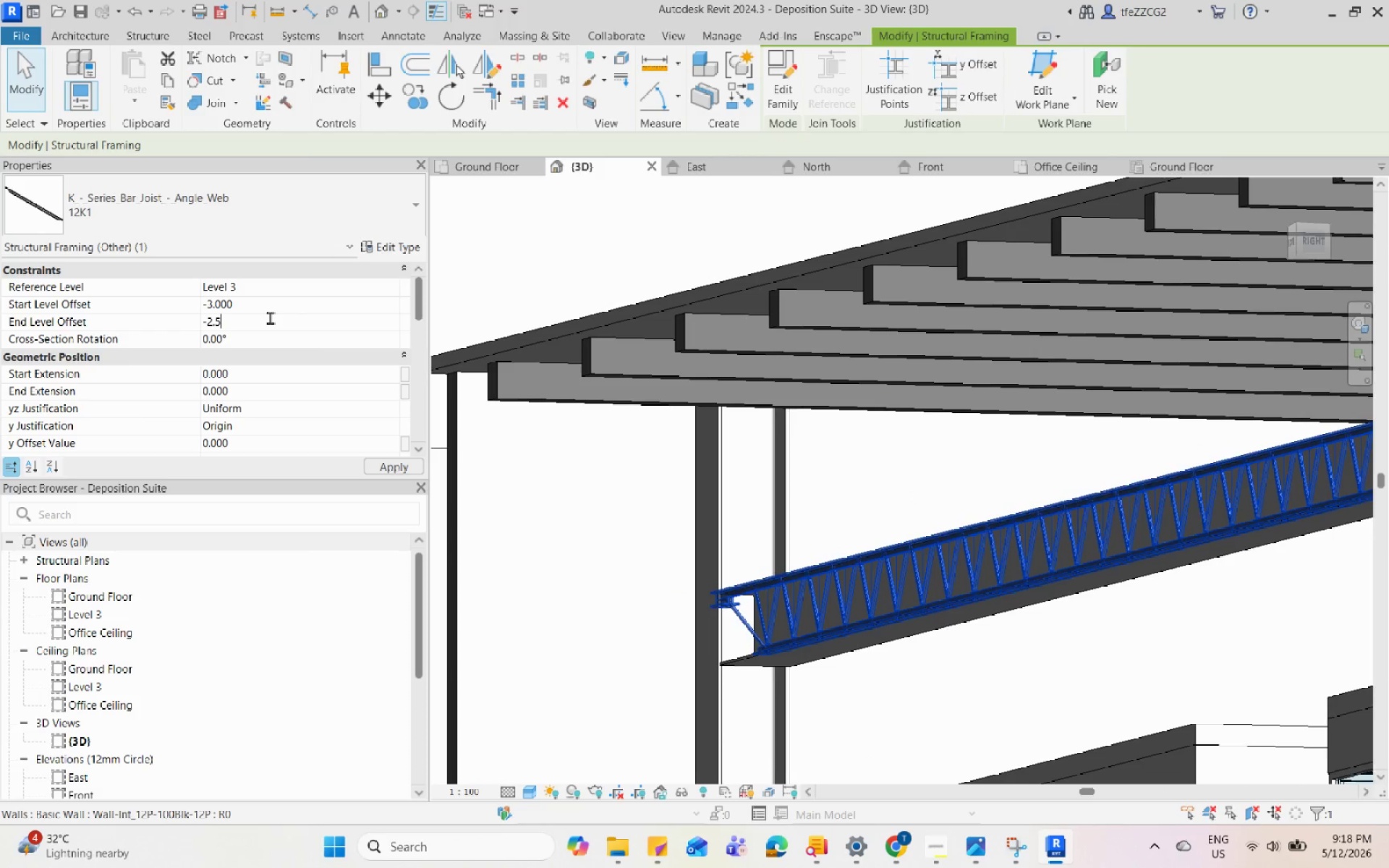 
key(Enter)
 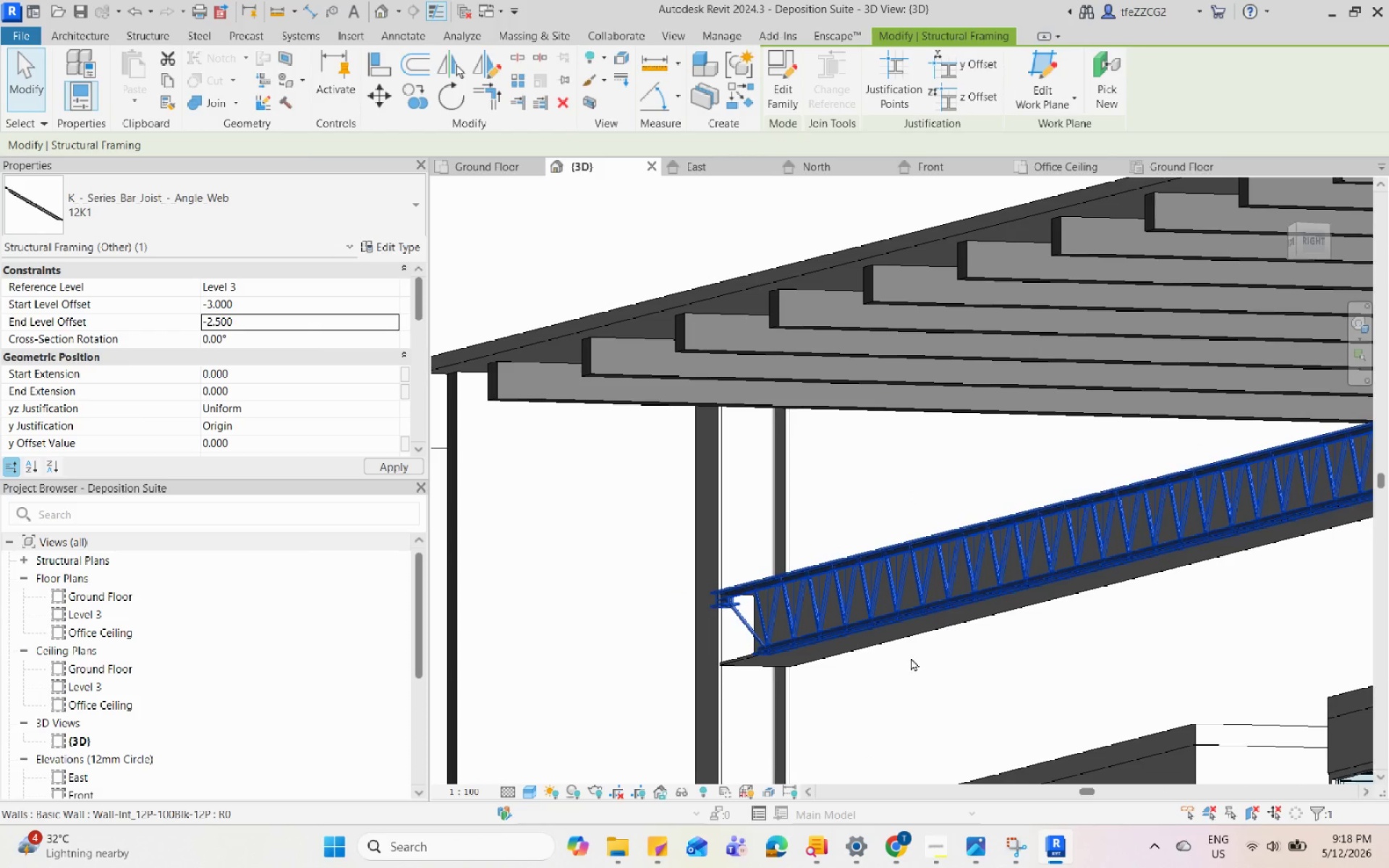 
scroll: coordinate [545, 438], scroll_direction: down, amount: 4.0
 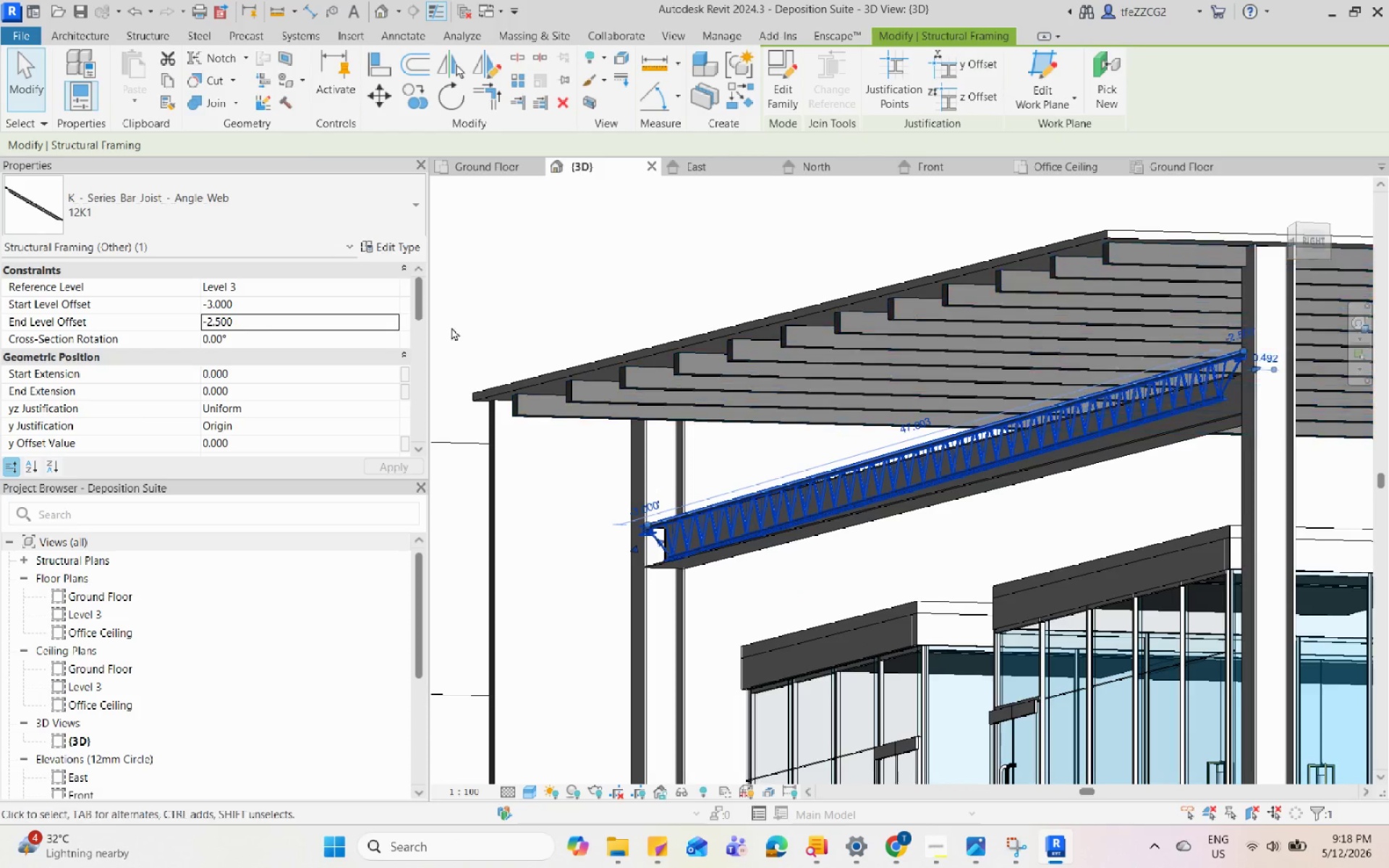 
left_click([320, 320])
 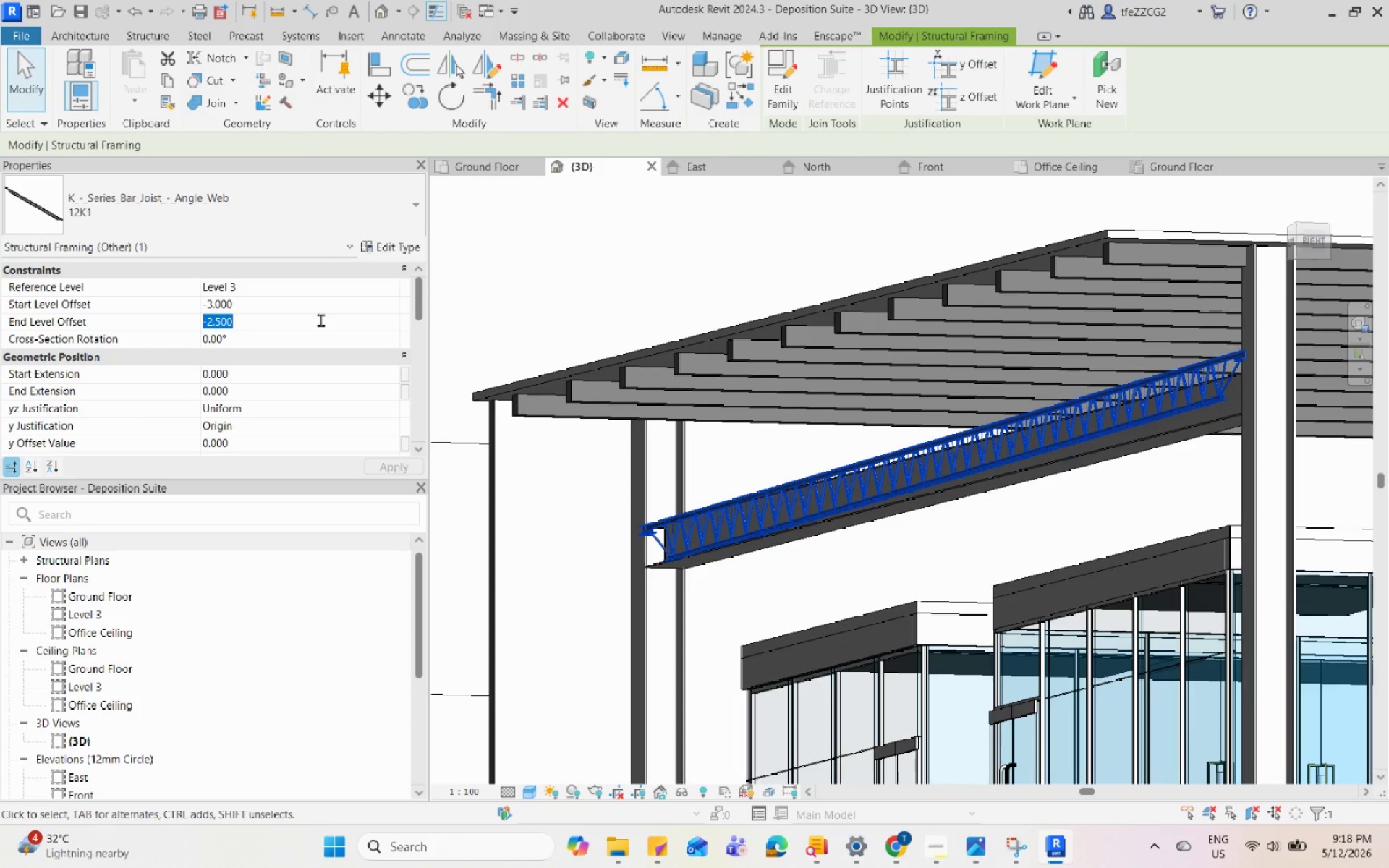 
key(NumpadSubtract)
 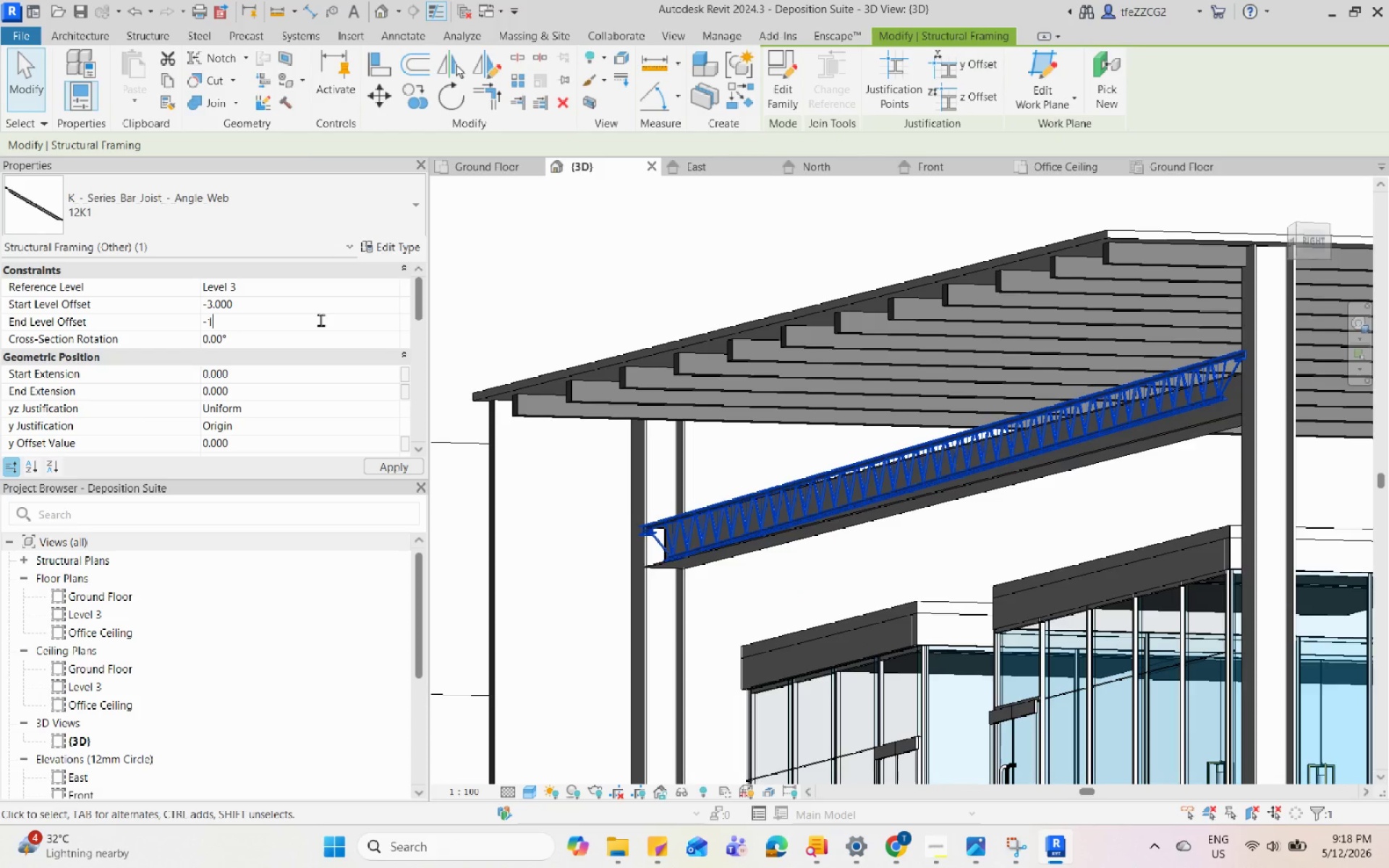 
key(Numpad1)
 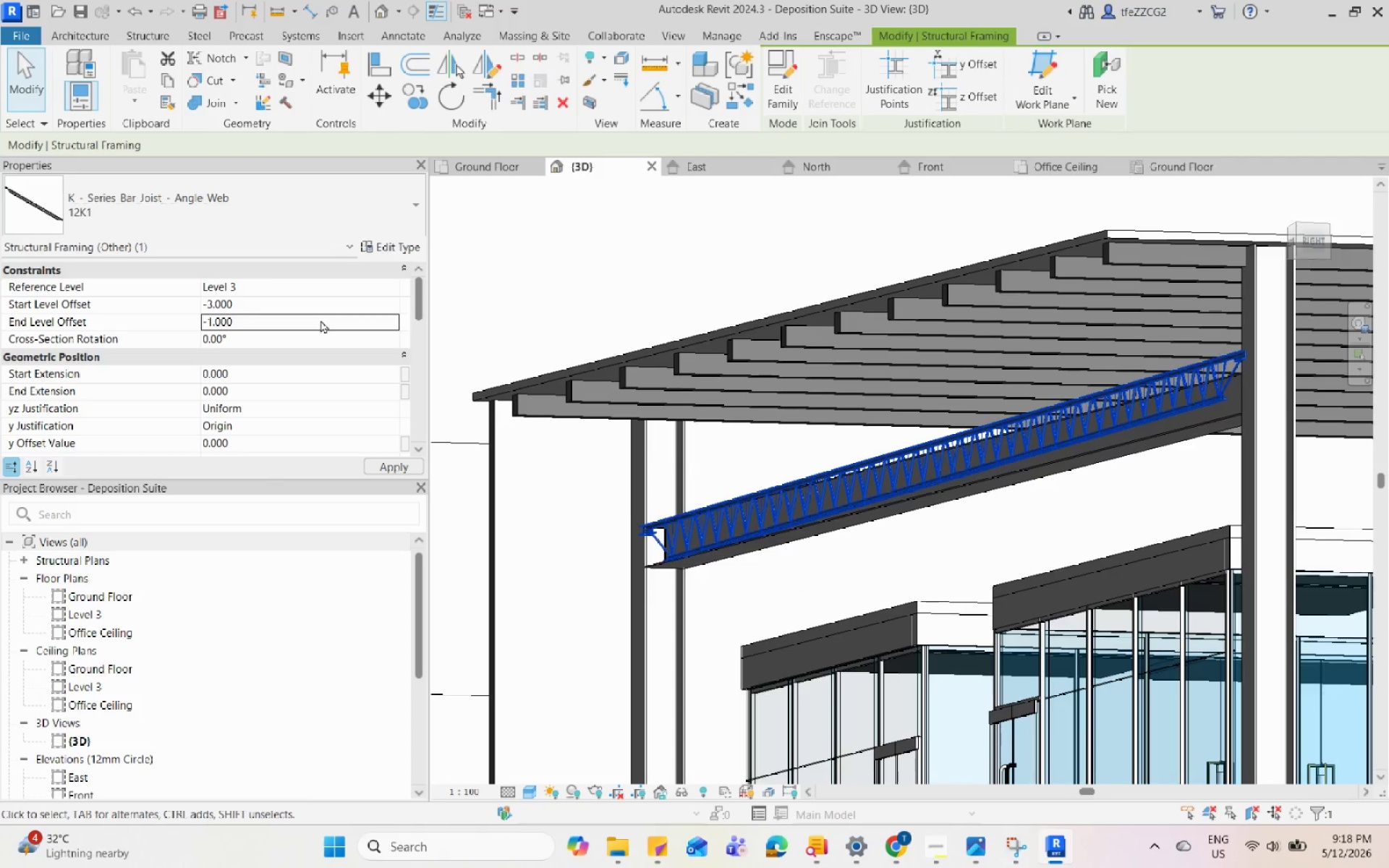 
key(Enter)
 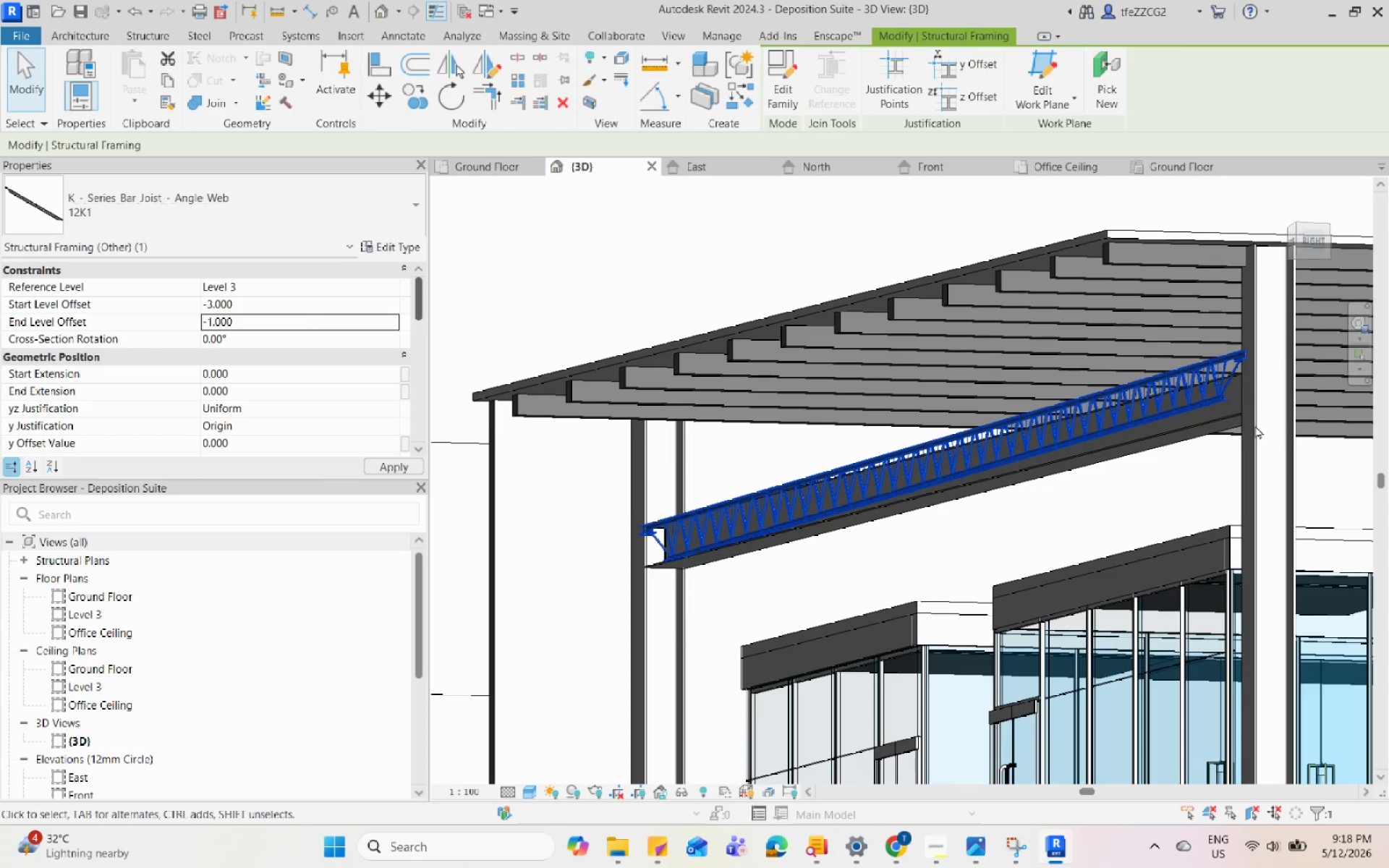 
scroll: coordinate [1095, 400], scroll_direction: down, amount: 1.0
 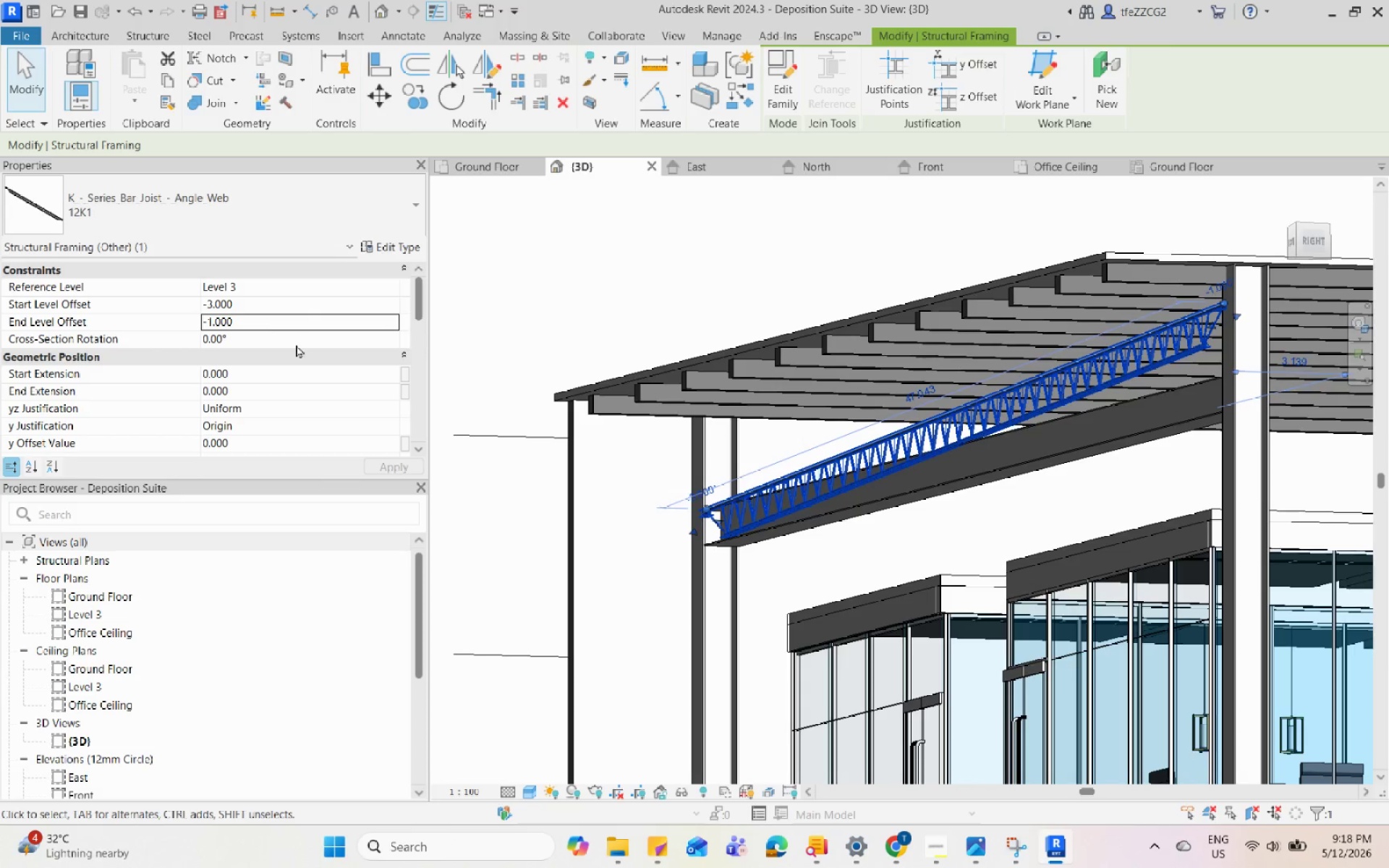 
left_click([272, 325])
 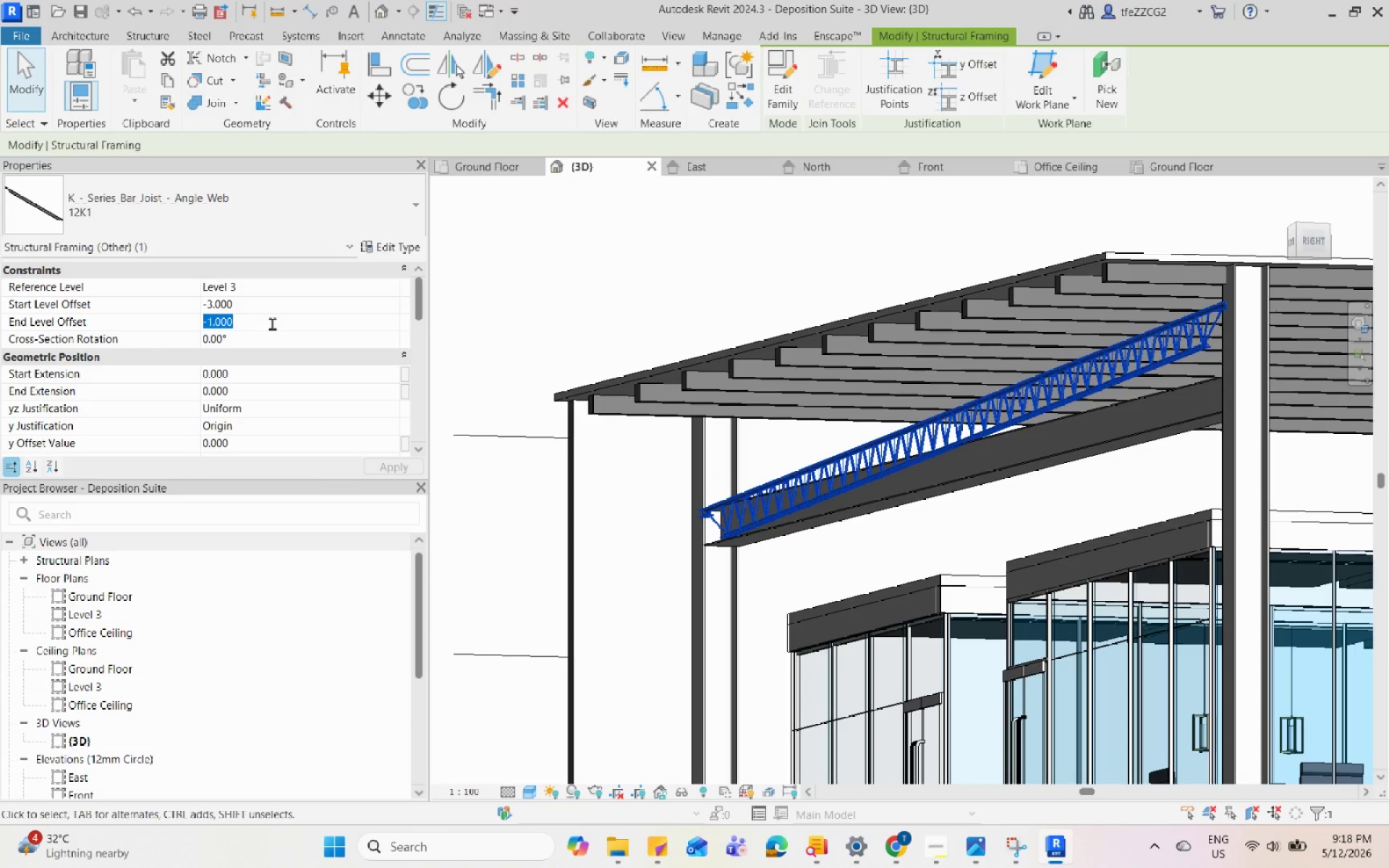 
left_click([272, 323])
 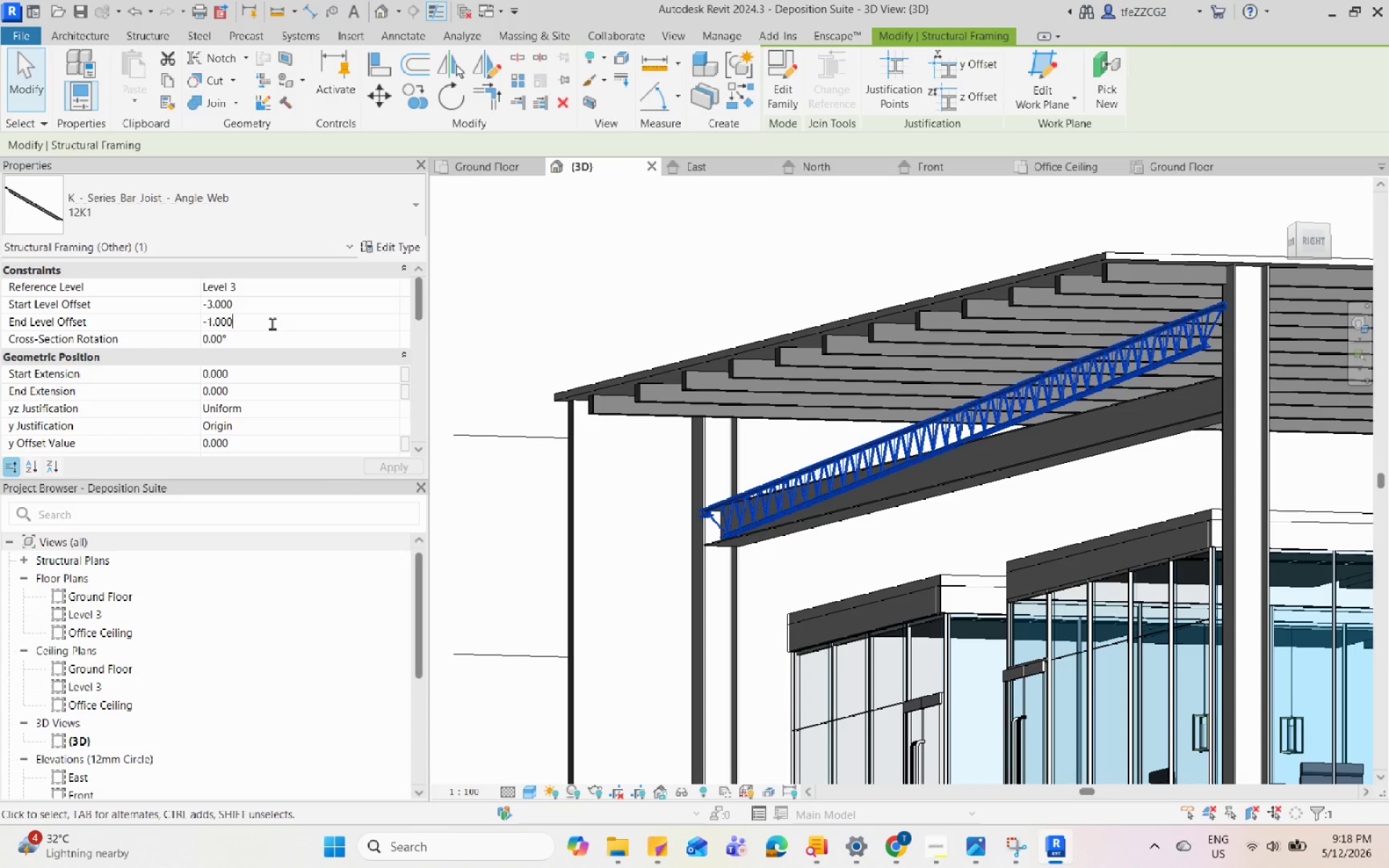 
scroll: coordinate [272, 323], scroll_direction: up, amount: 1.0
 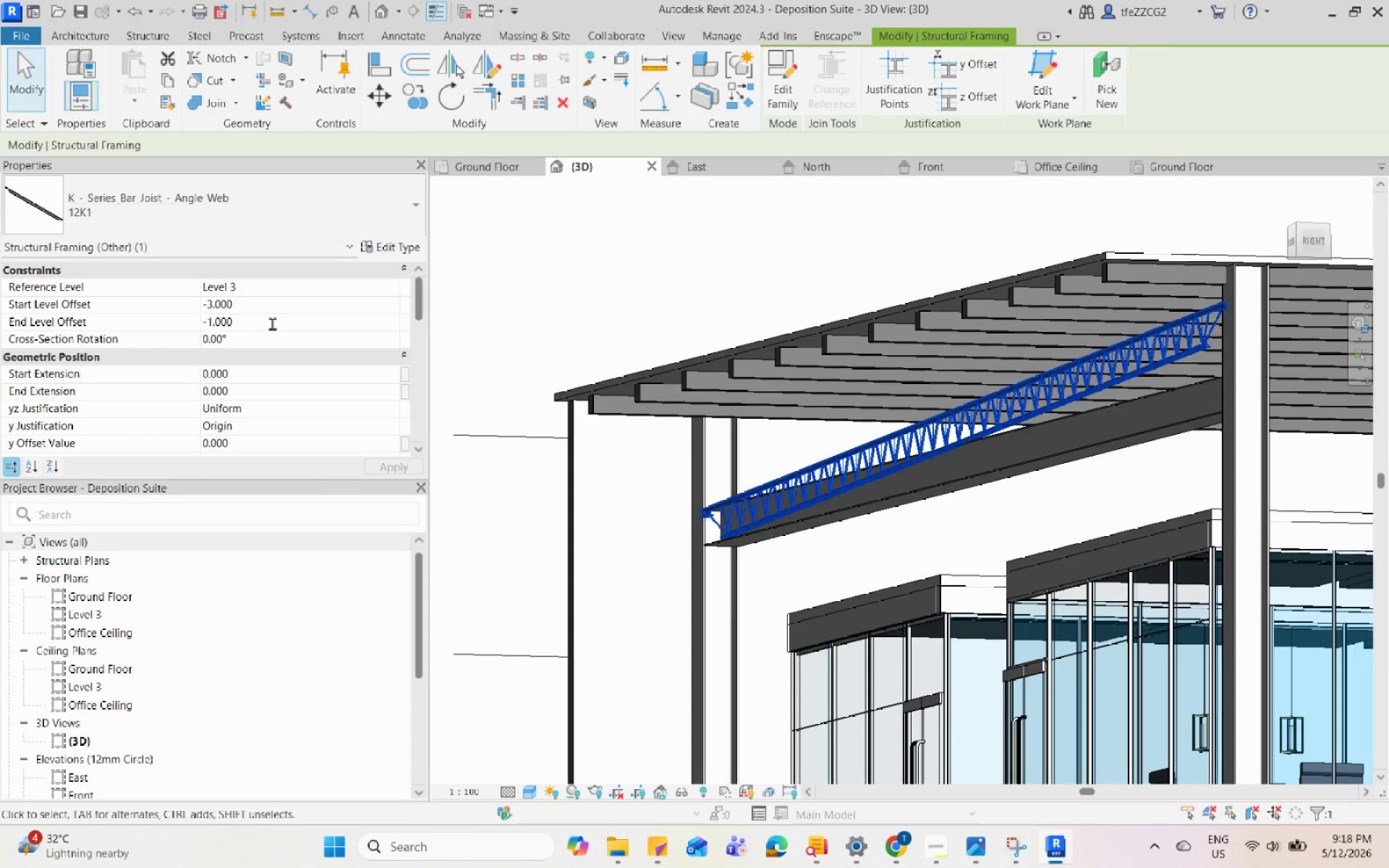 
key(Backspace)
 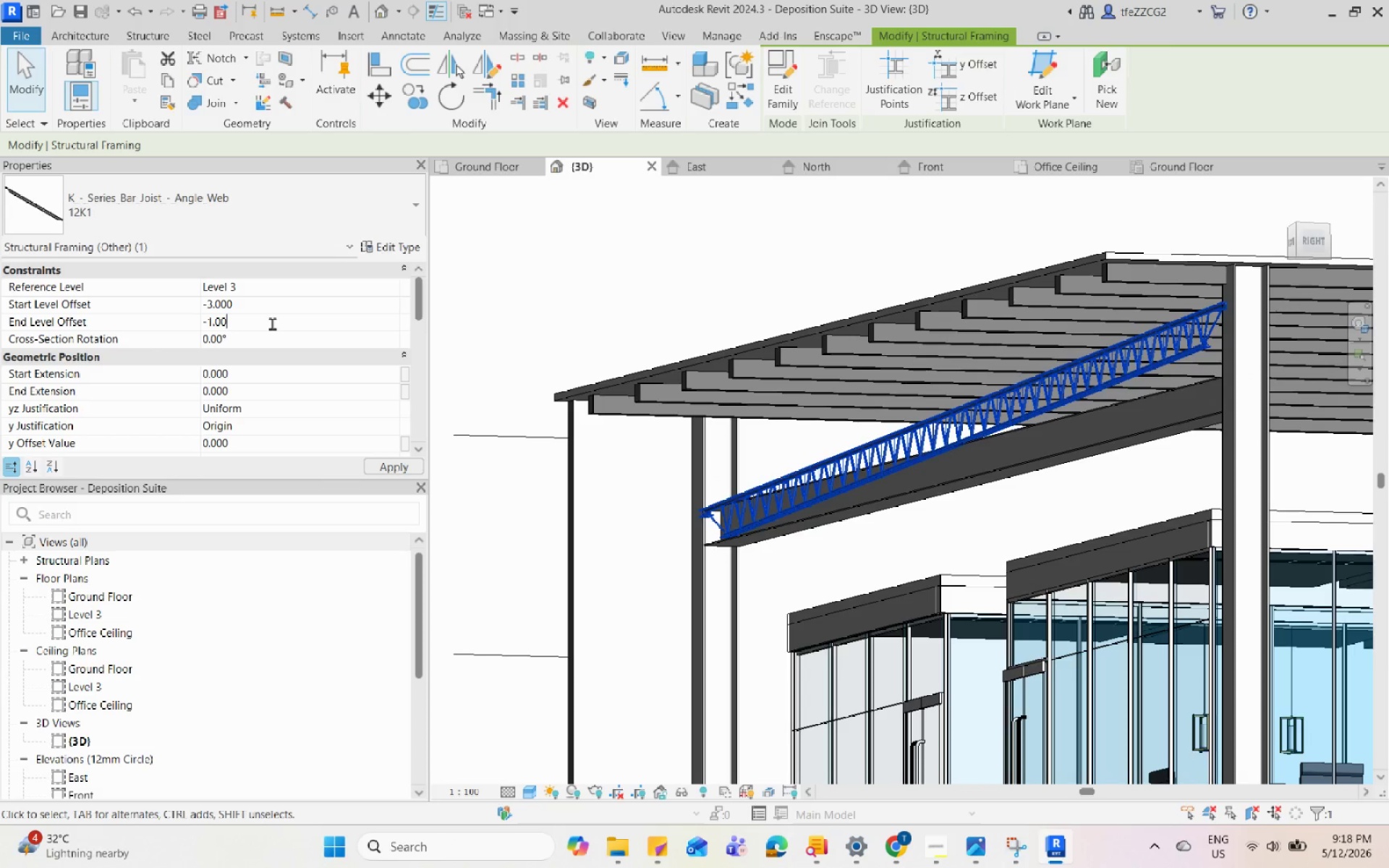 
key(Backspace)
 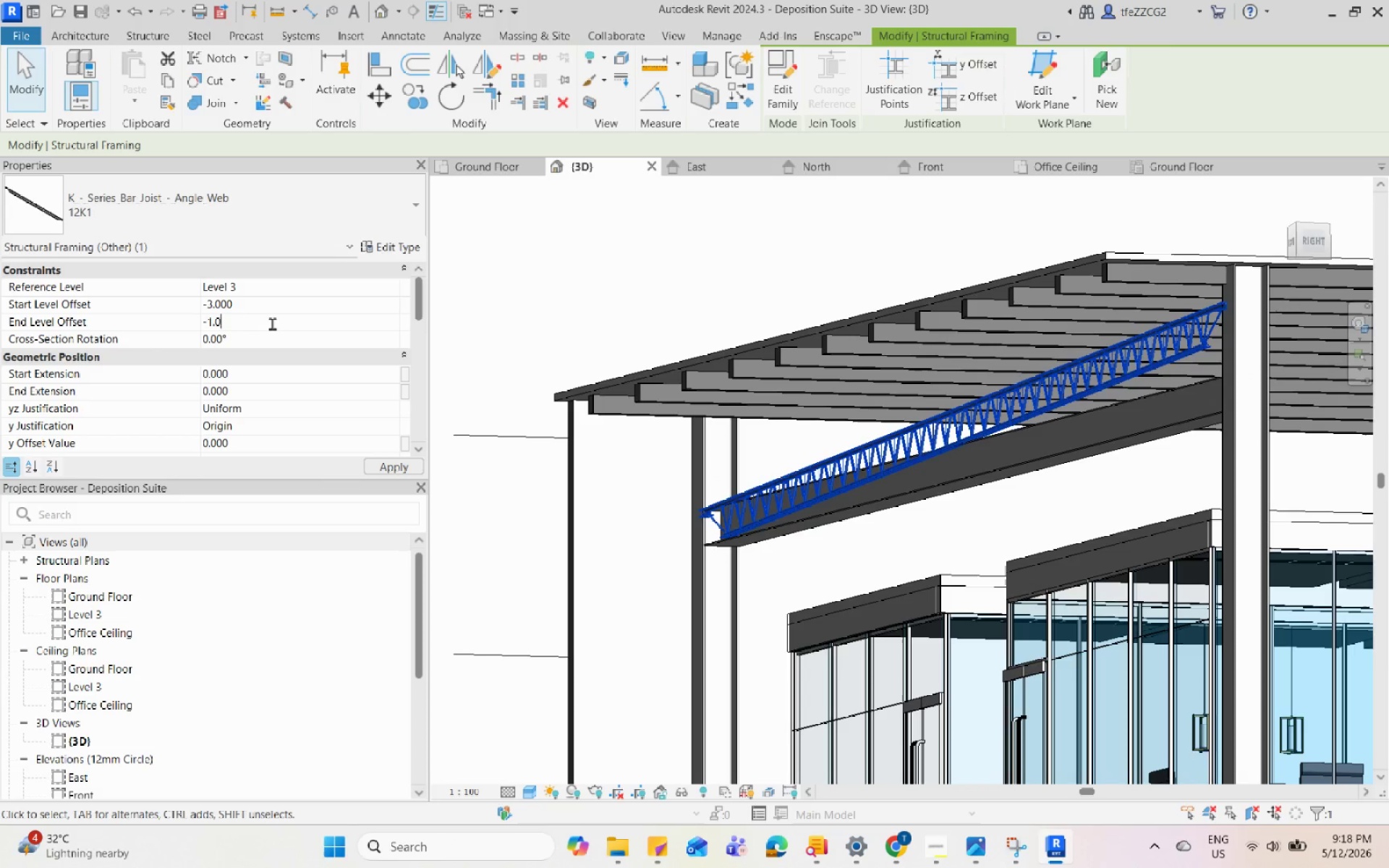 
key(Backspace)
 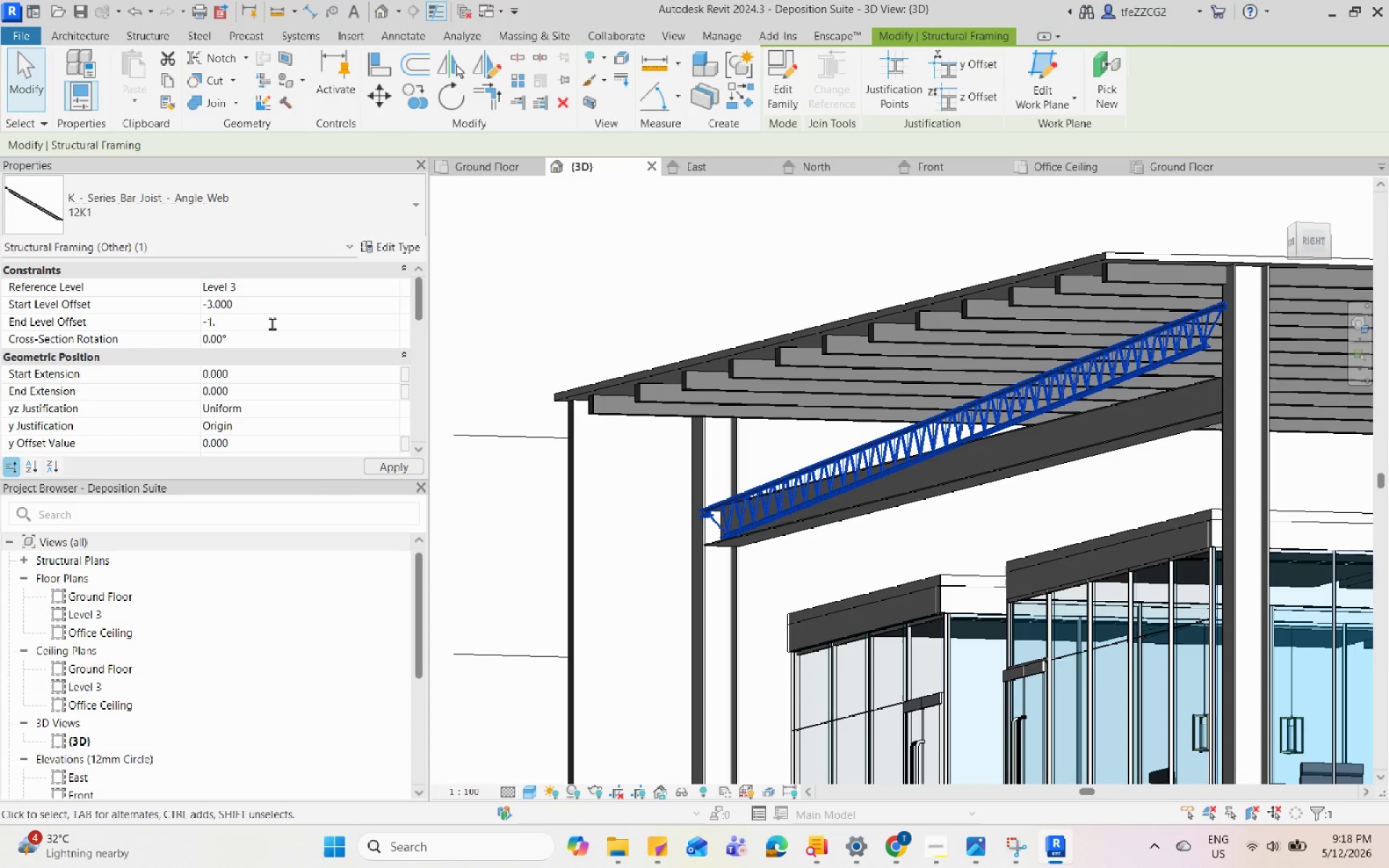 
key(Numpad5)
 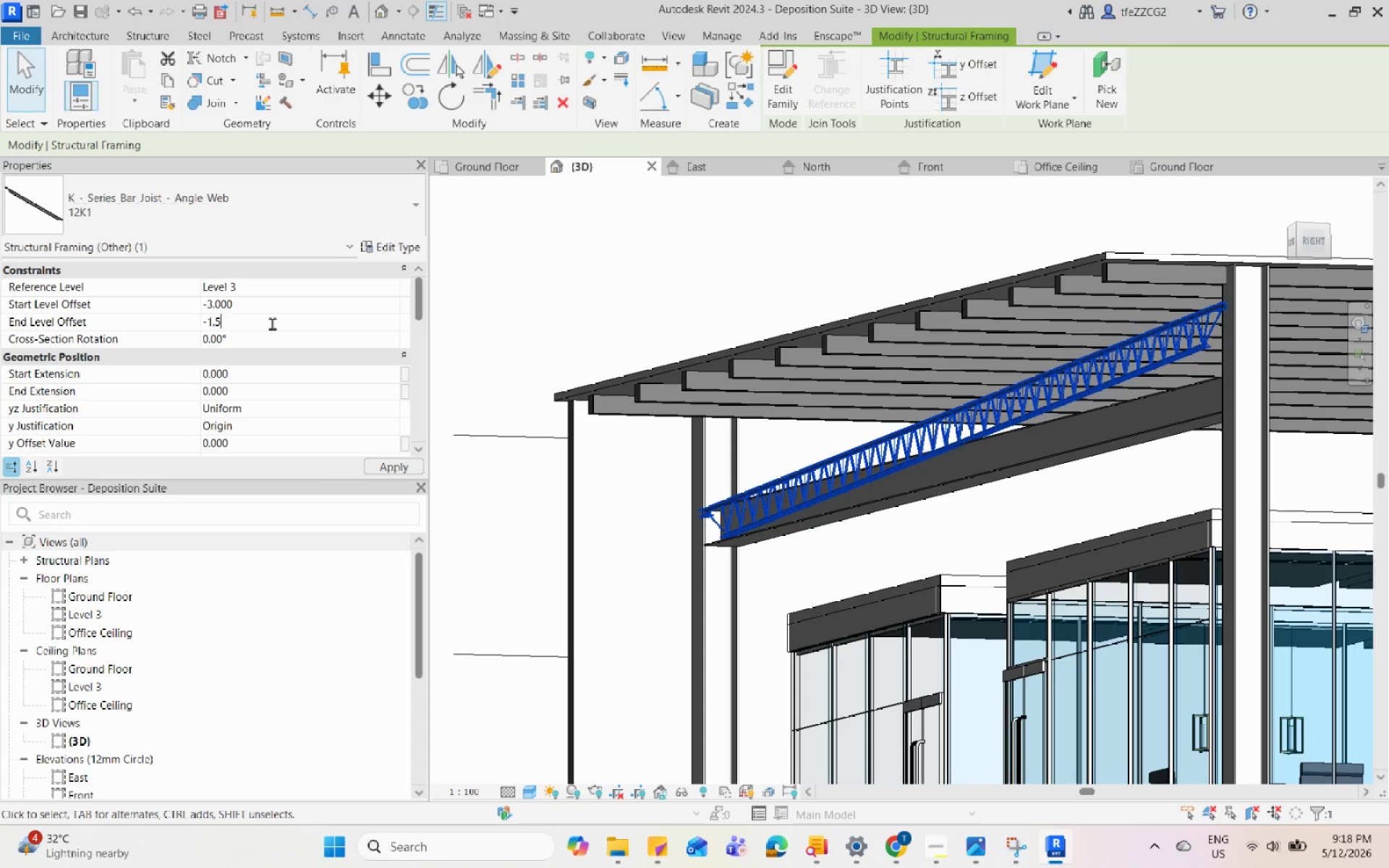 
key(Enter)
 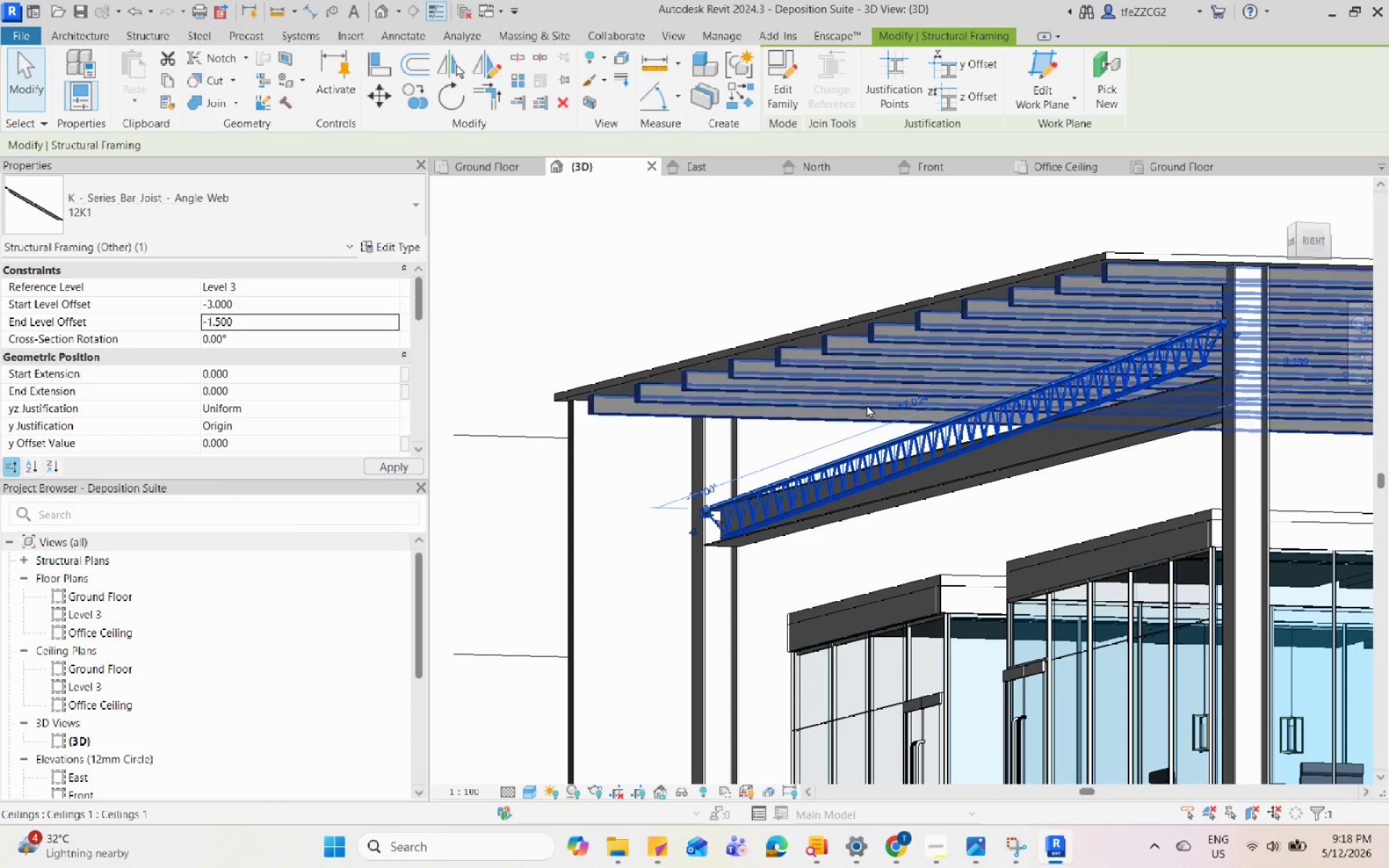 
hold_key(key=ShiftLeft, duration=2.41)
scroll: coordinate [998, 421], scroll_direction: down, amount: 5.0
 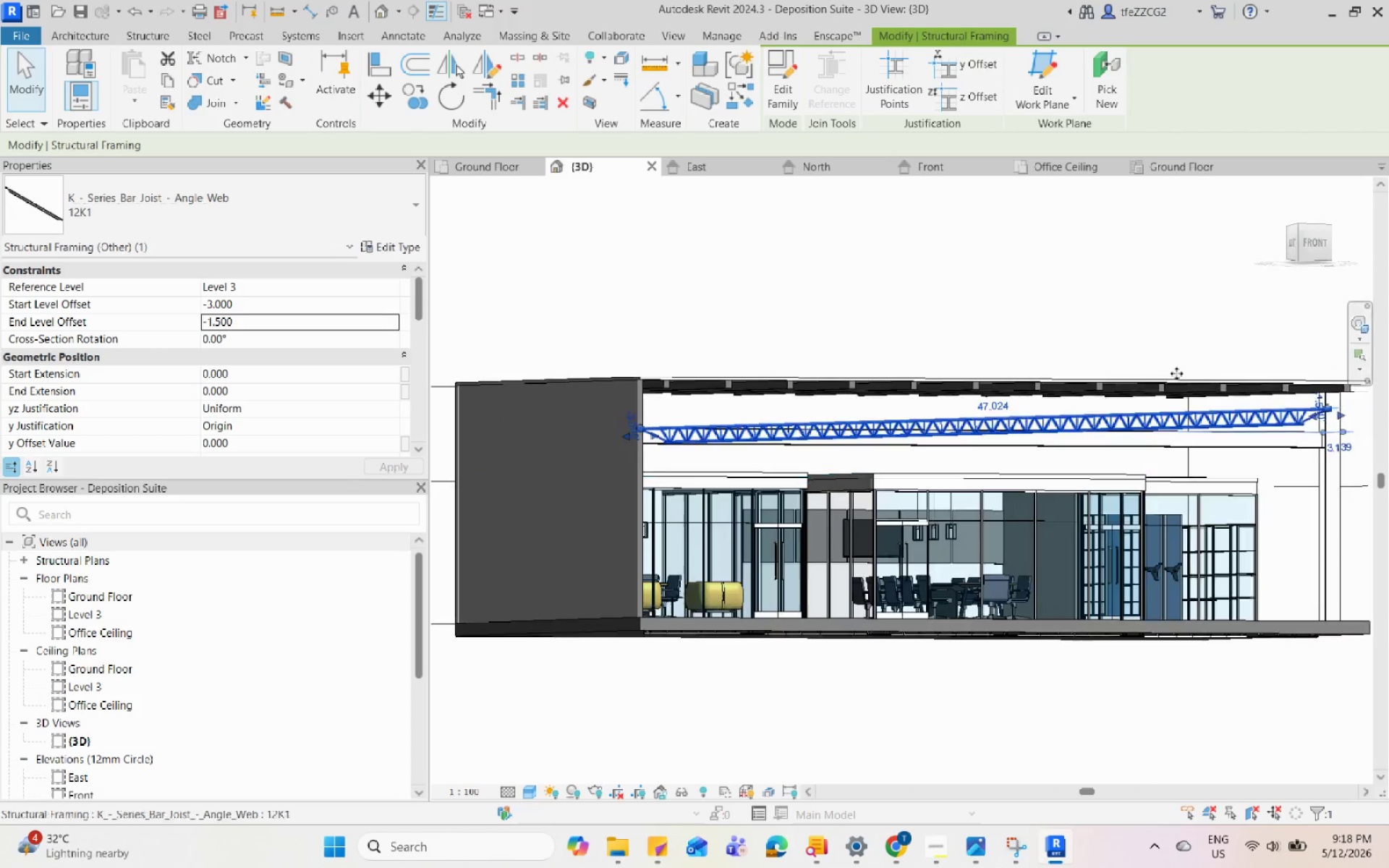 
left_click([843, 170])
 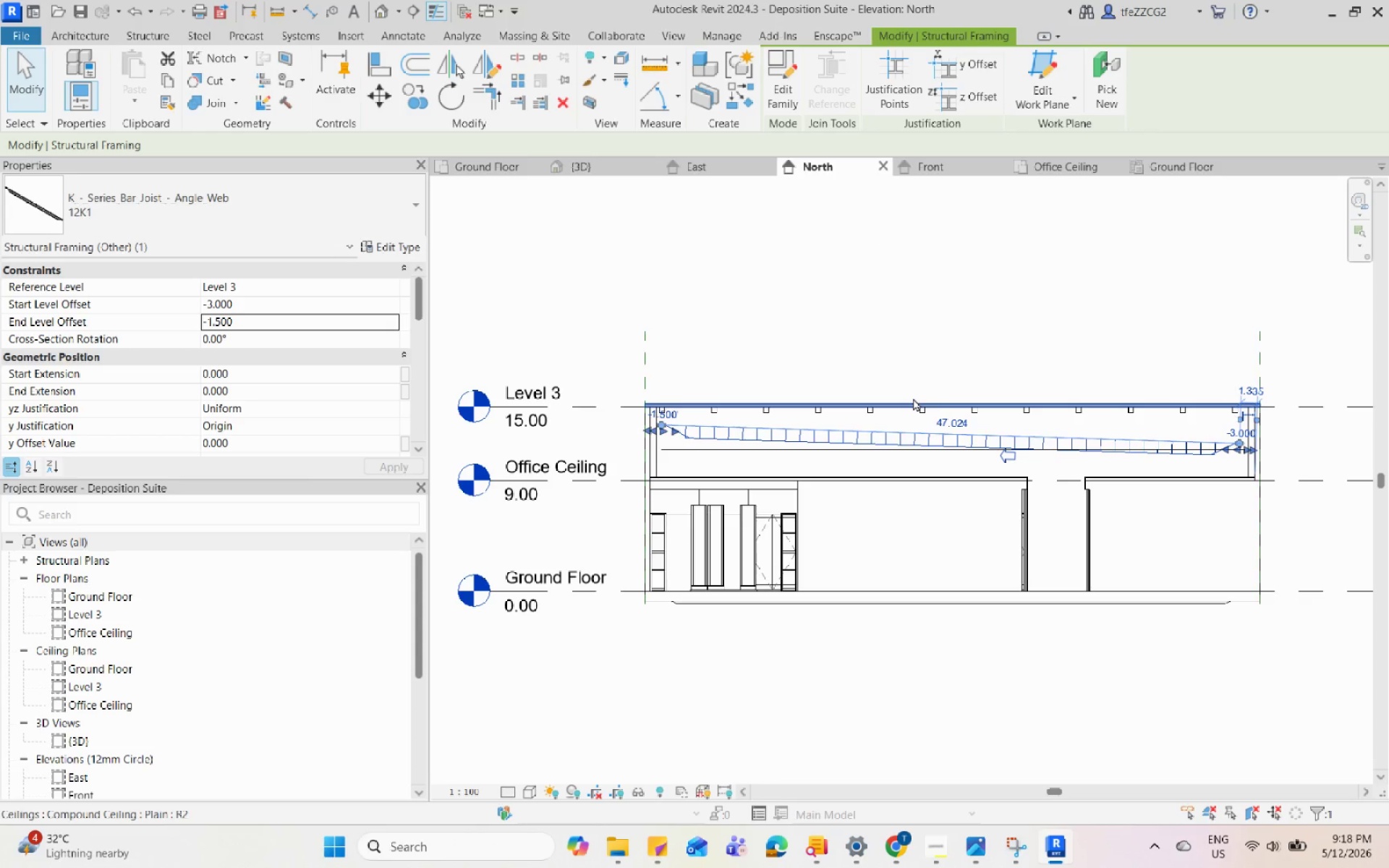 
scroll: coordinate [1272, 427], scroll_direction: down, amount: 16.0
 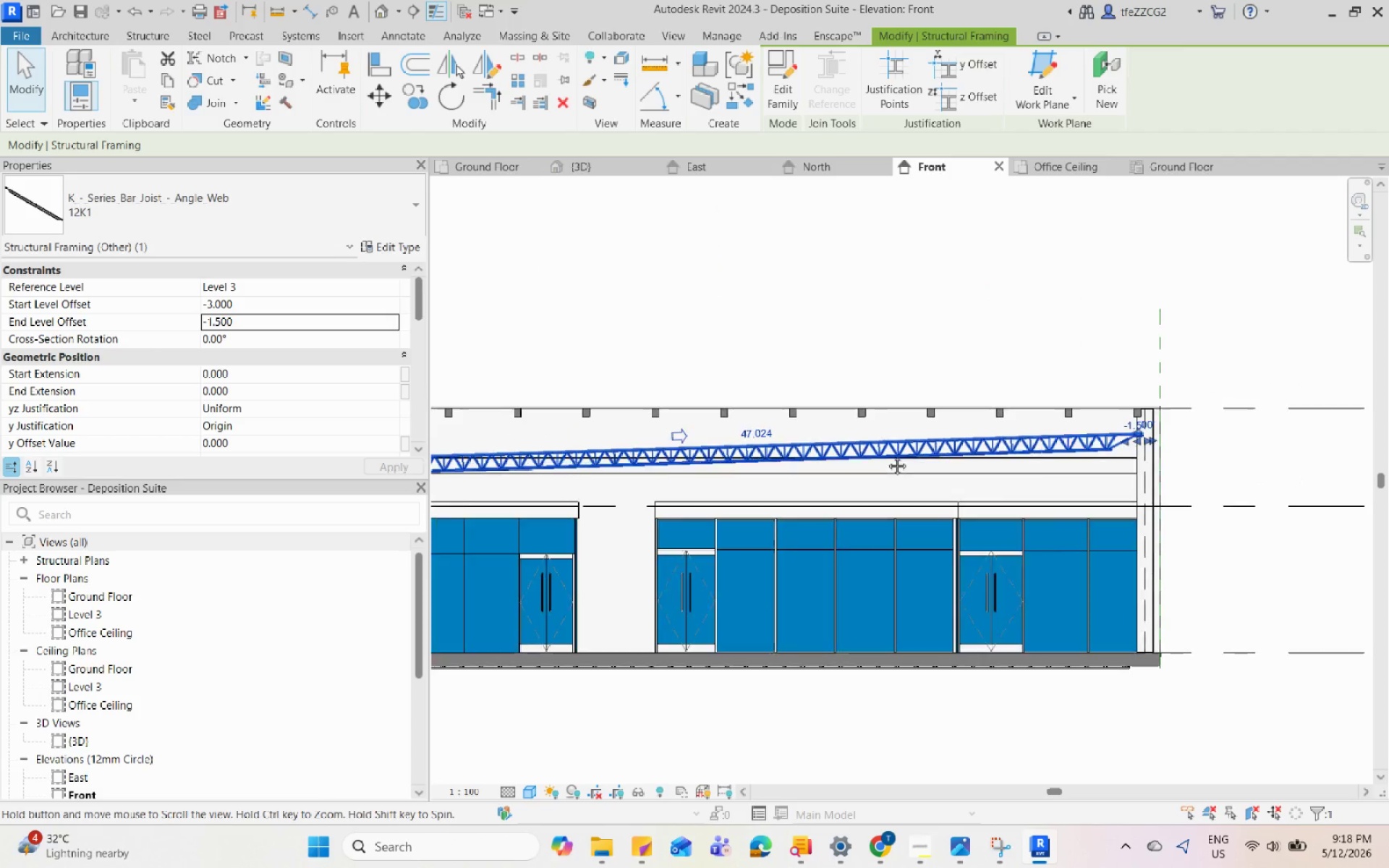 
scroll: coordinate [1222, 461], scroll_direction: up, amount: 10.0
 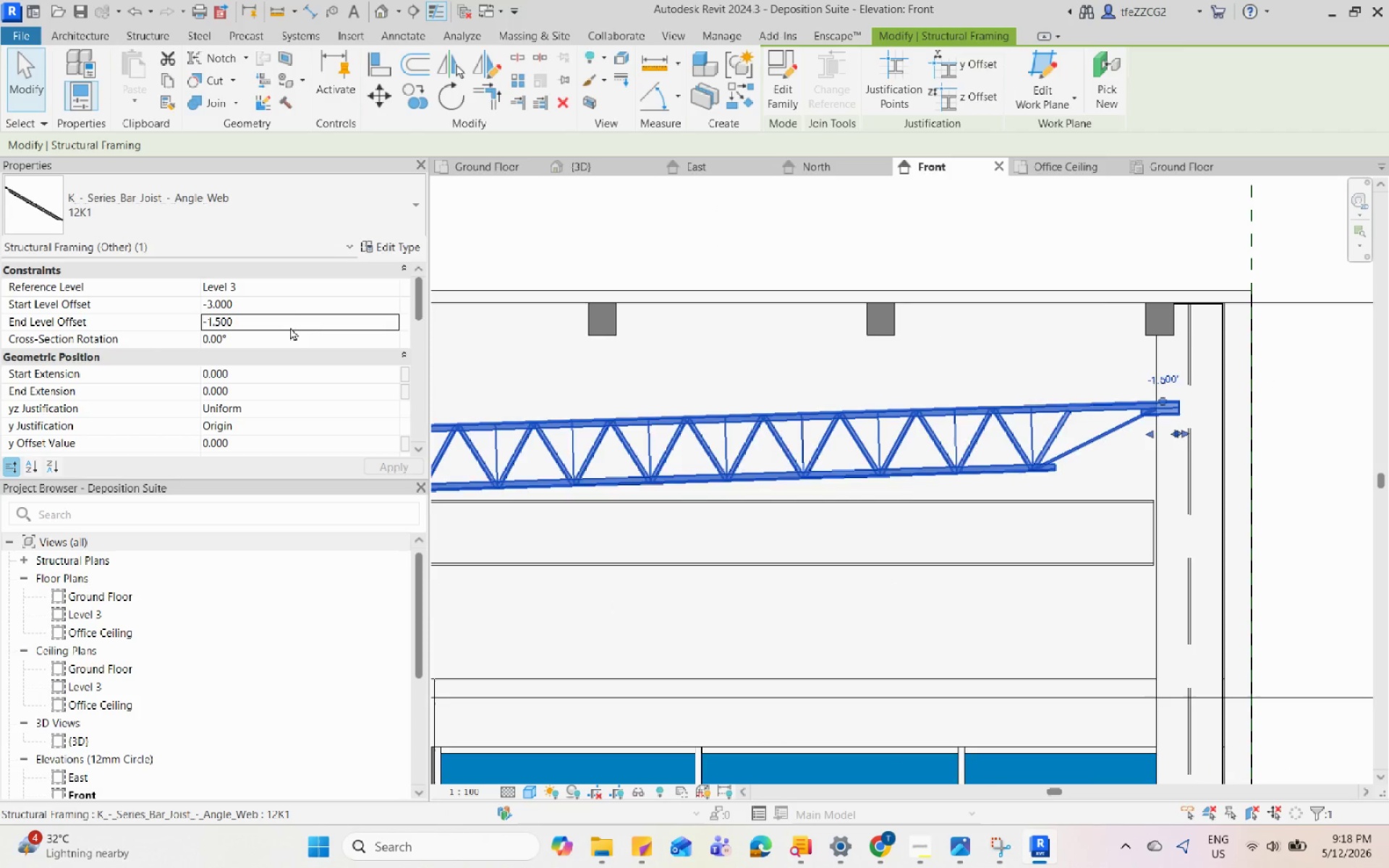 
double_click([258, 319])
 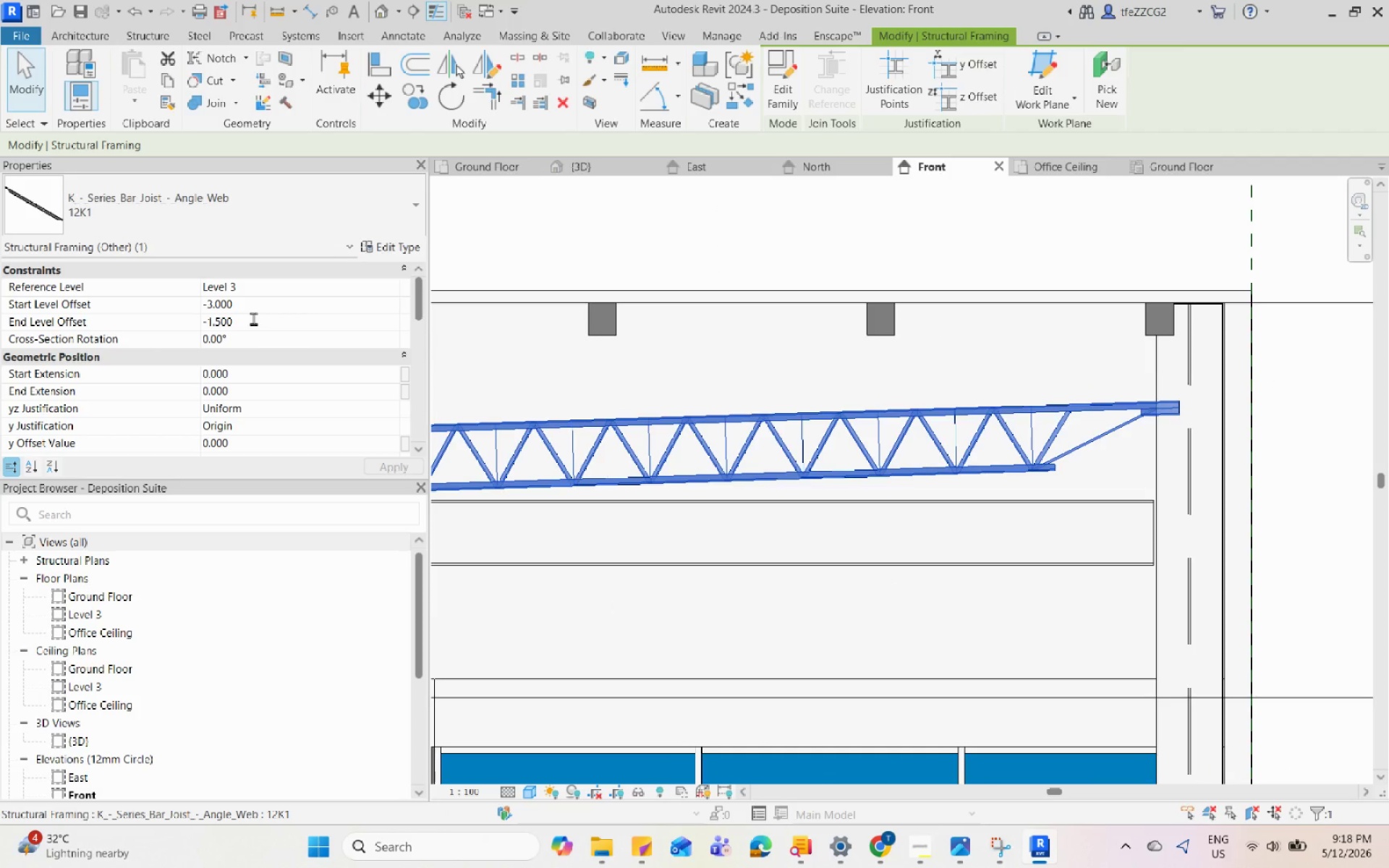 
key(Backspace)
 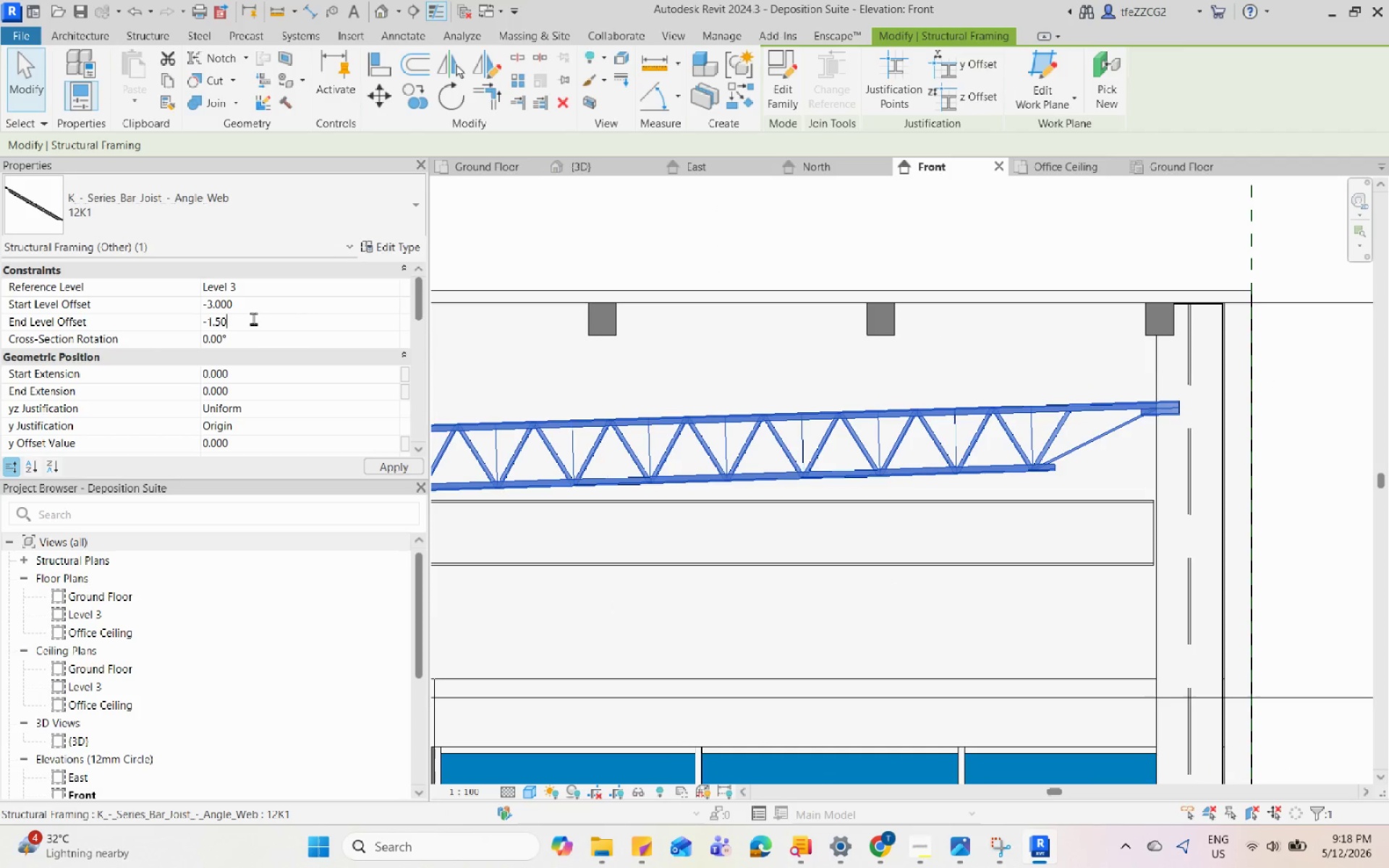 
key(Backspace)
 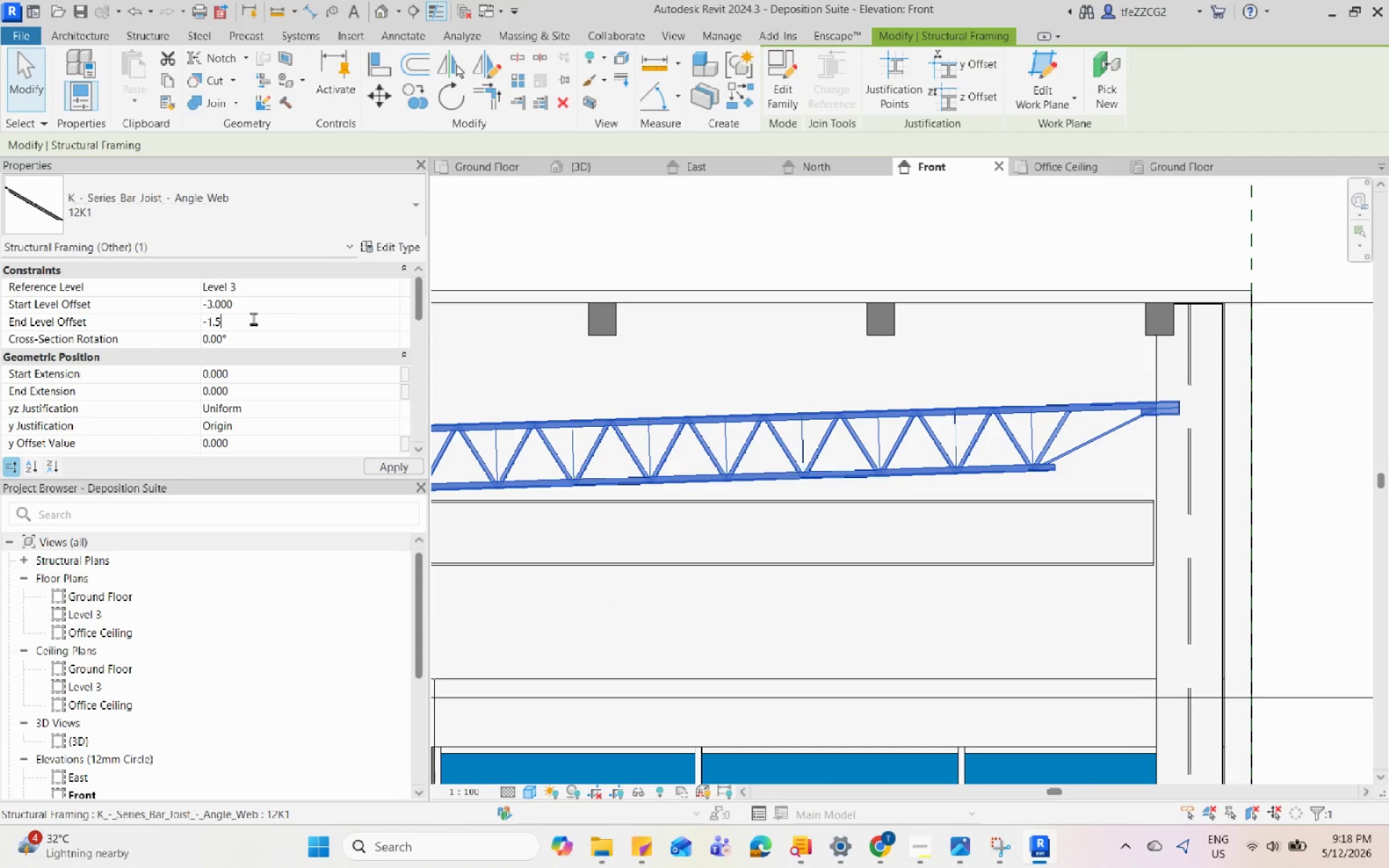 
key(Backspace)
 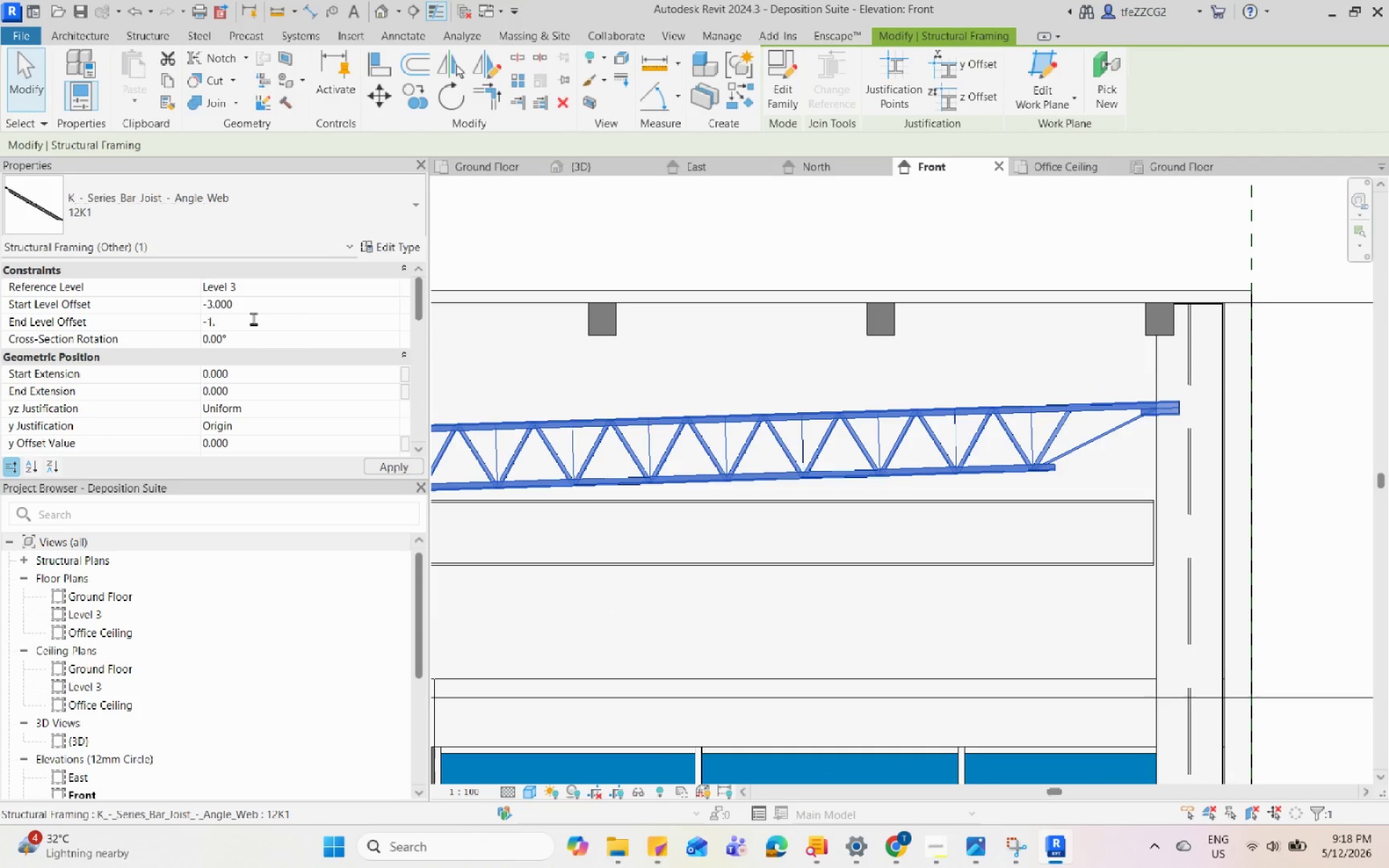 
key(Numpad8)
 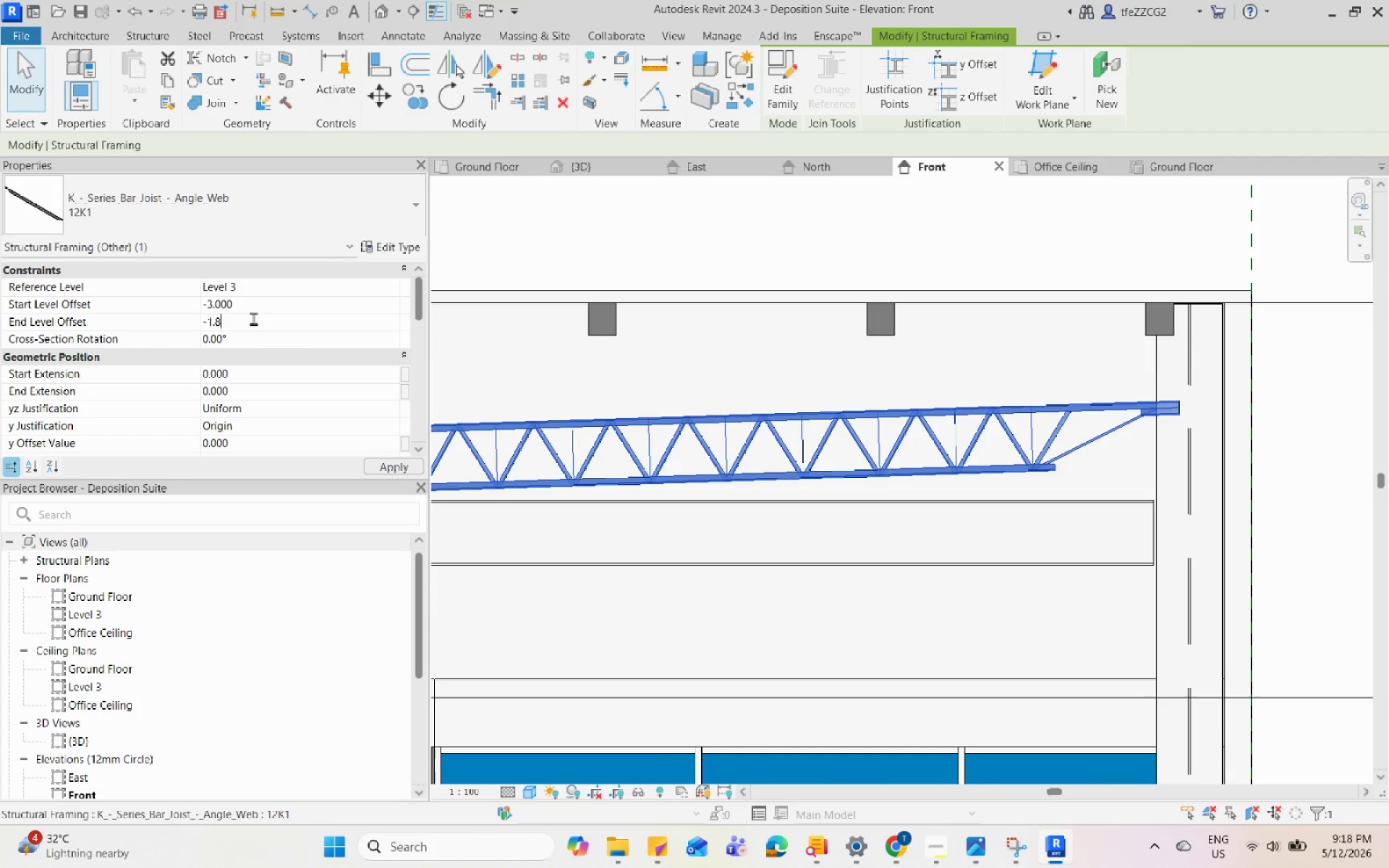 
key(Enter)
 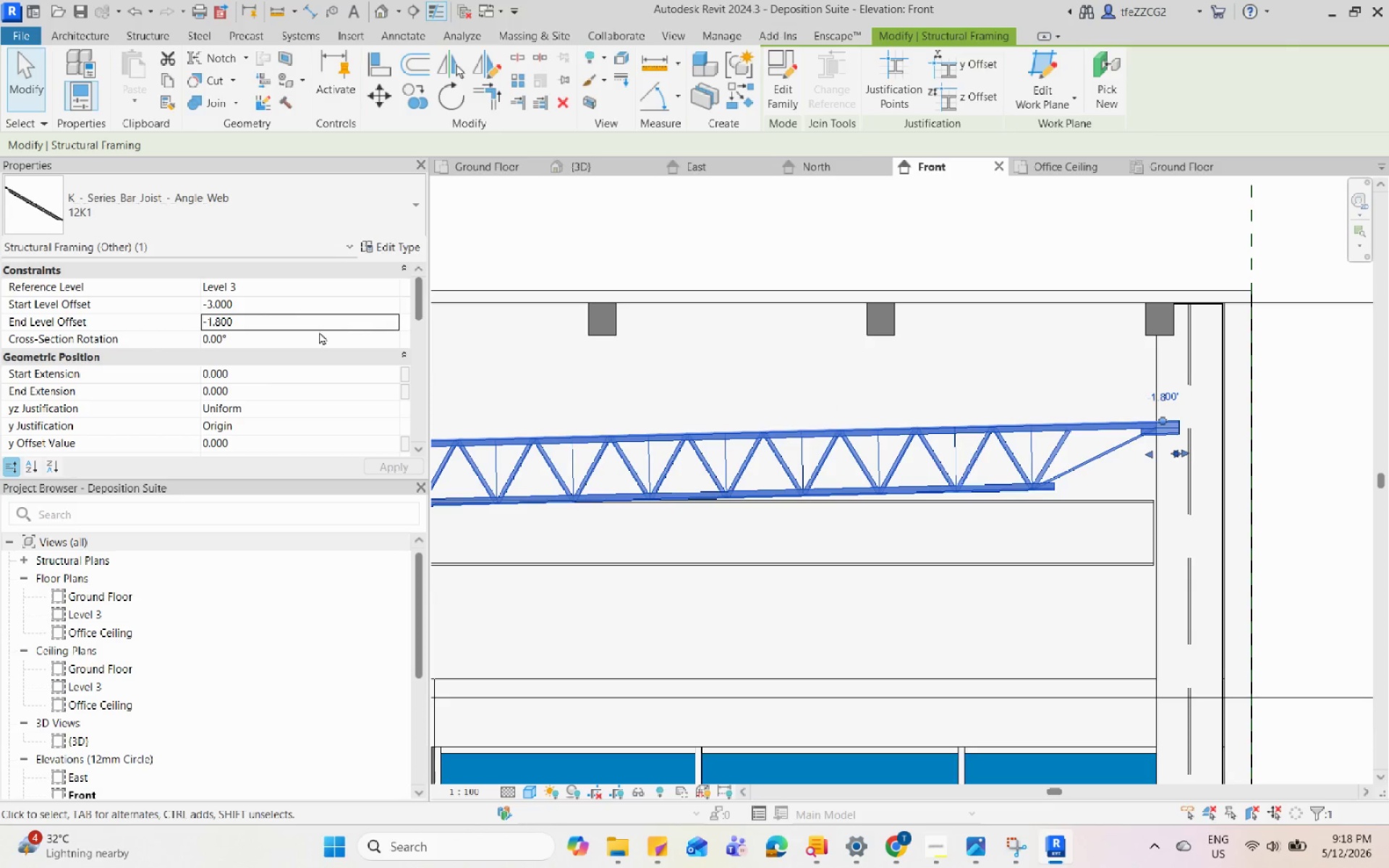 
double_click([265, 323])
 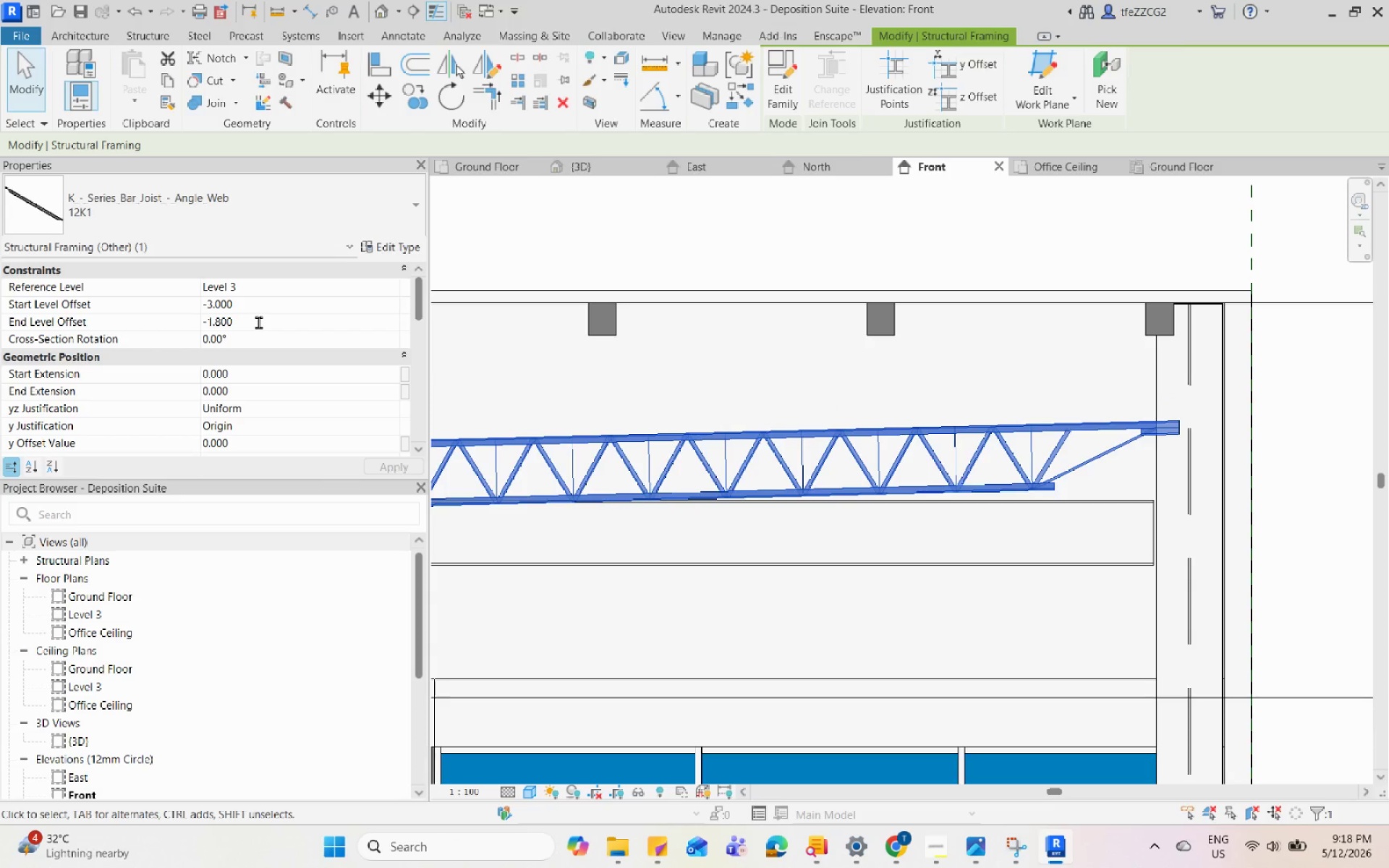 
key(Backspace)
 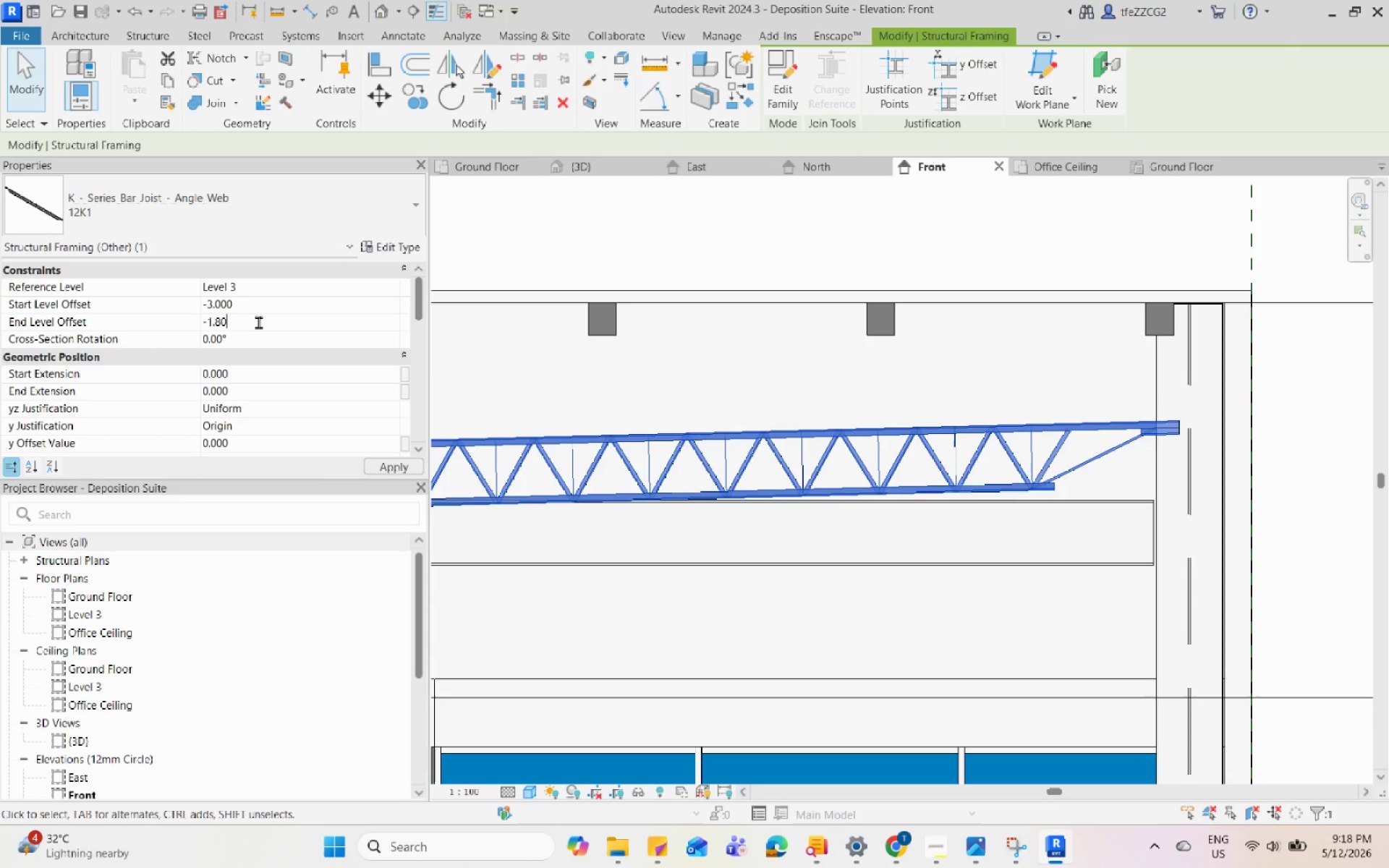 
key(Backspace)
 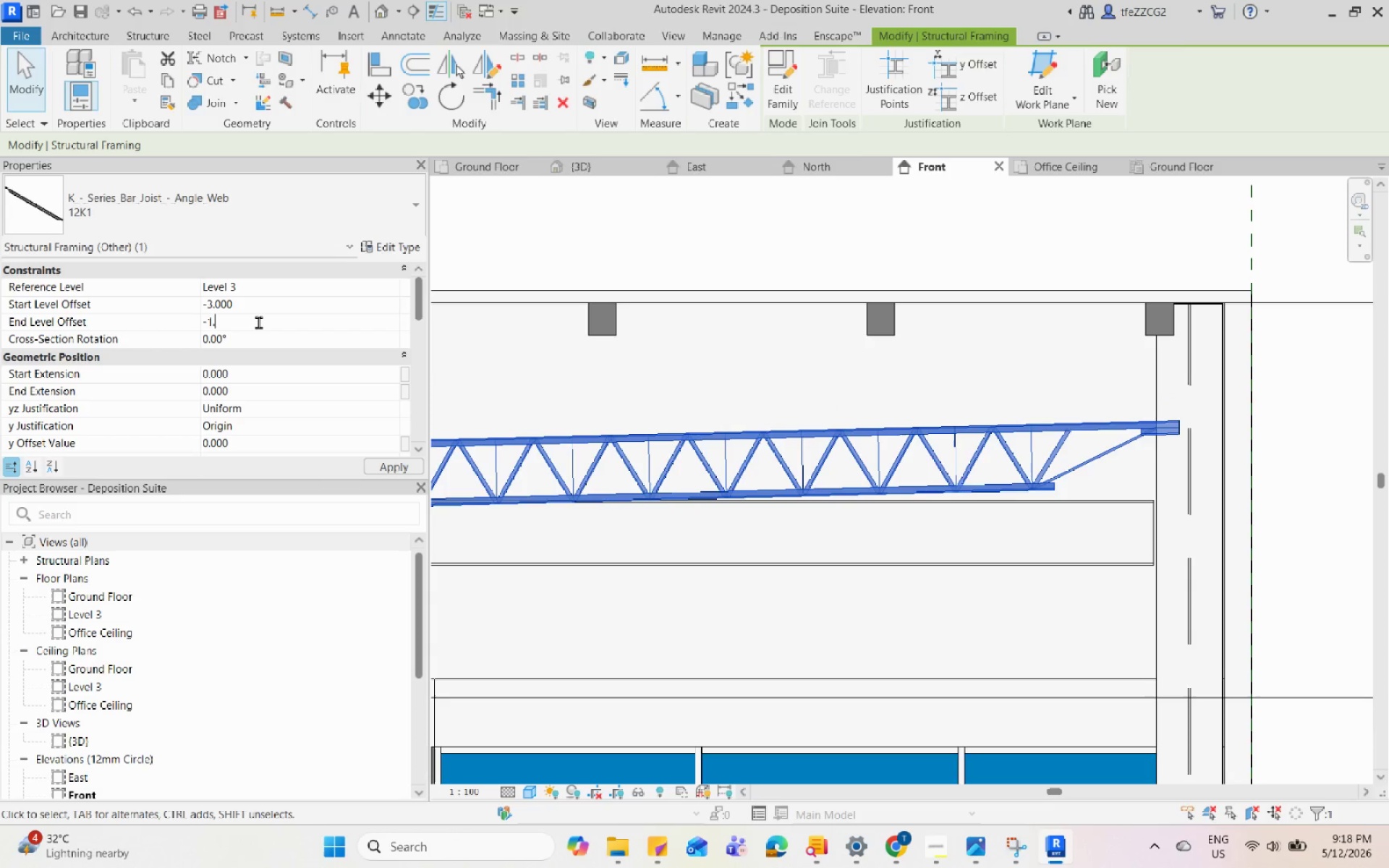 
key(Backspace)
 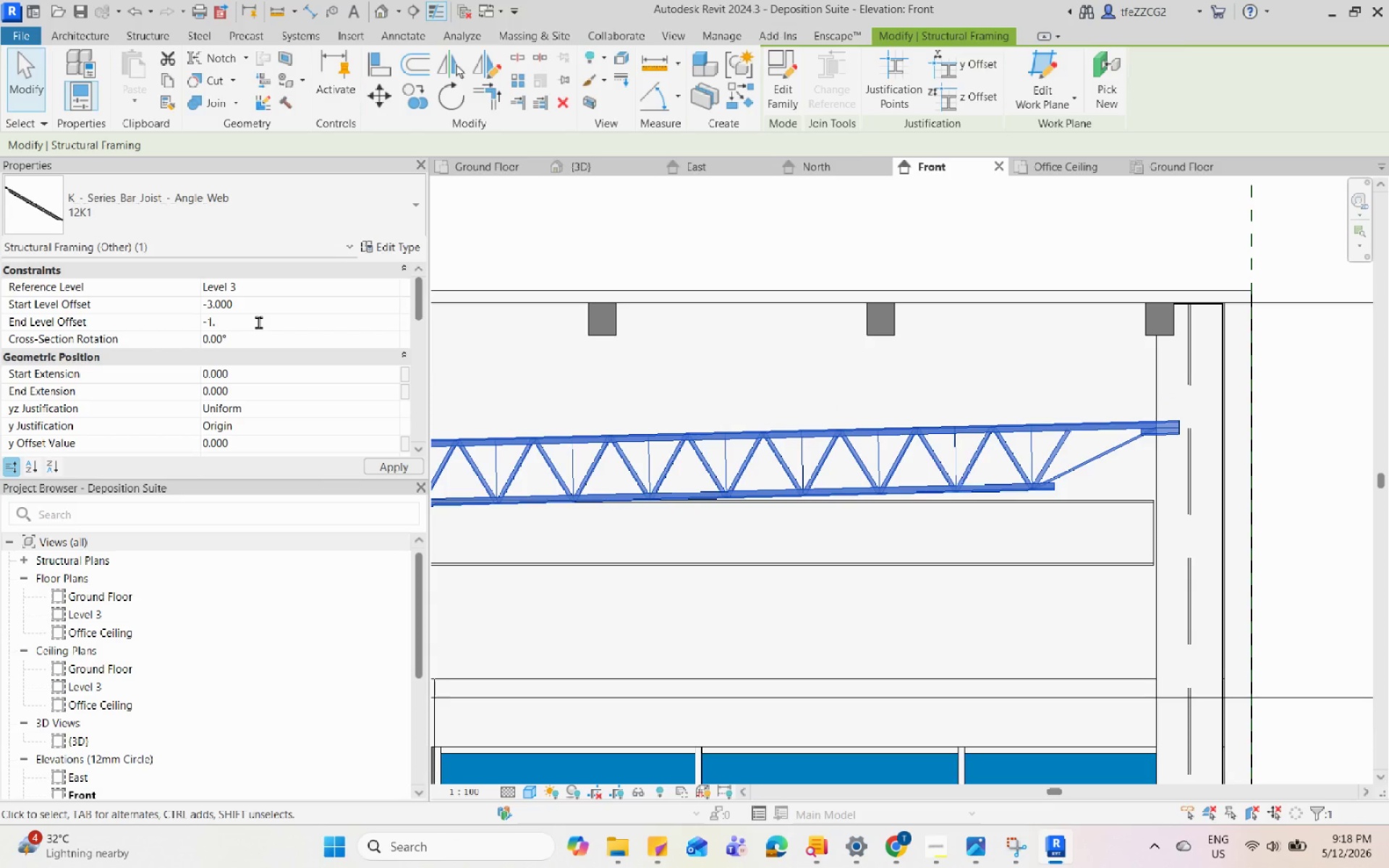 
key(Numpad9)
 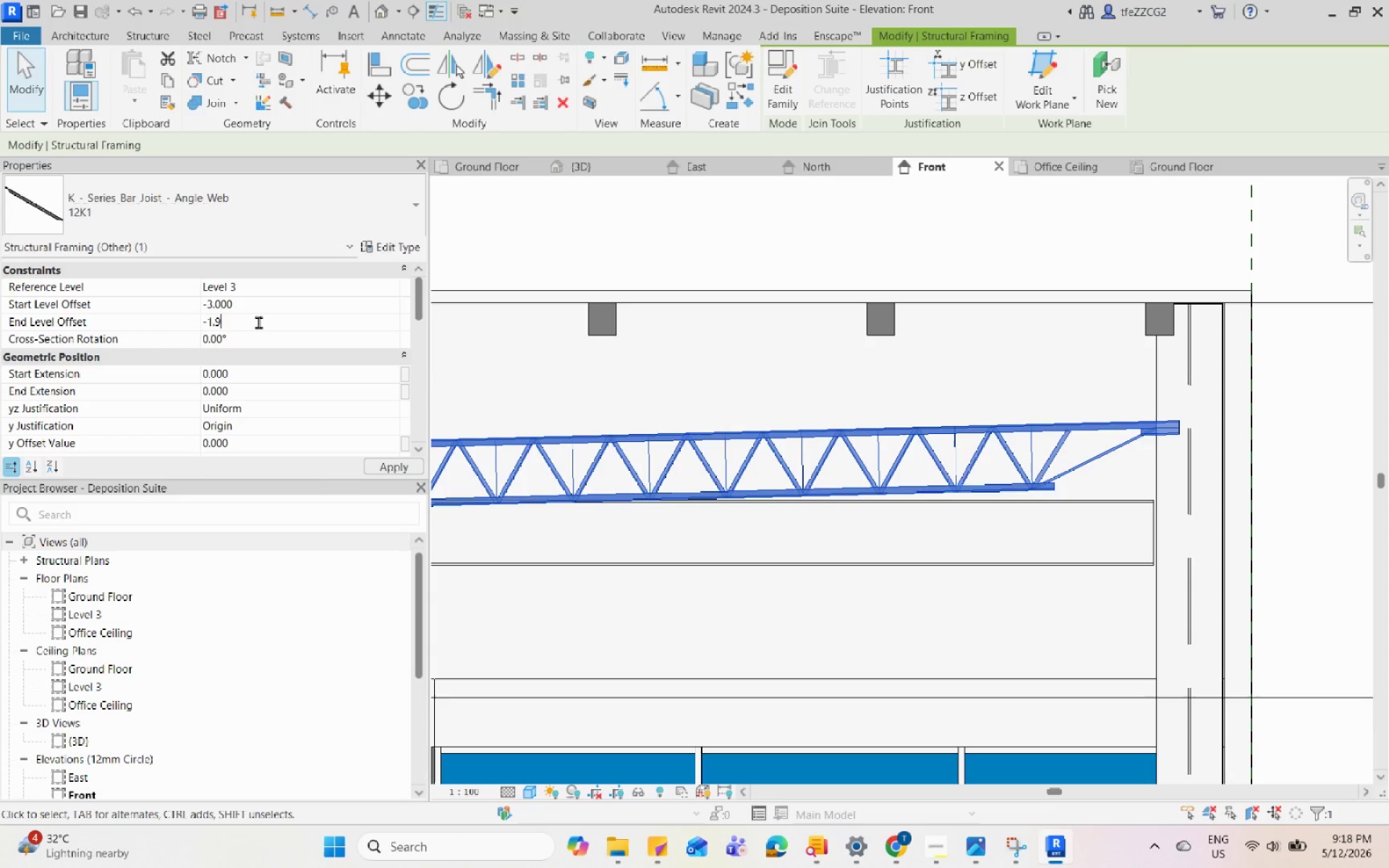 
key(Enter)
 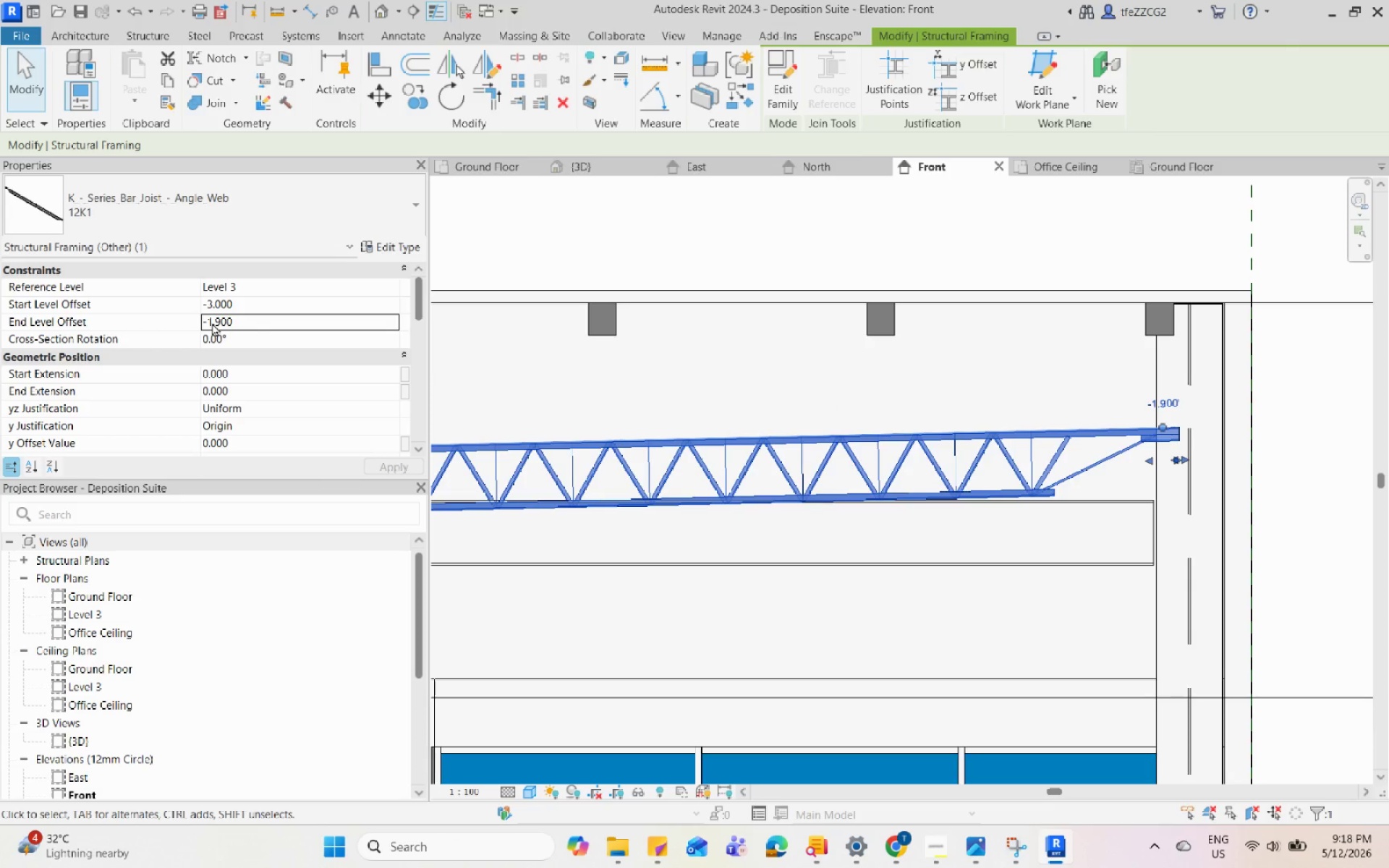 
left_click([244, 324])
 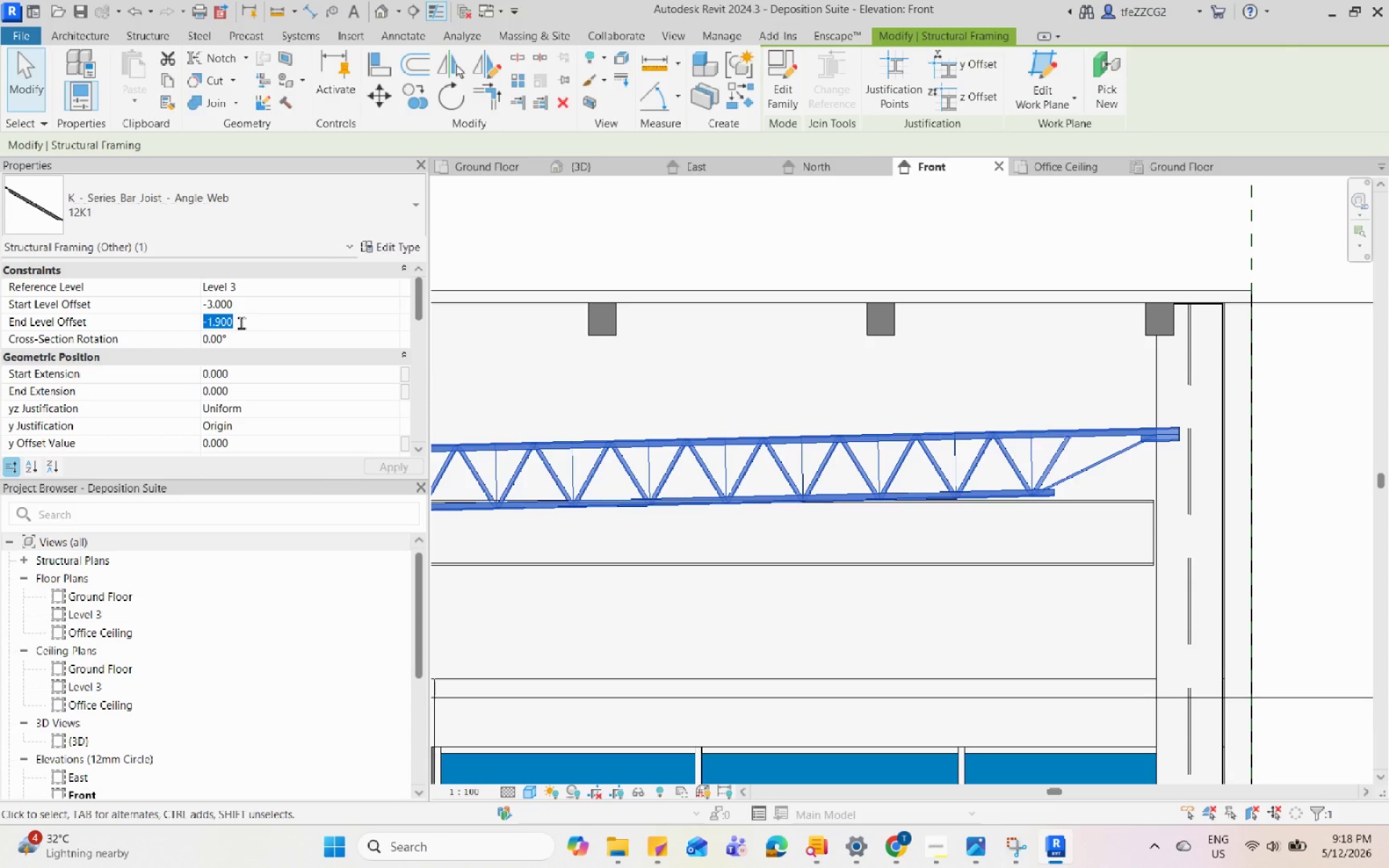 
key(NumpadSubtract)
 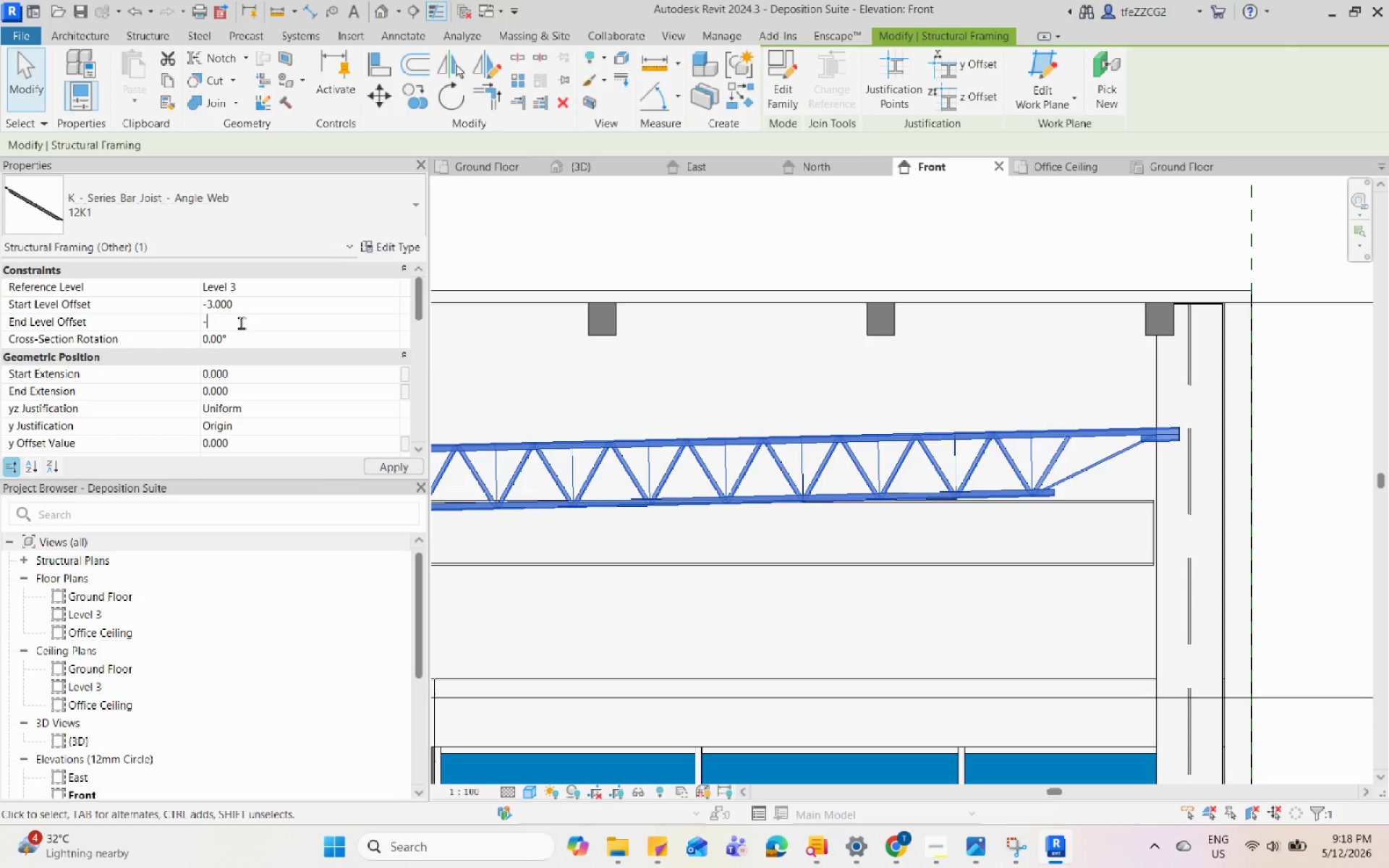 
key(Numpad2)
 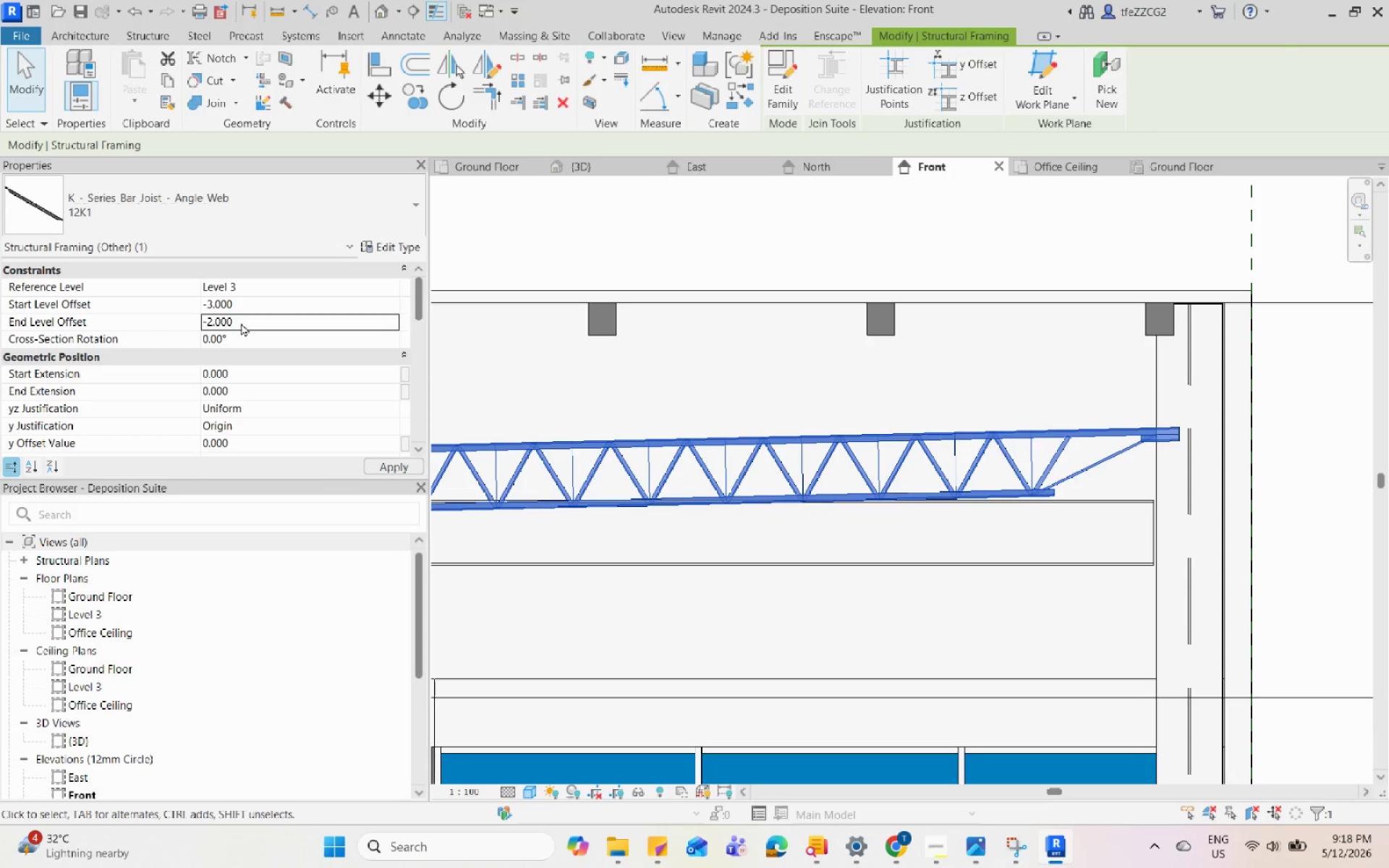 
key(Enter)
 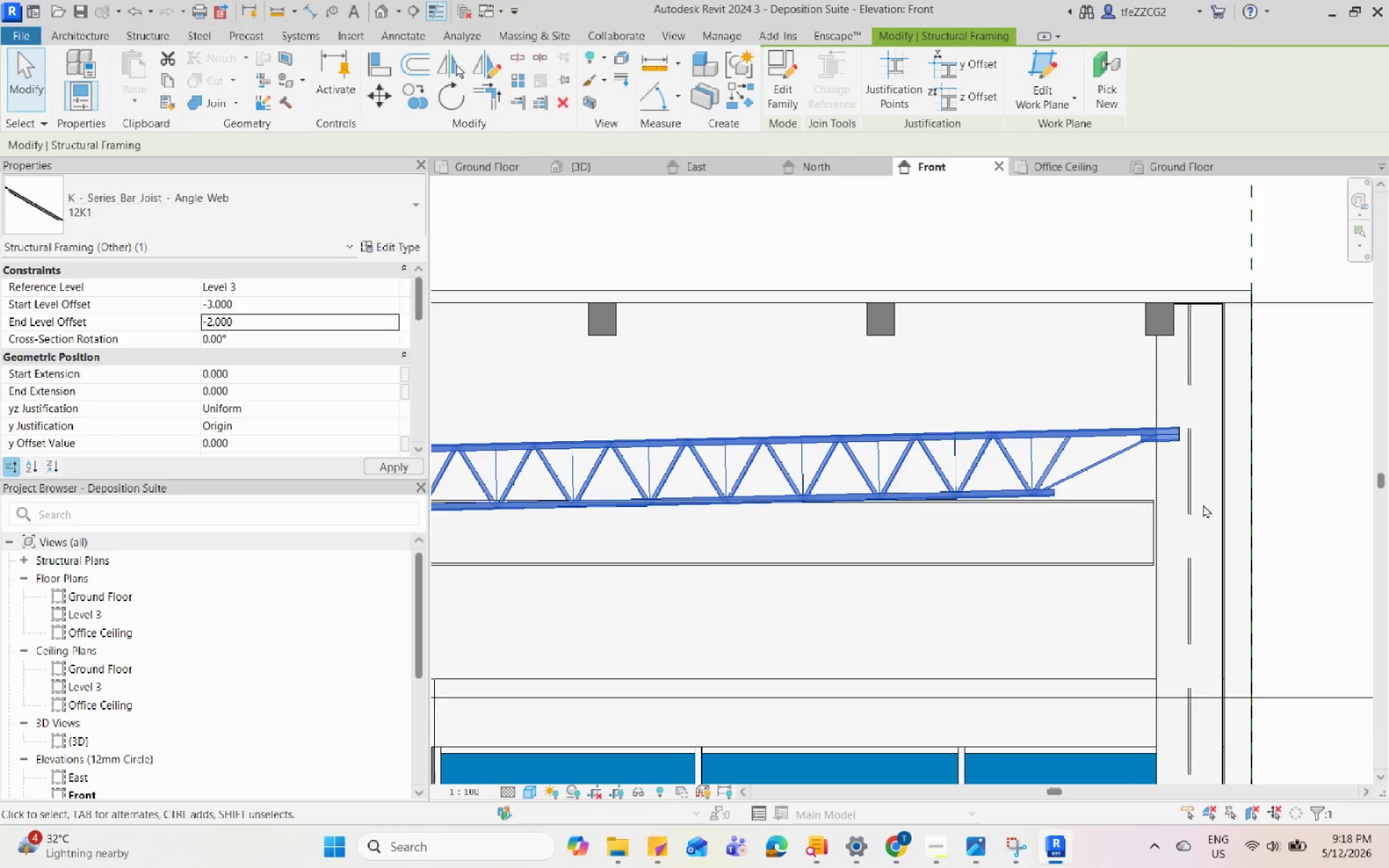 
scroll: coordinate [1176, 526], scroll_direction: down, amount: 12.0
 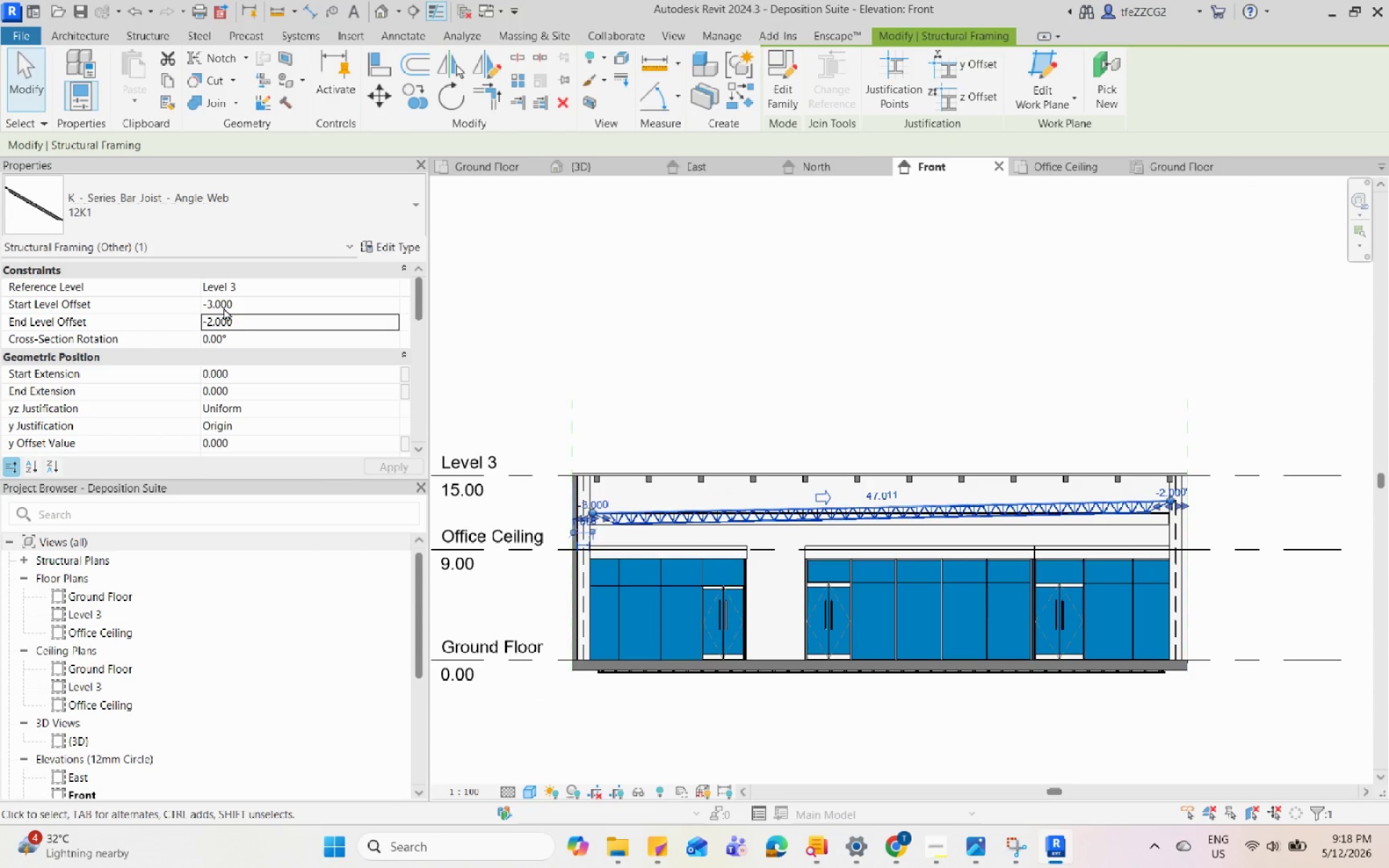 
left_click([239, 297])
 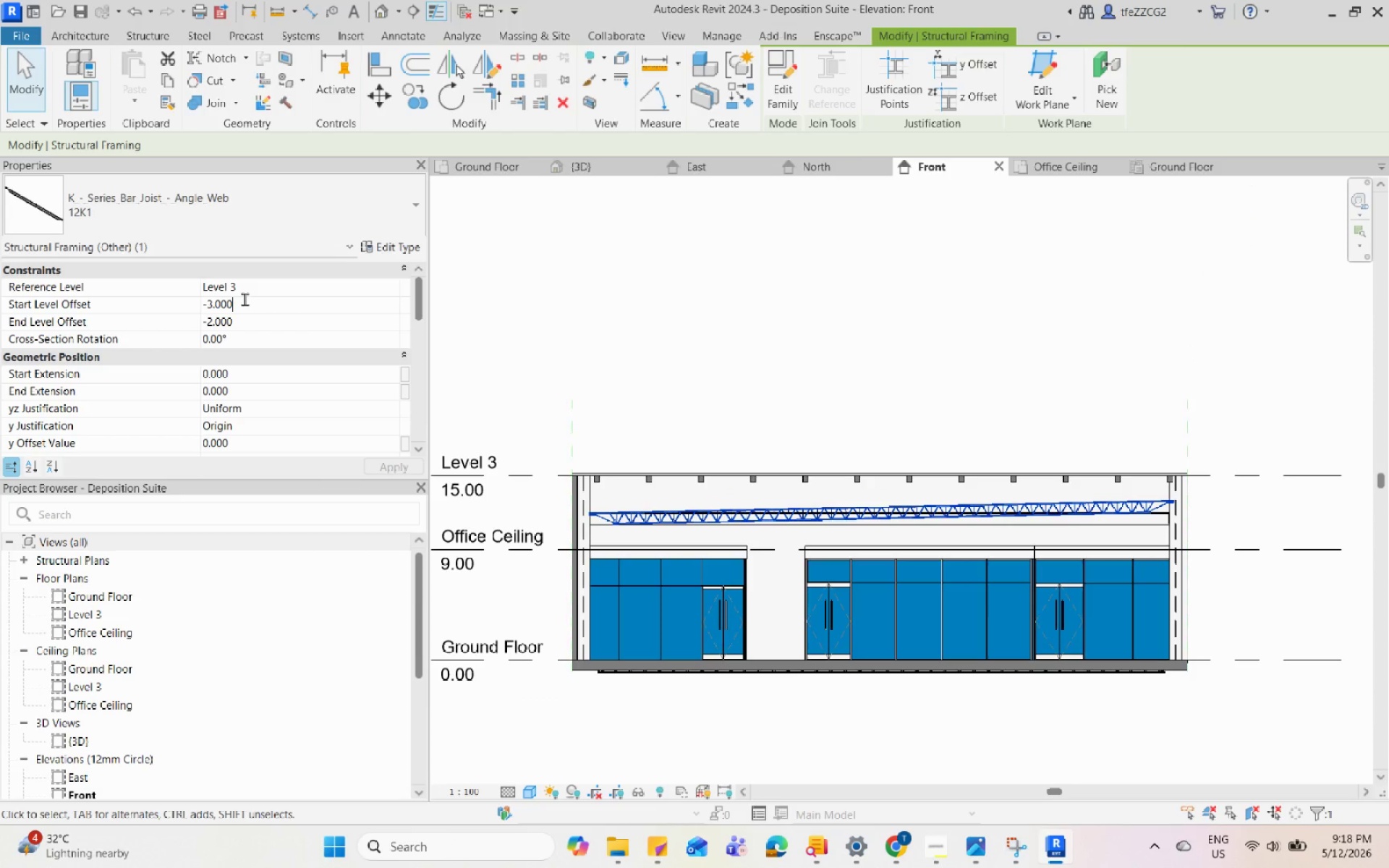 
left_click_drag(start_coordinate=[245, 299], to_coordinate=[208, 302])
 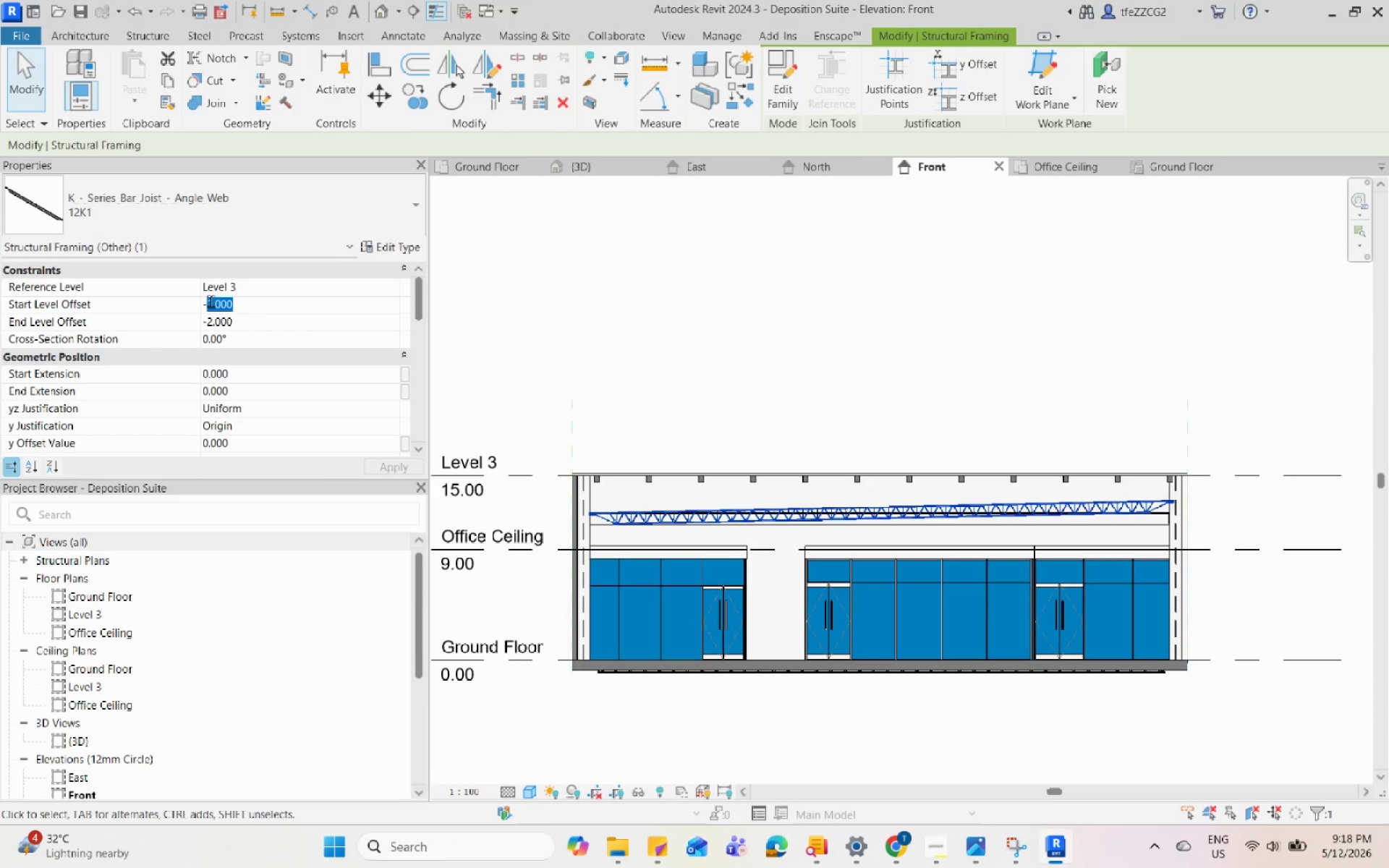 
key(Numpad2)
 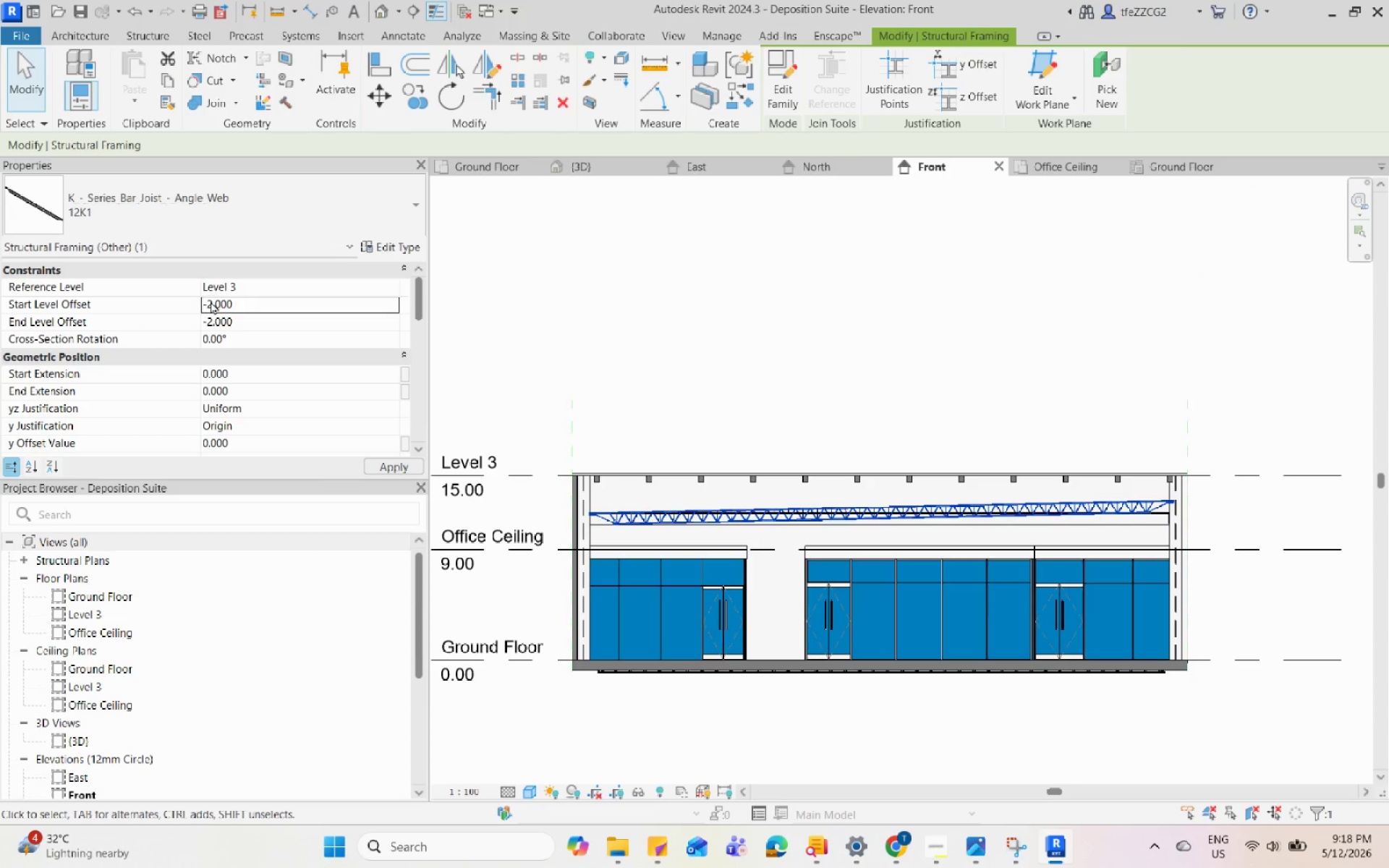 
key(Enter)
 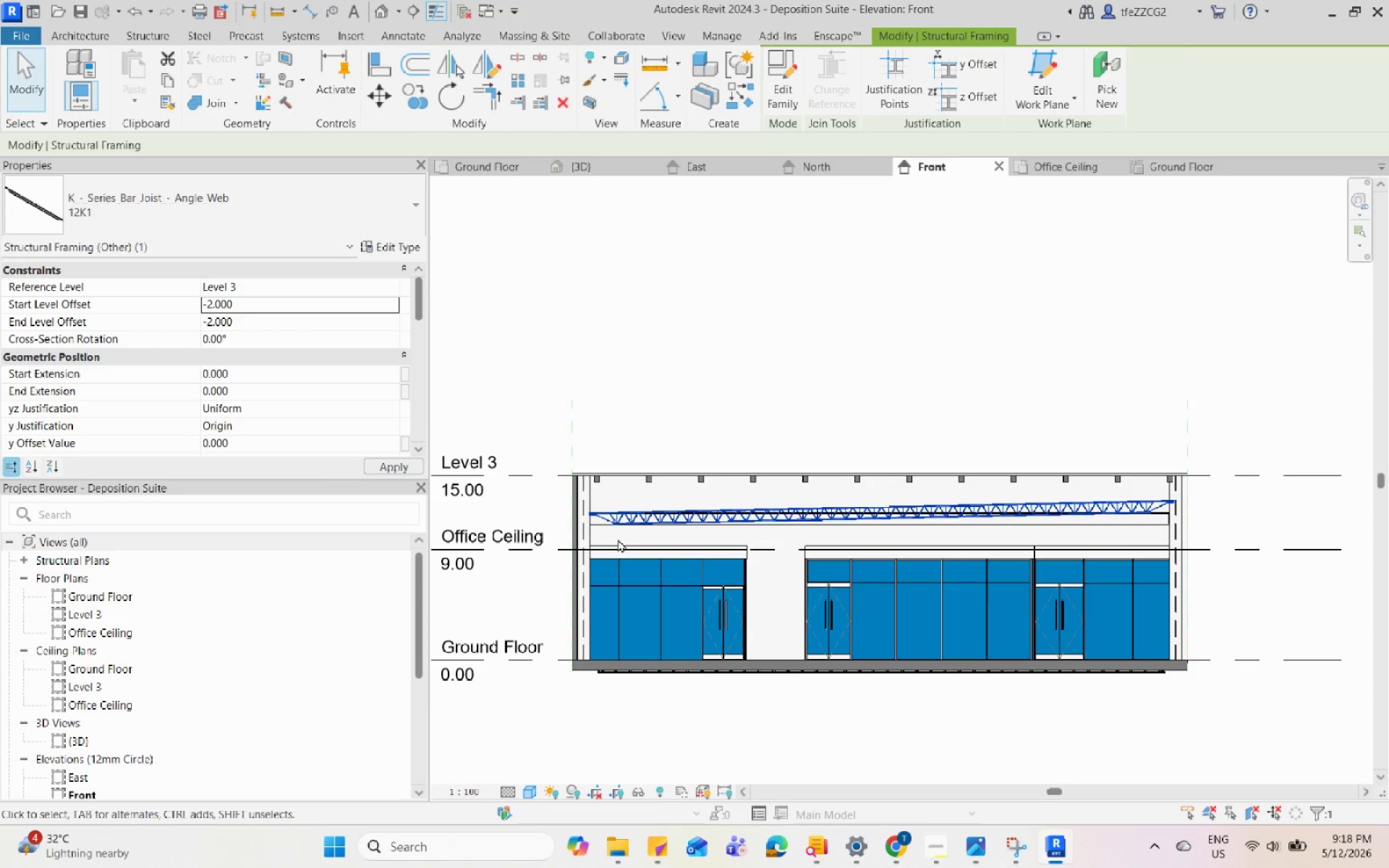 
scroll: coordinate [629, 488], scroll_direction: up, amount: 8.0
 